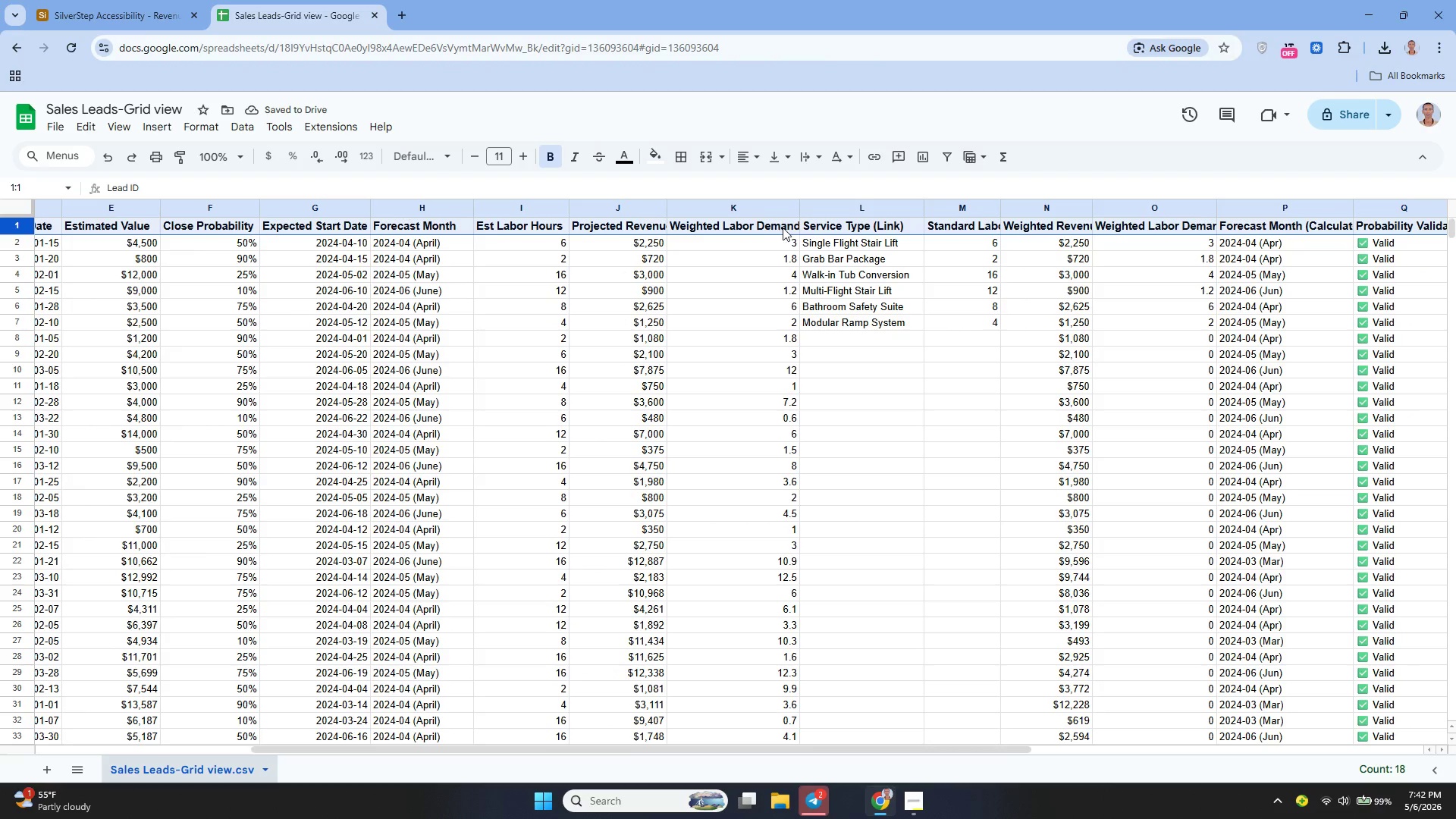 
left_click_drag(start_coordinate=[799, 209], to_coordinate=[821, 214])
 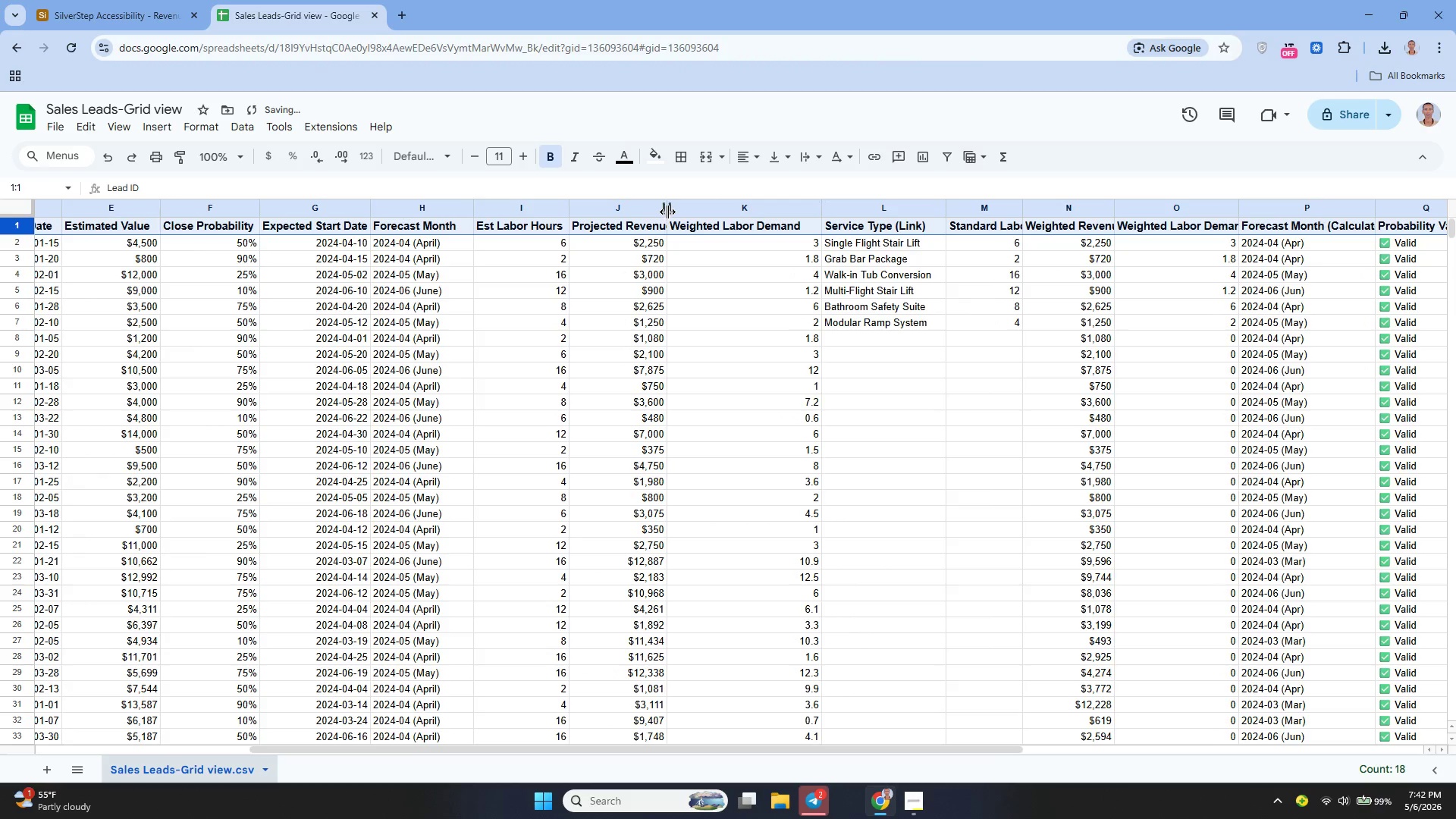 
left_click_drag(start_coordinate=[667, 209], to_coordinate=[684, 211])
 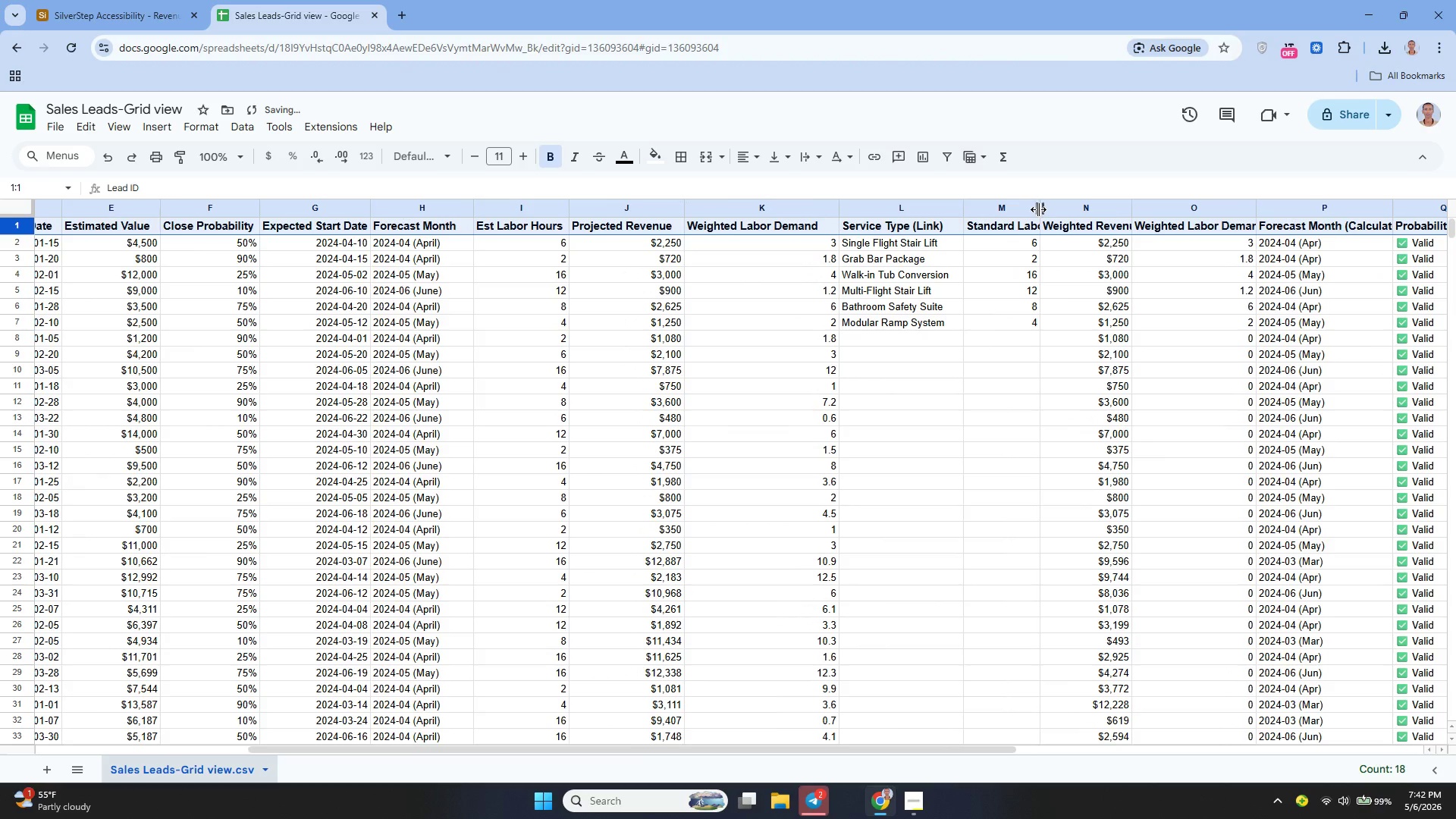 
left_click_drag(start_coordinate=[1039, 209], to_coordinate=[1075, 216])
 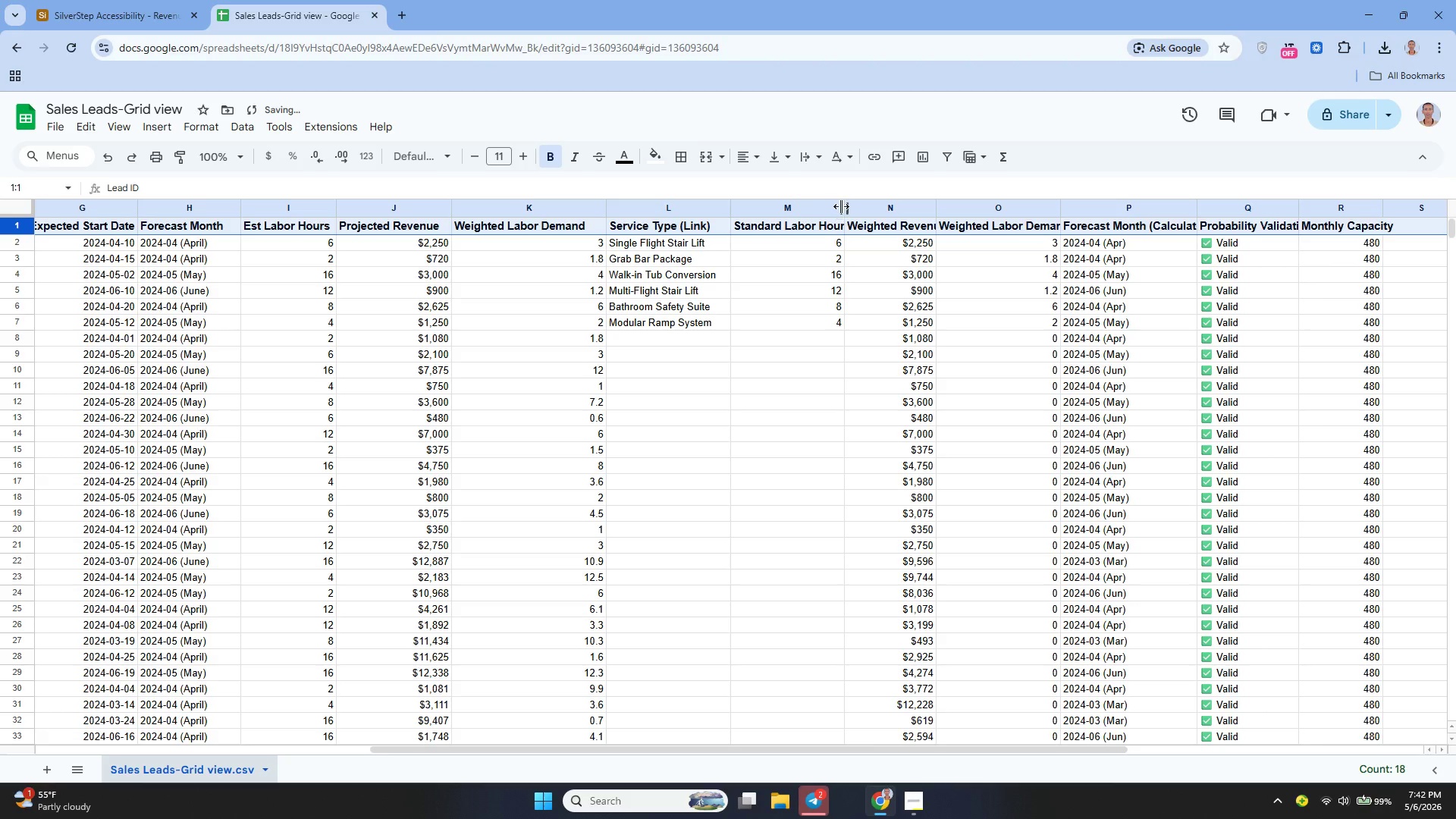 
left_click_drag(start_coordinate=[841, 206], to_coordinate=[886, 213])
 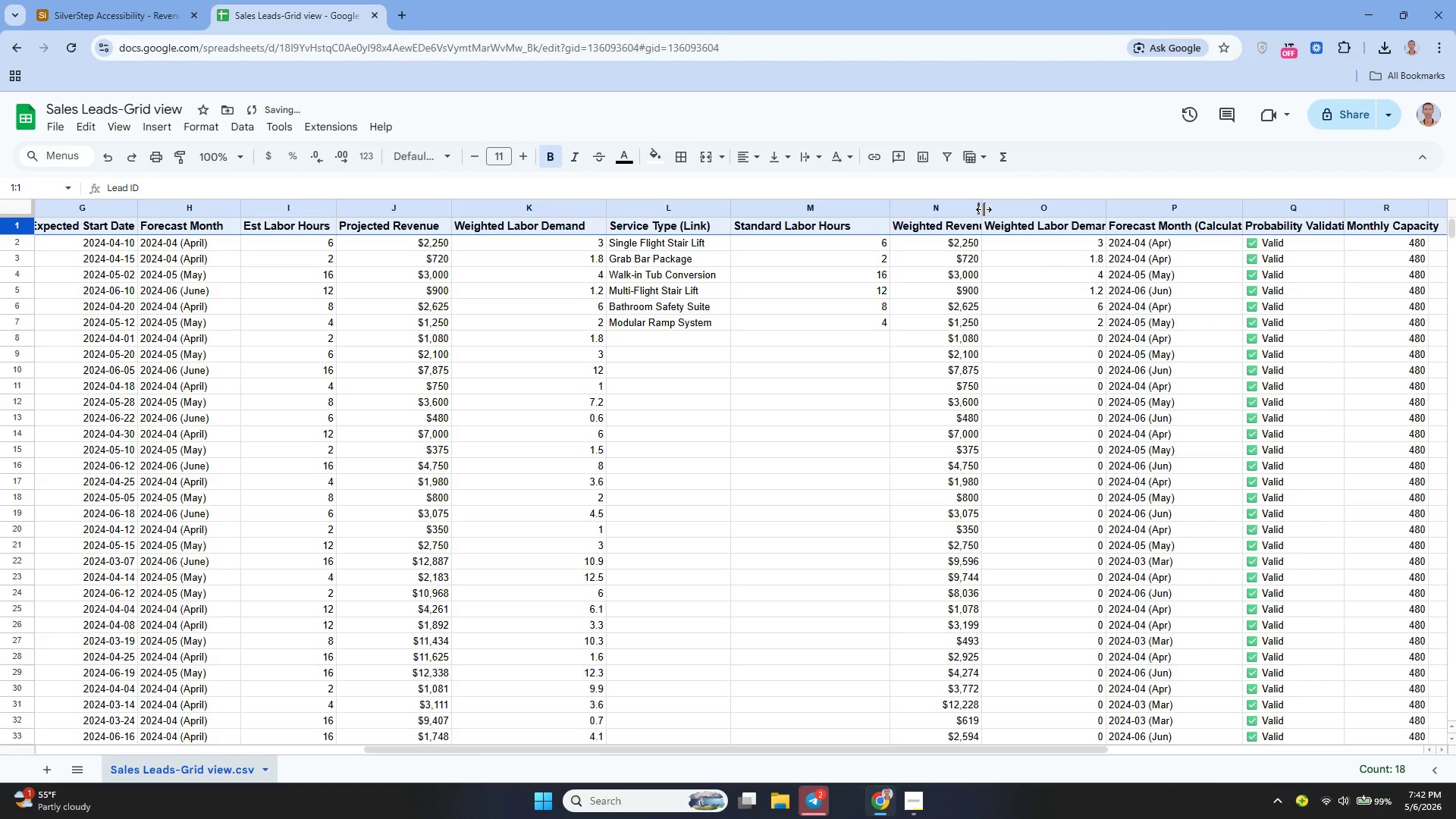 
left_click_drag(start_coordinate=[985, 209], to_coordinate=[1021, 221])
 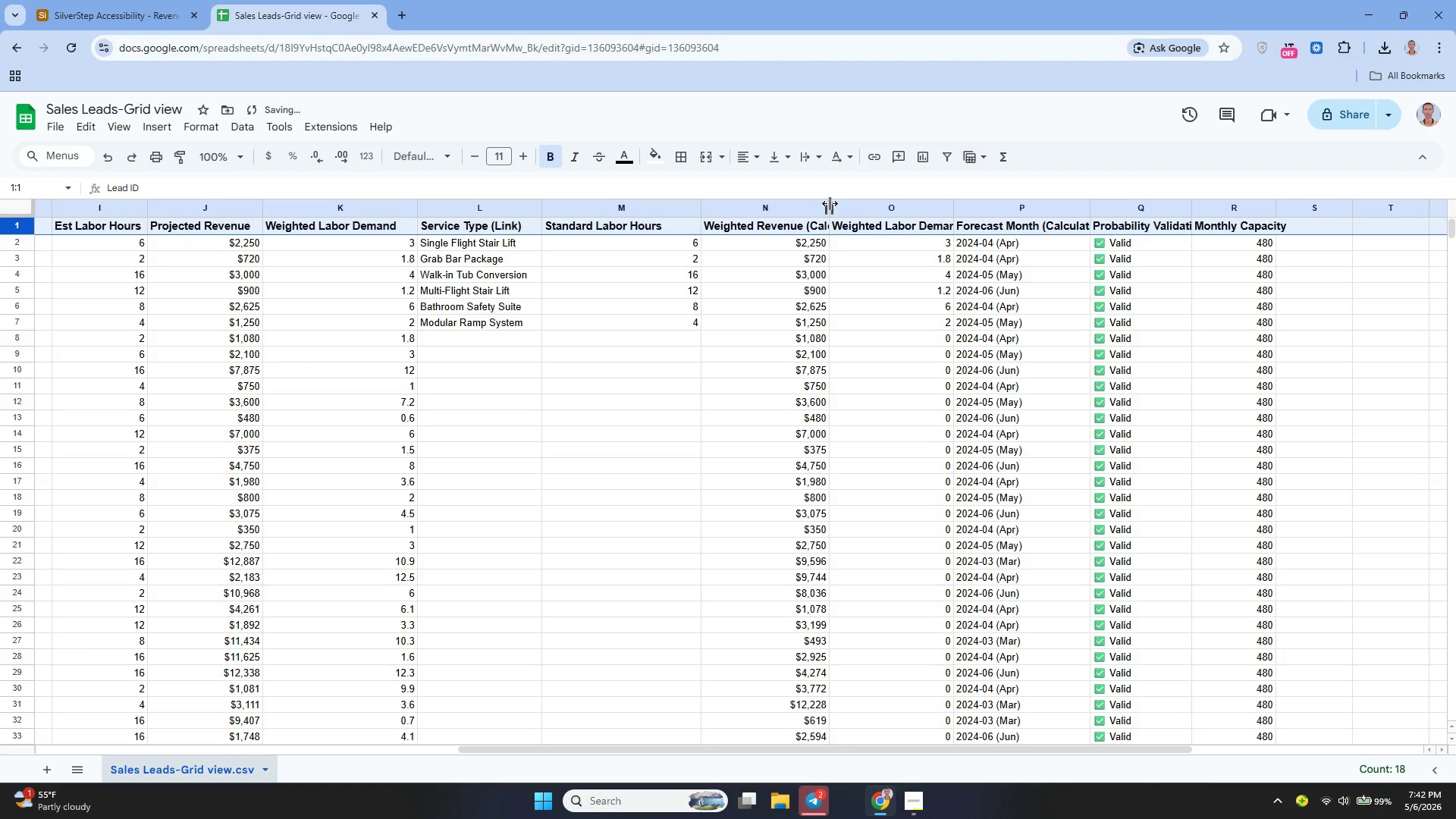 
left_click_drag(start_coordinate=[829, 204], to_coordinate=[878, 212])
 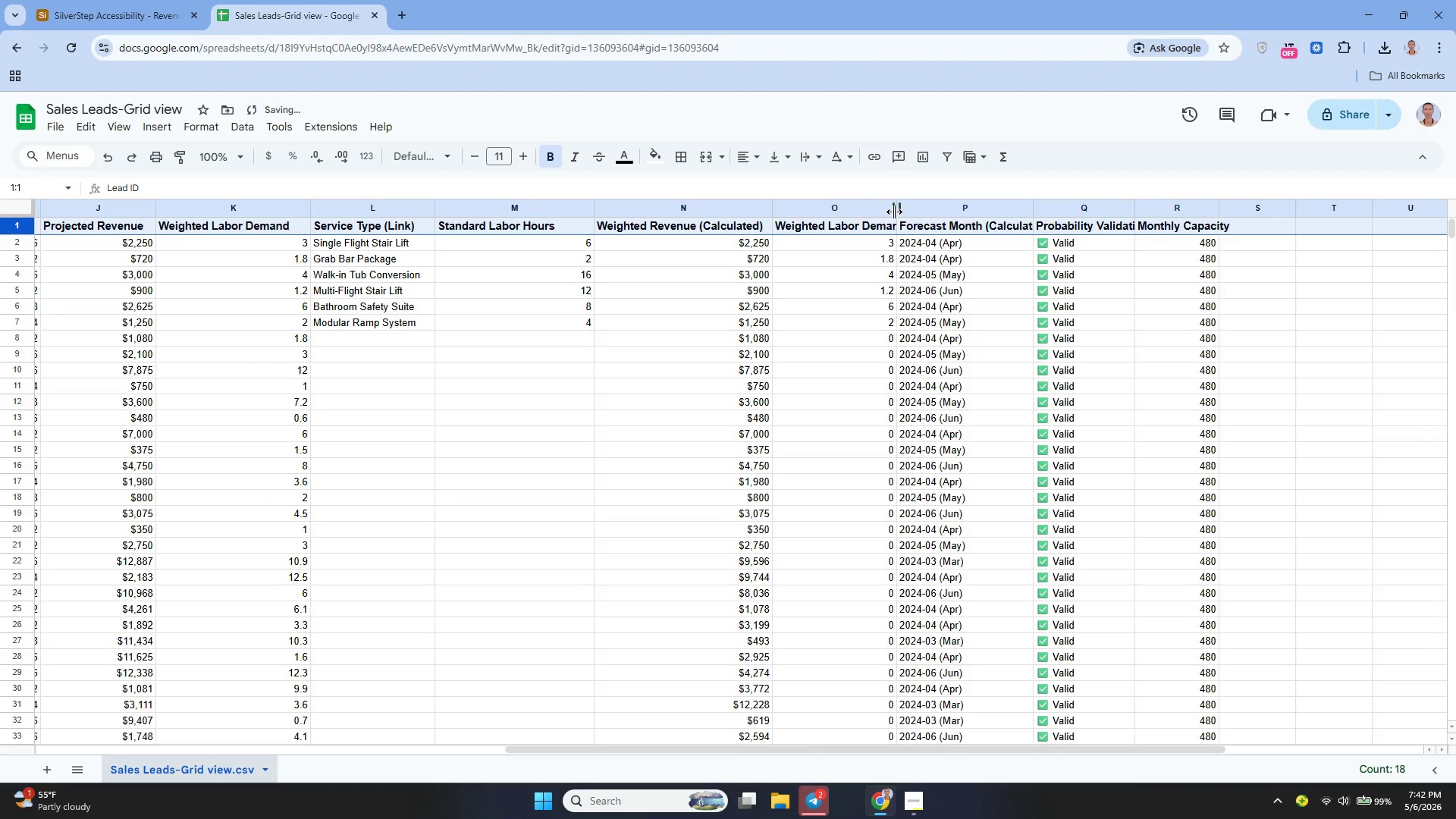 
left_click_drag(start_coordinate=[896, 209], to_coordinate=[949, 217])
 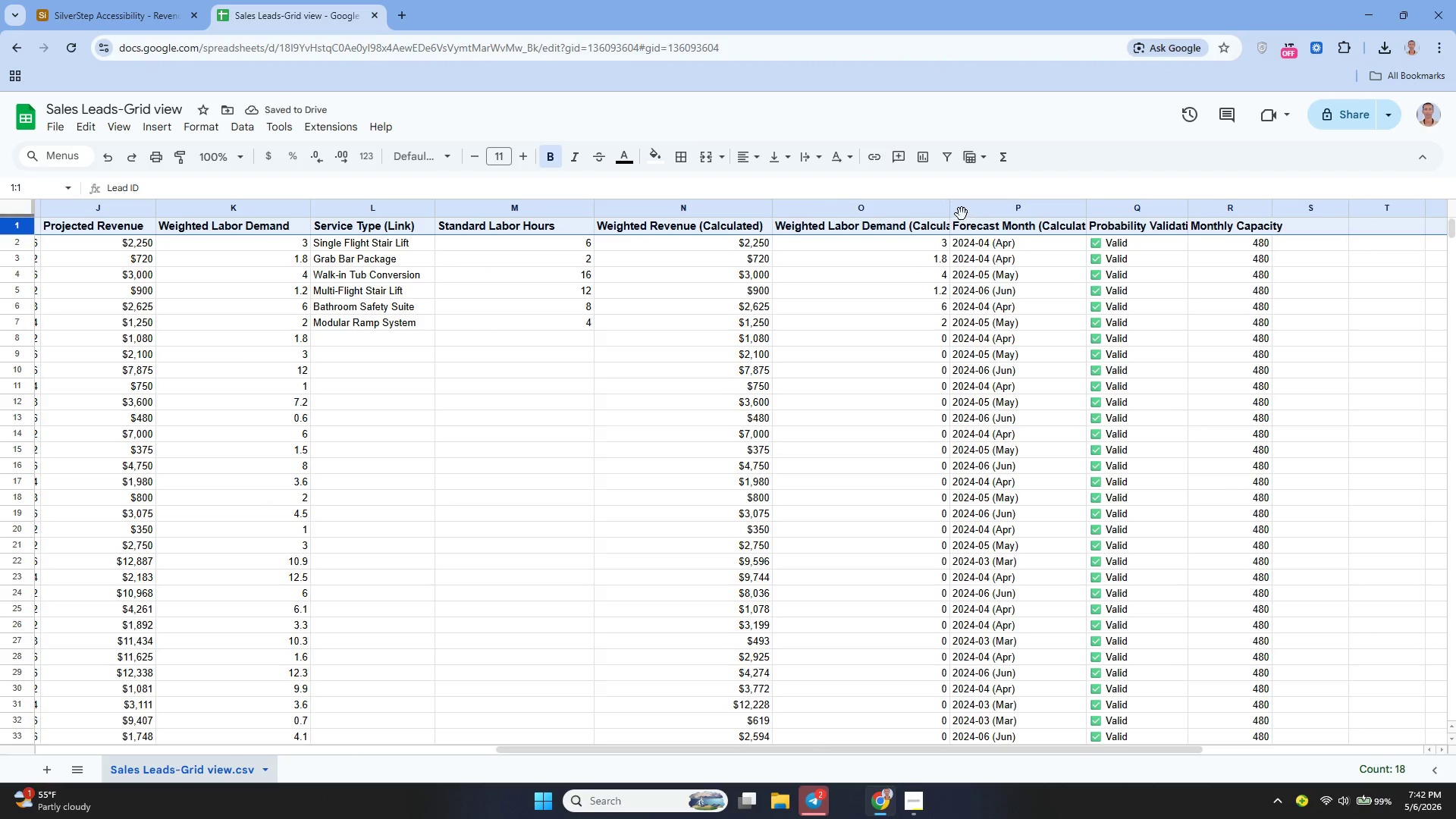 
left_click_drag(start_coordinate=[950, 208], to_coordinate=[991, 215])
 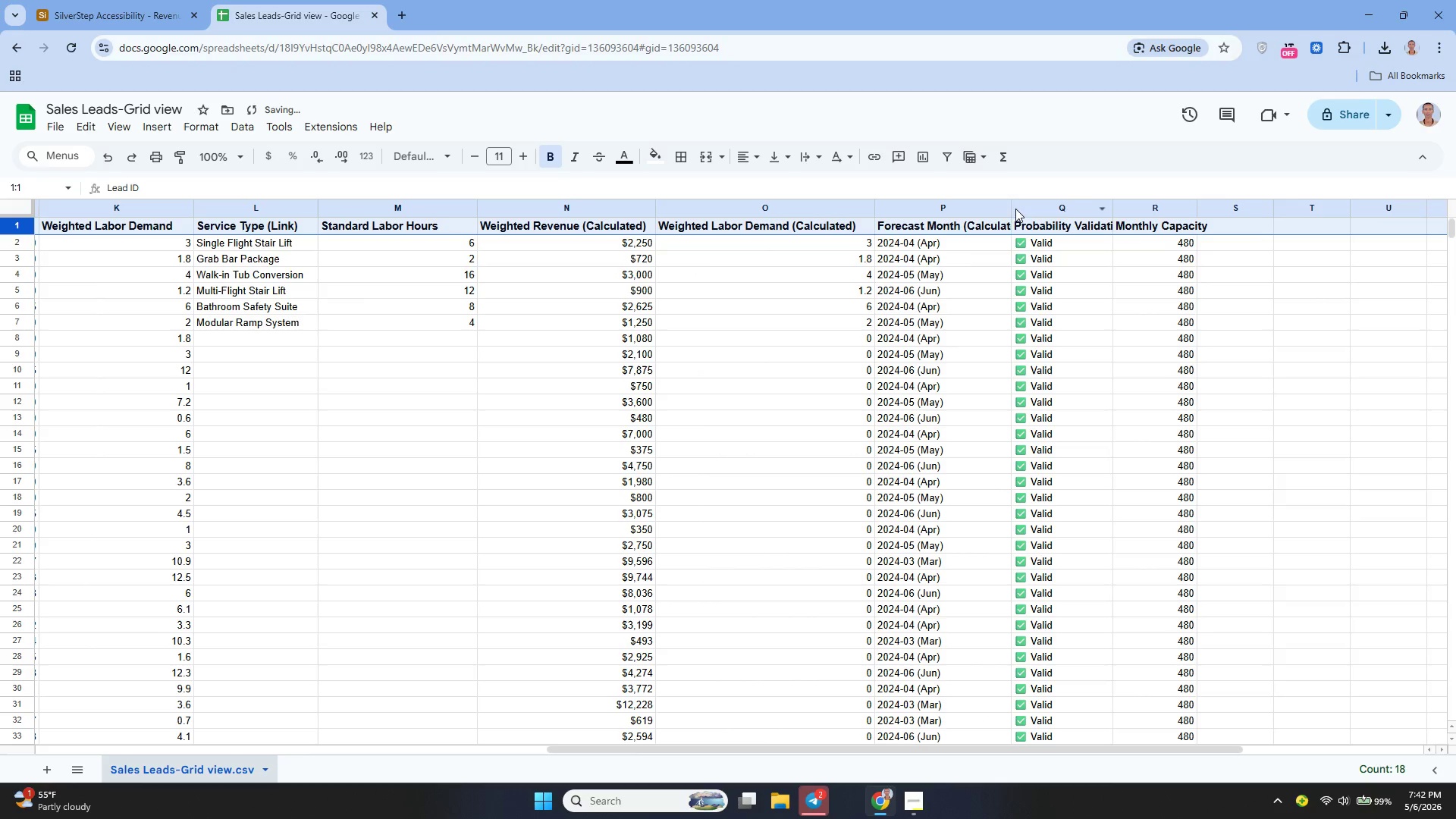 
left_click_drag(start_coordinate=[1011, 208], to_coordinate=[1041, 215])
 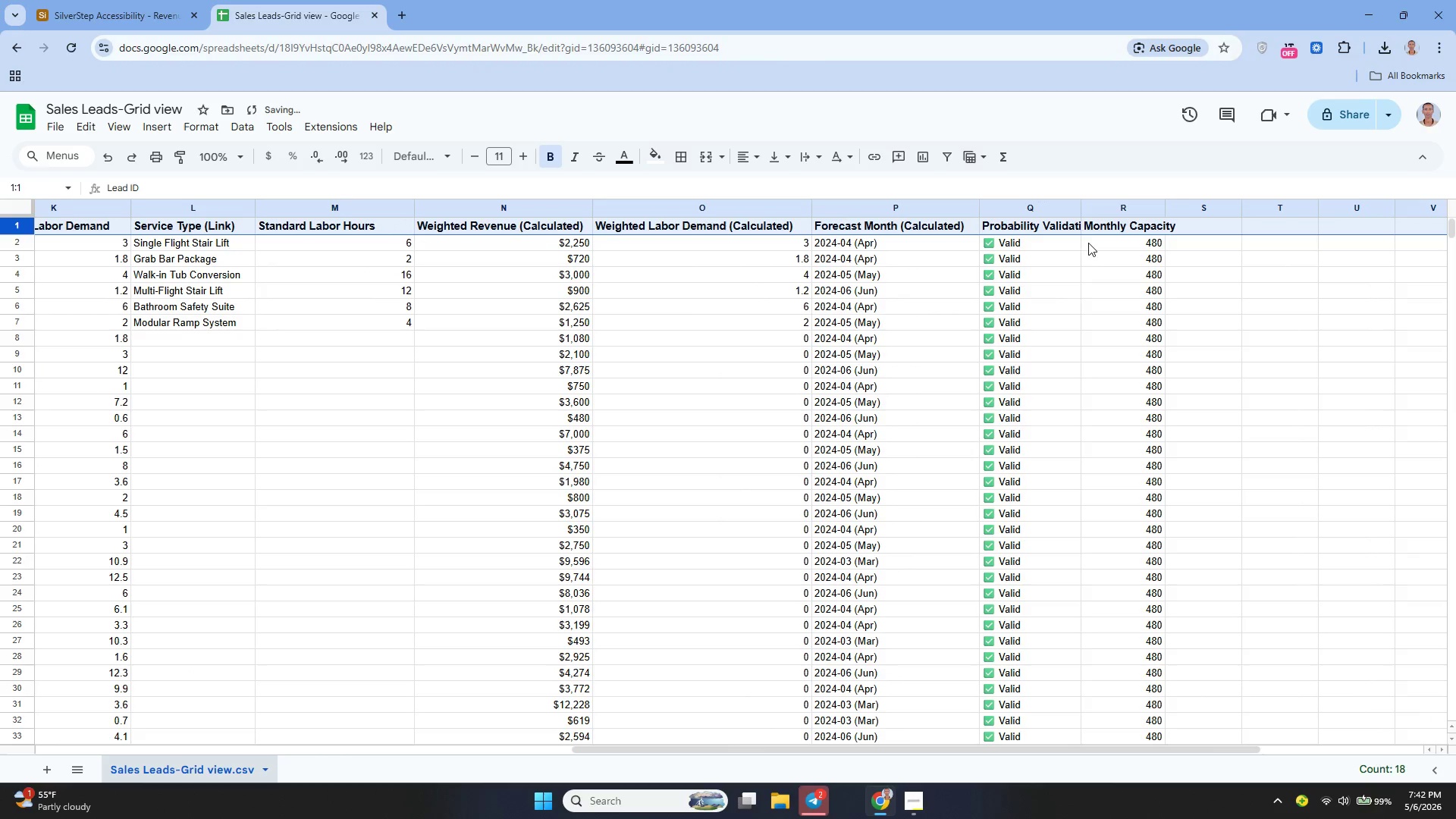 
left_click_drag(start_coordinate=[1081, 212], to_coordinate=[1117, 217])
 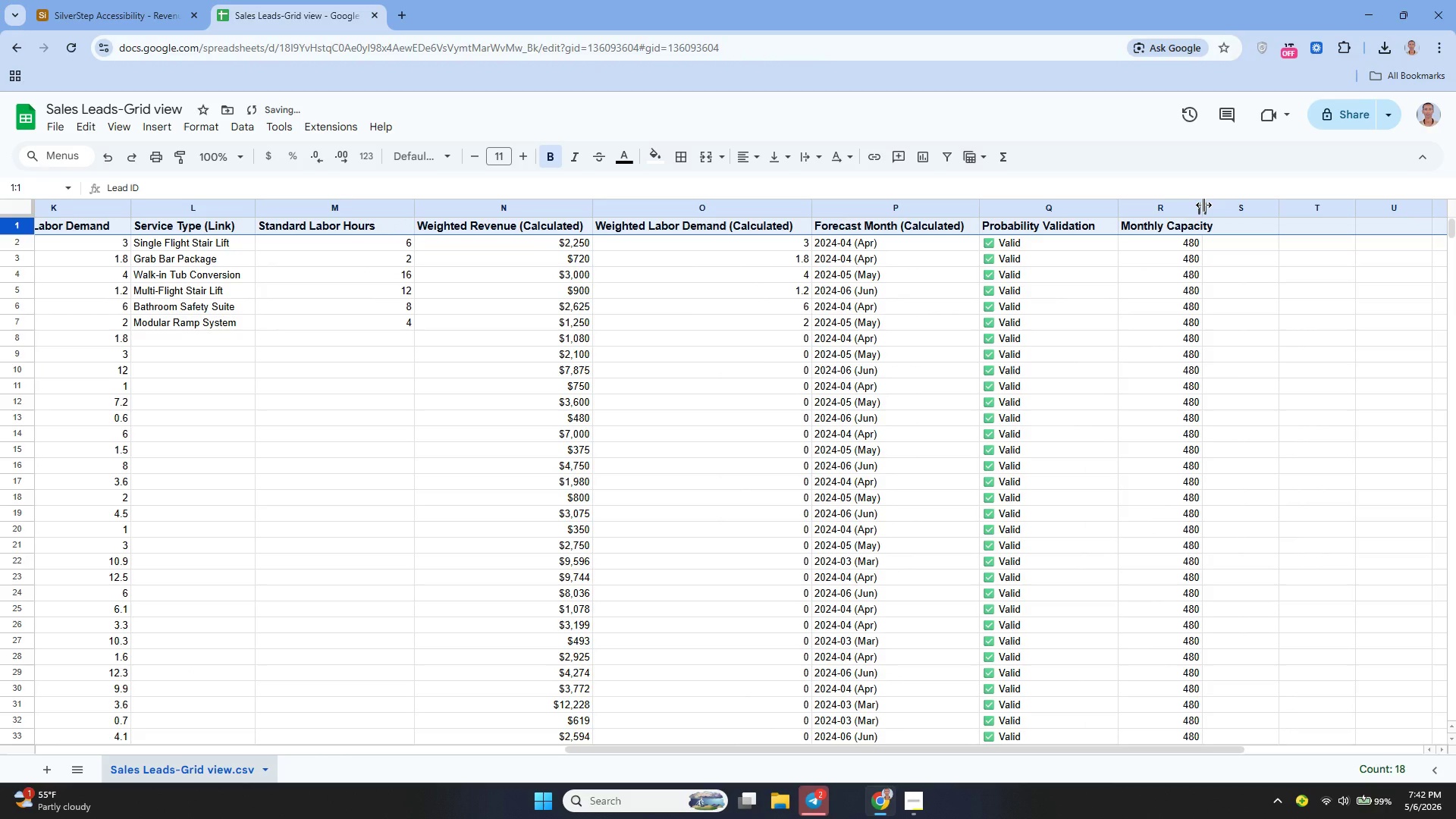 
left_click_drag(start_coordinate=[1203, 205], to_coordinate=[1232, 211])
 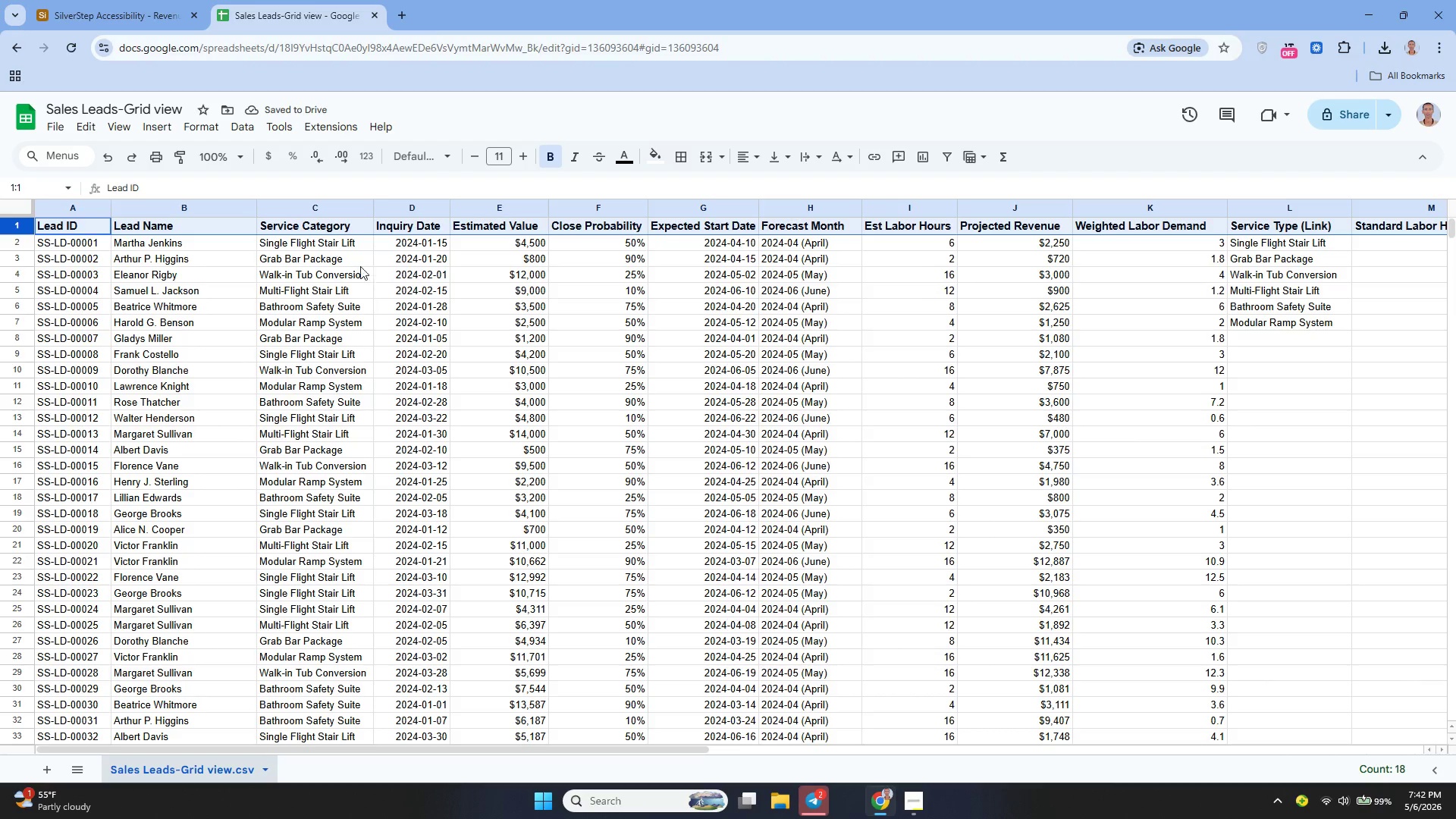 
wait(6.73)
 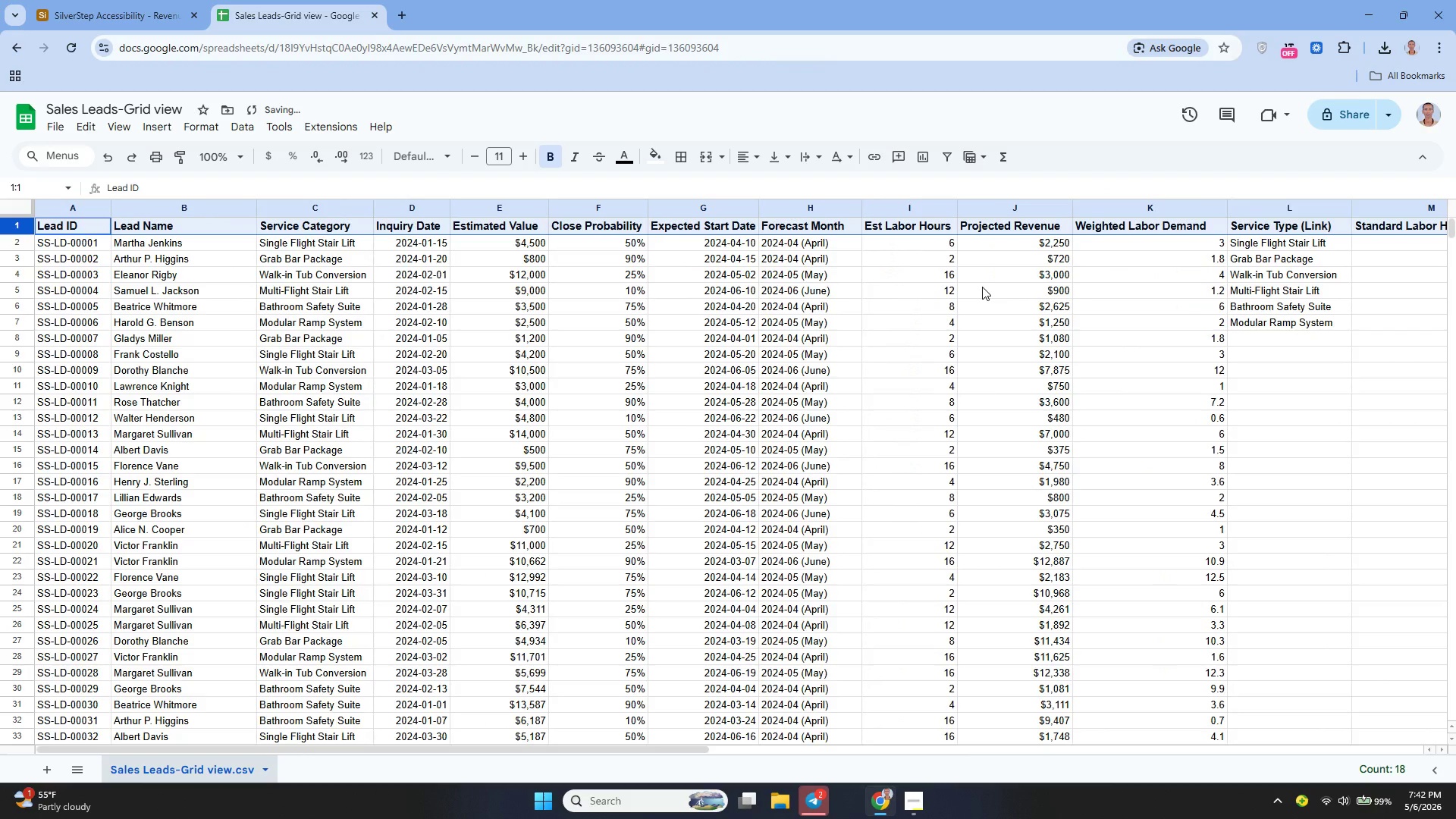 
left_click_drag(start_coordinate=[758, 206], to_coordinate=[774, 212])
 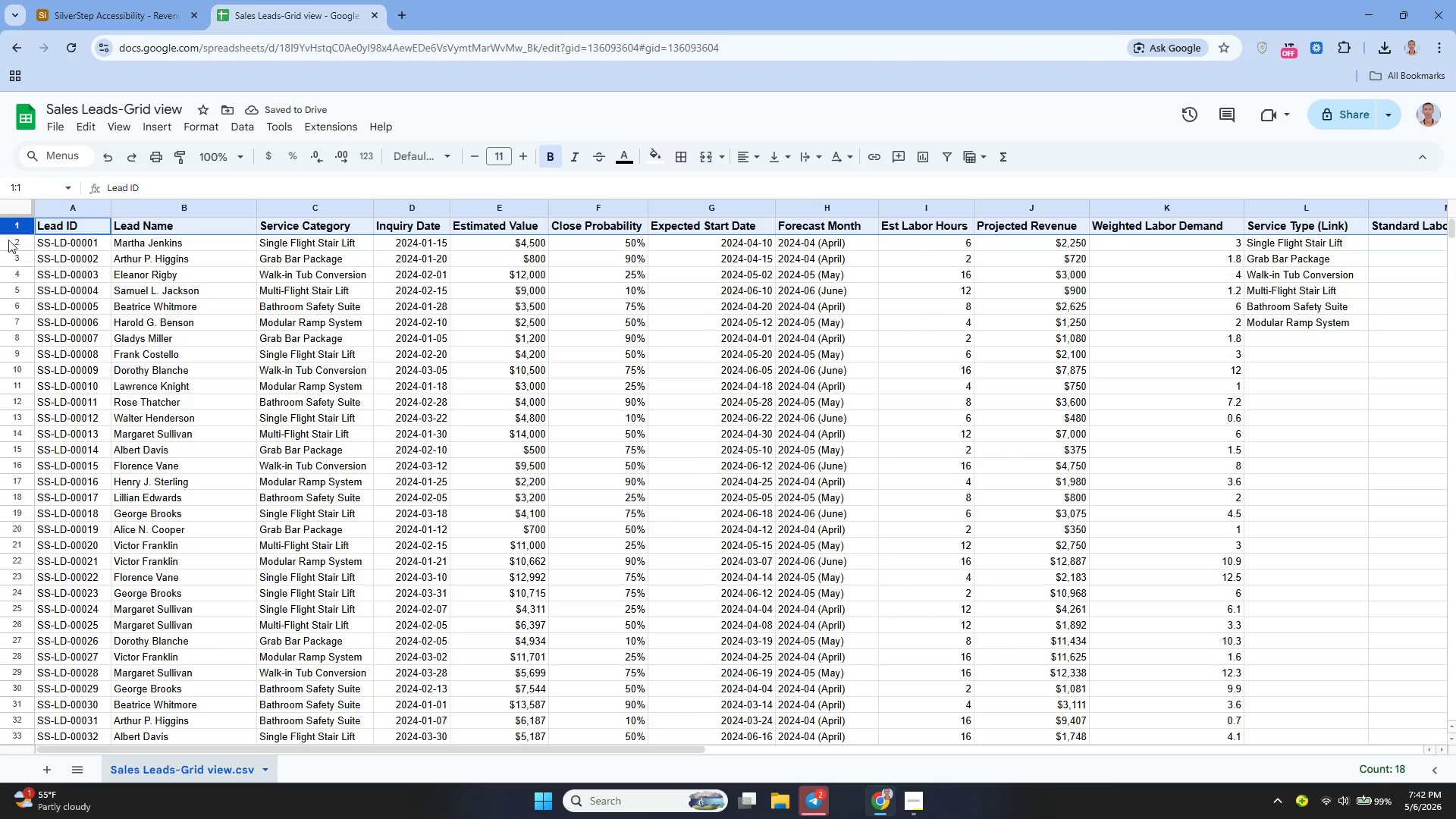 
left_click([126, 127])
 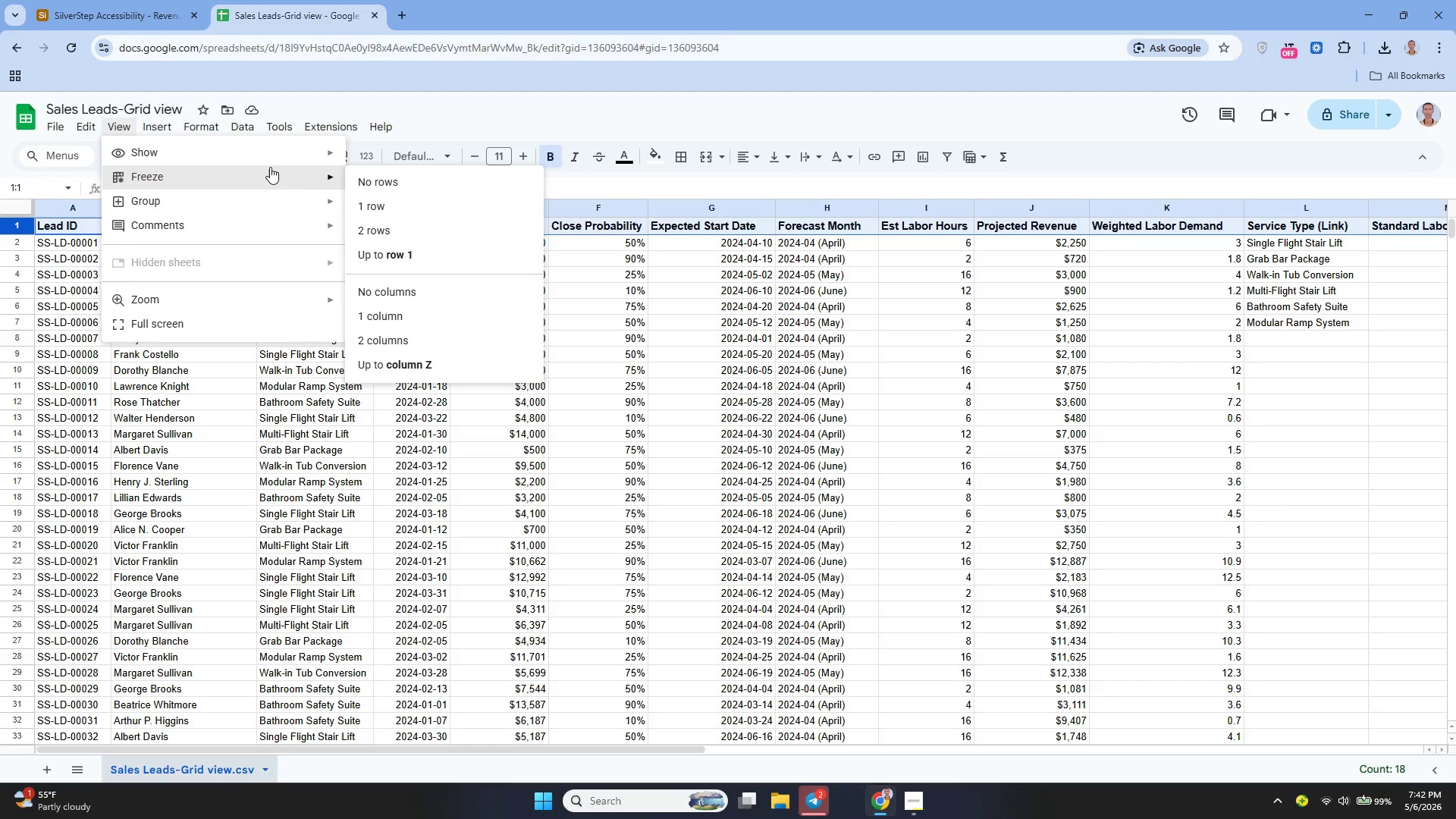 
left_click([375, 196])
 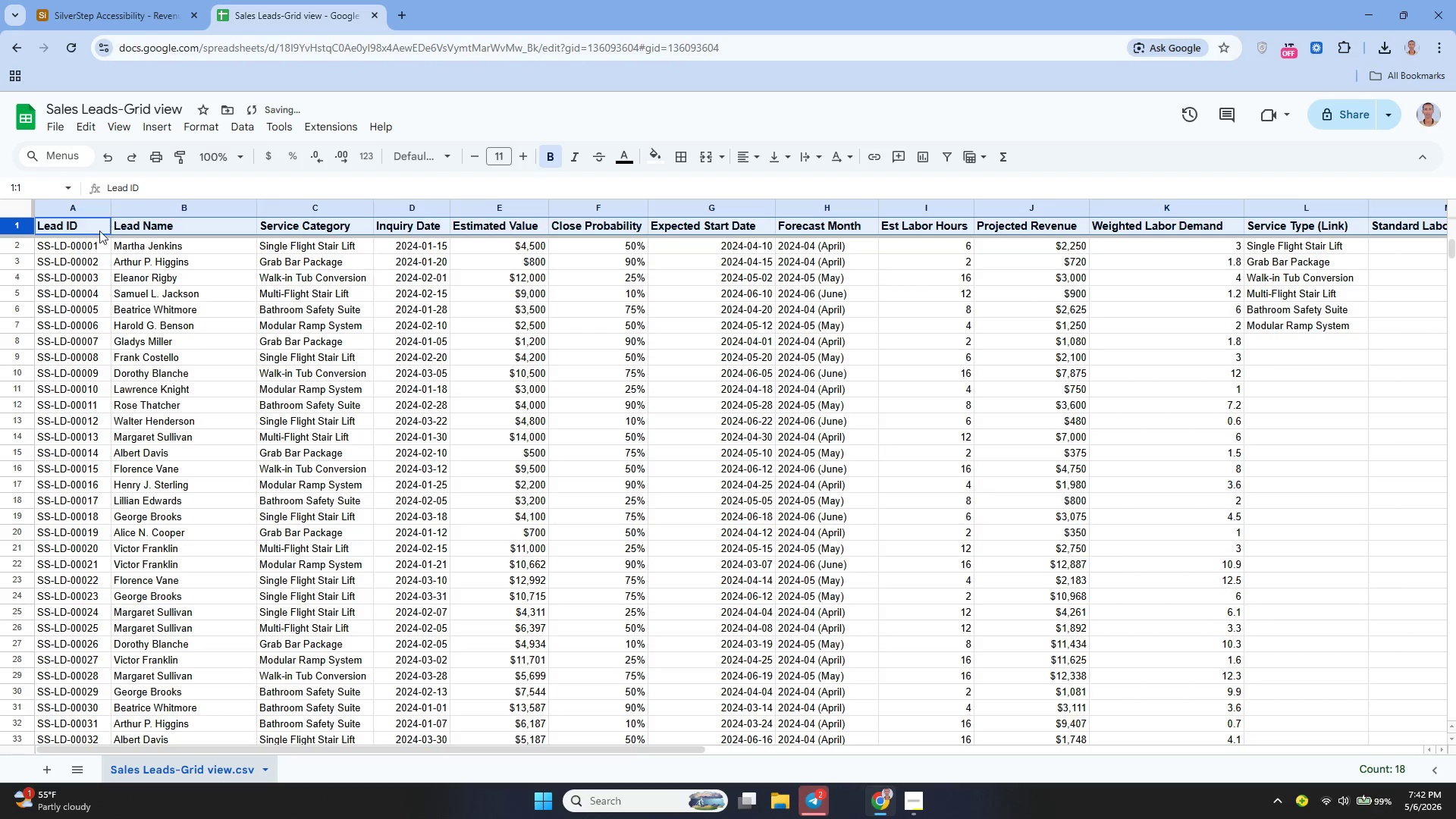 
left_click_drag(start_coordinate=[77, 226], to_coordinate=[1279, 278])
 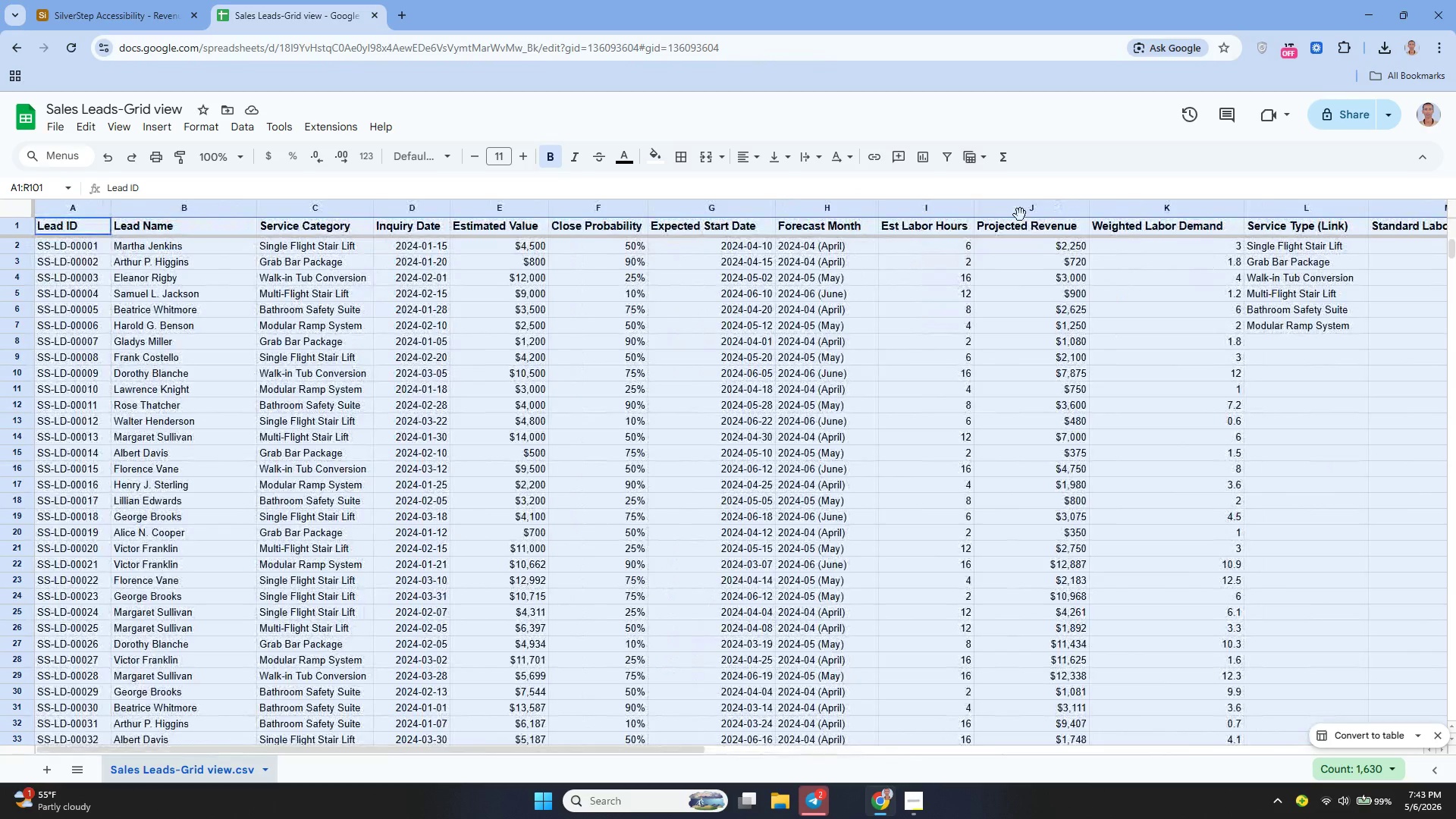 
wait(5.36)
 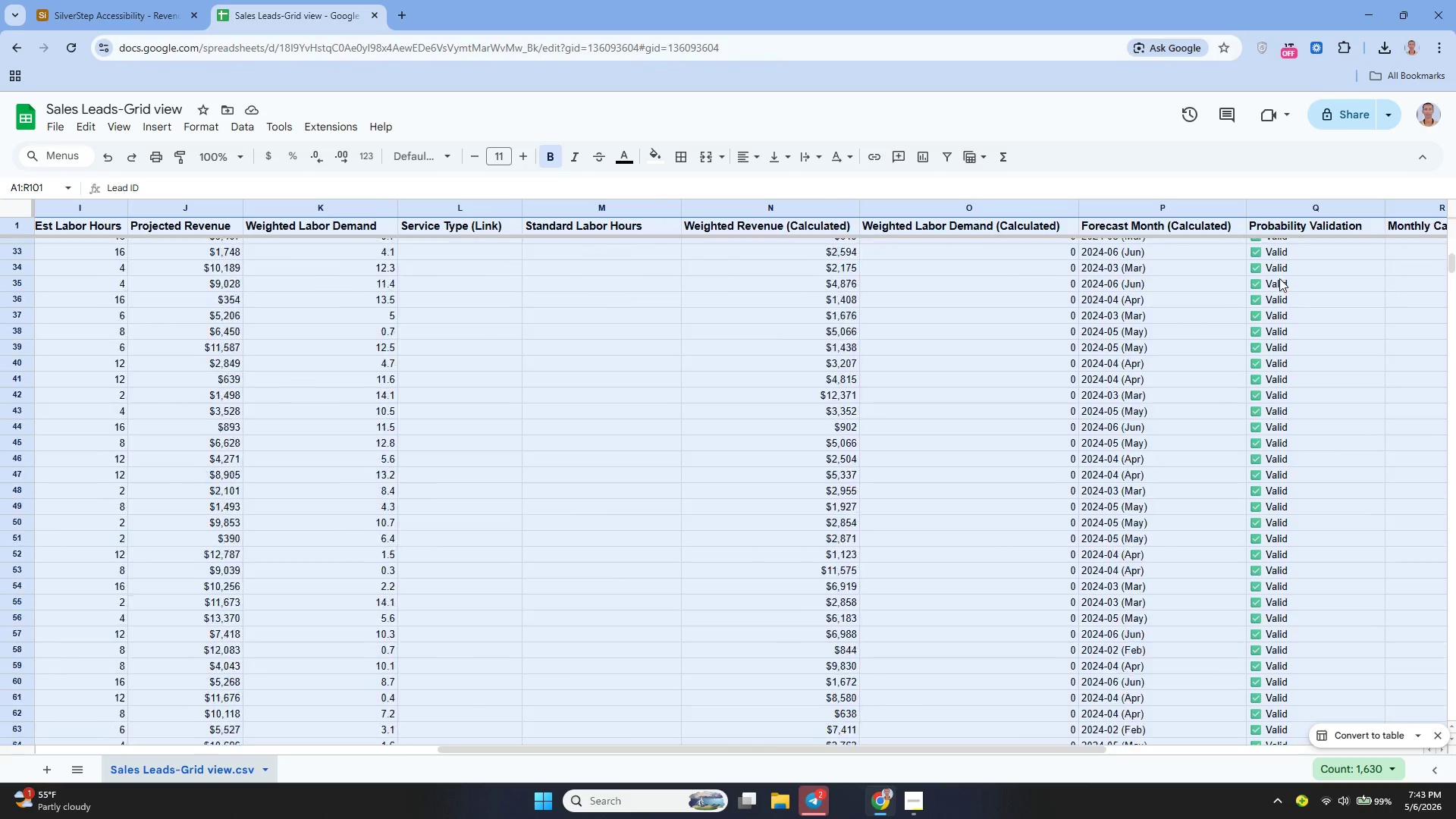 
left_click([679, 159])
 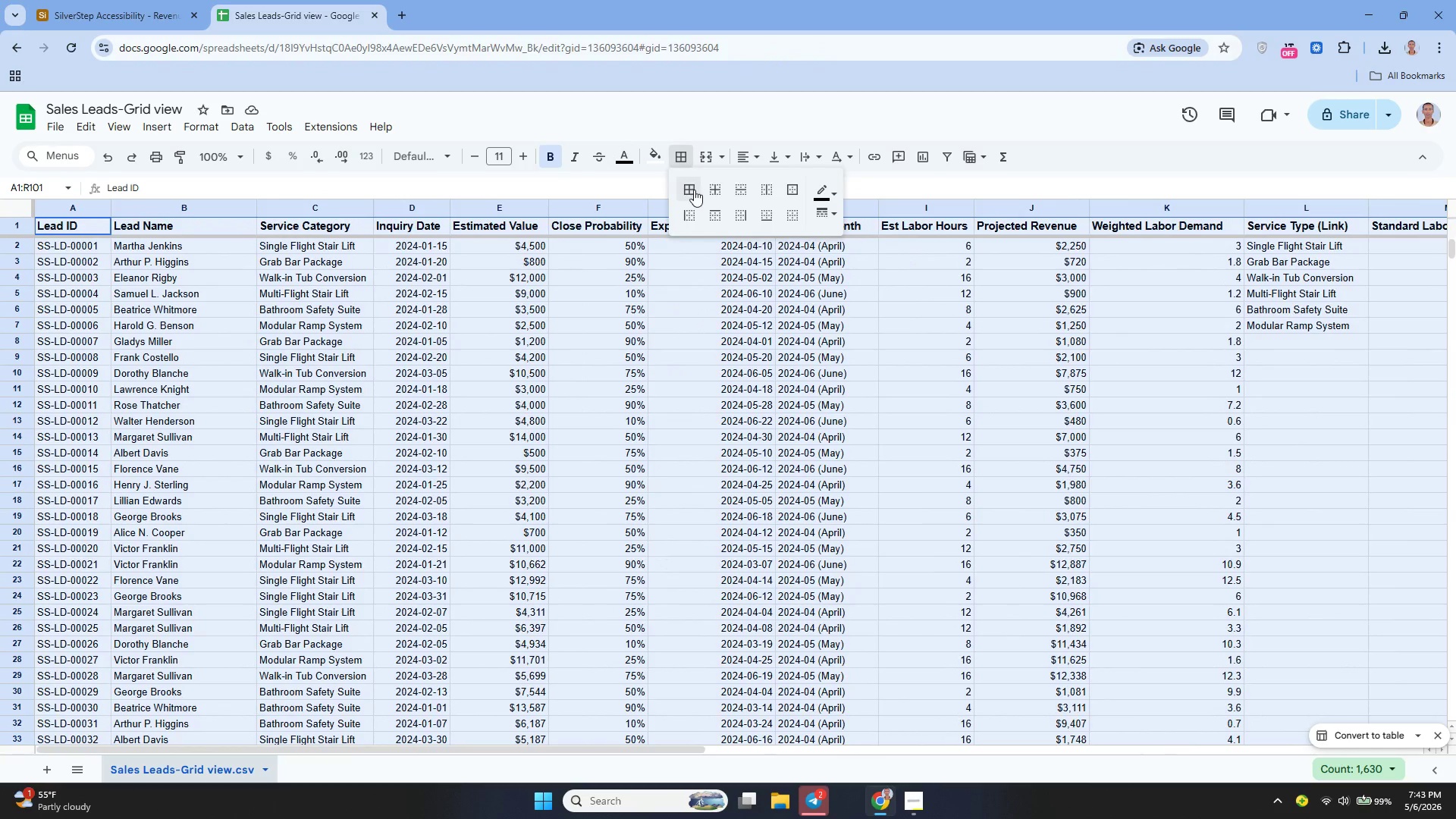 
left_click([694, 190])
 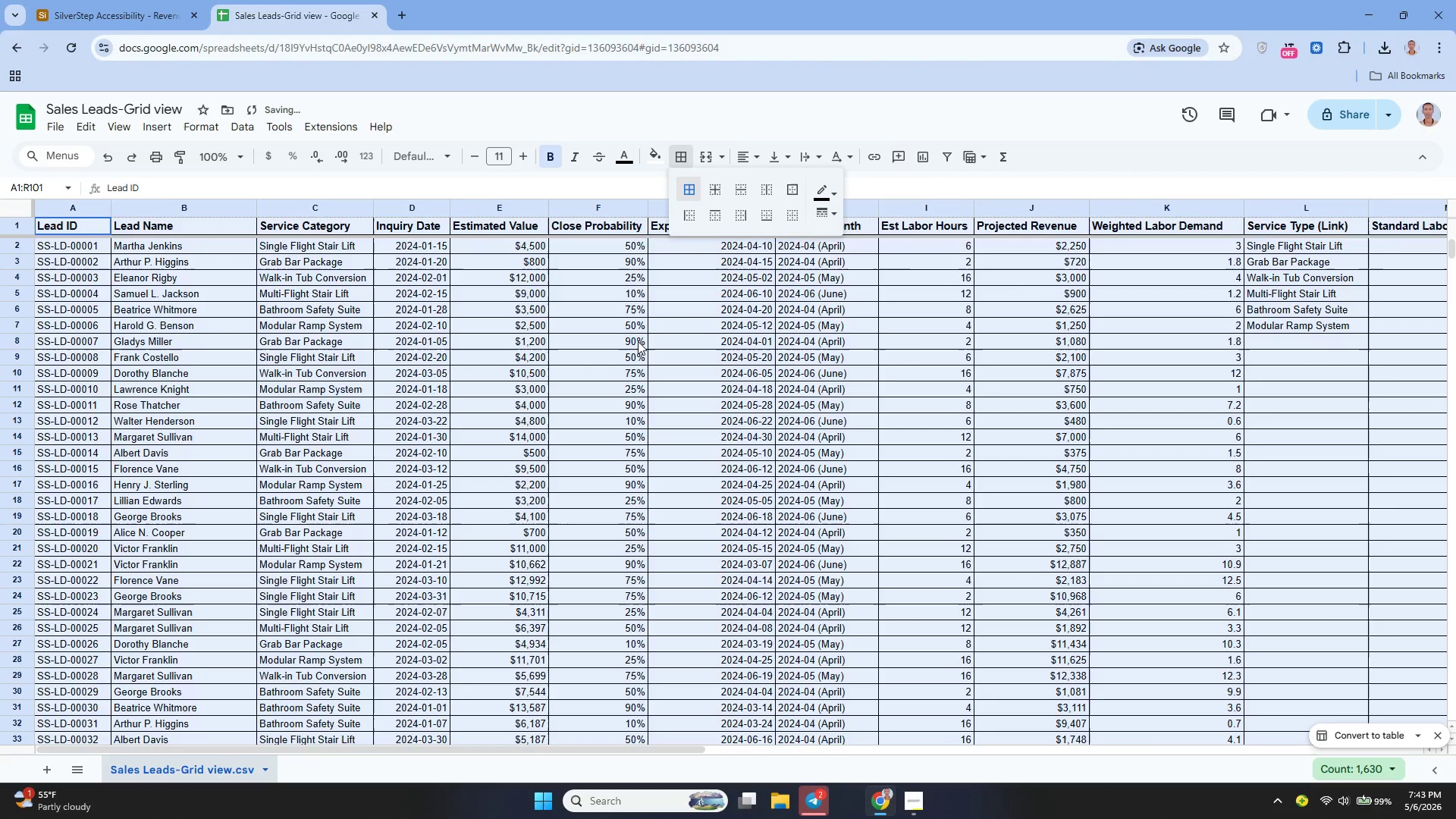 
left_click([637, 341])
 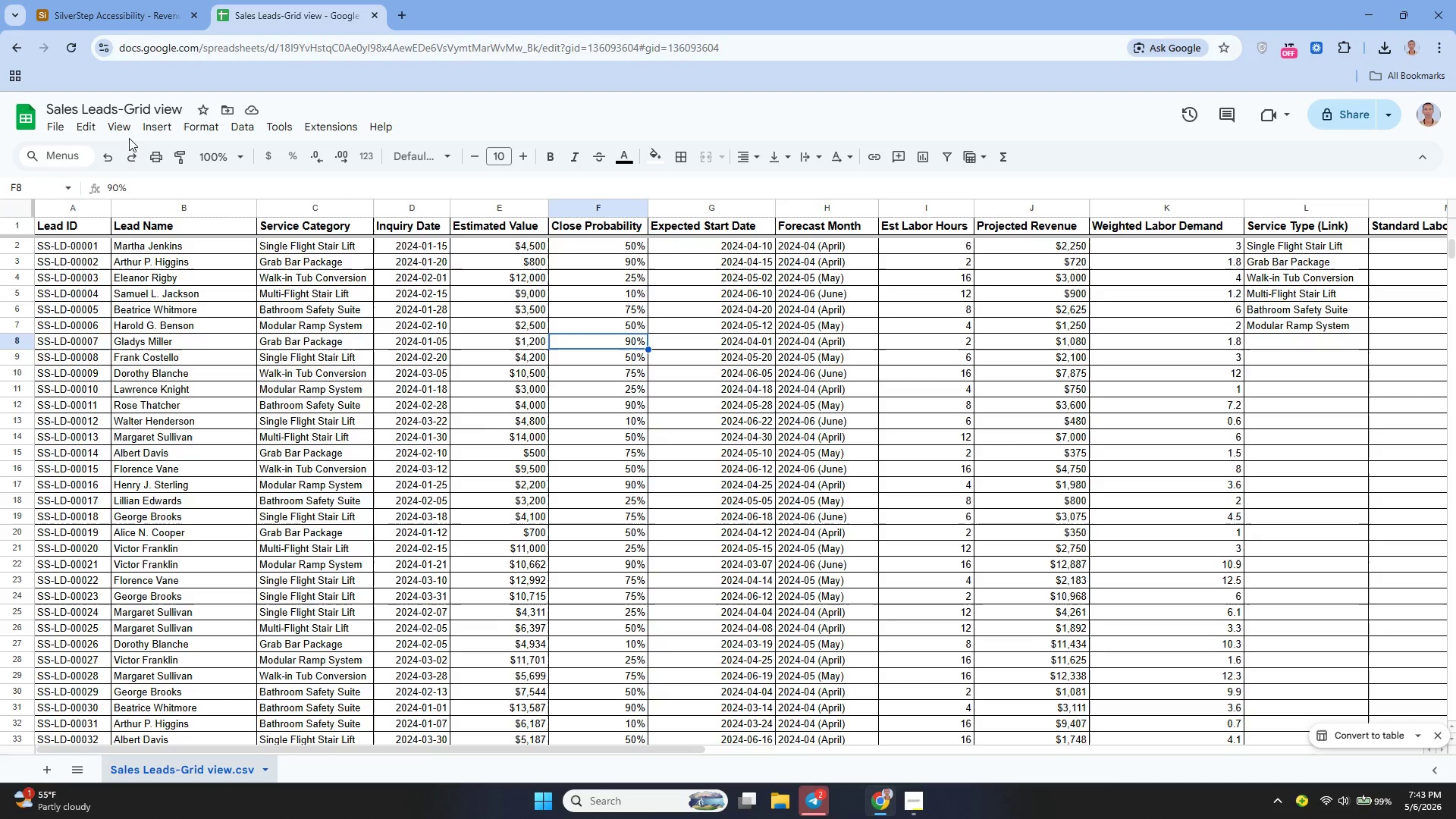 
wait(6.03)
 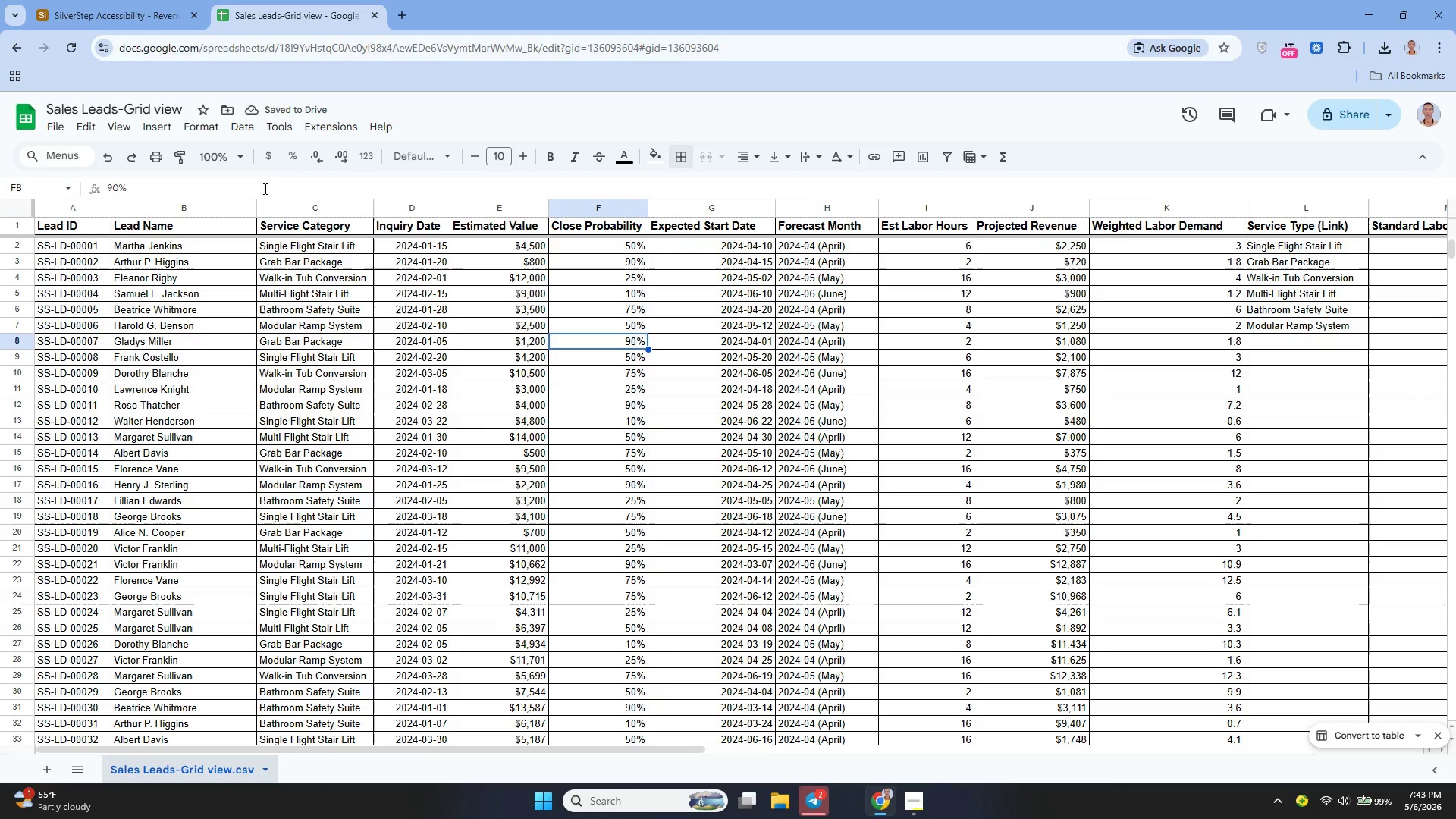 
left_click([62, 130])
 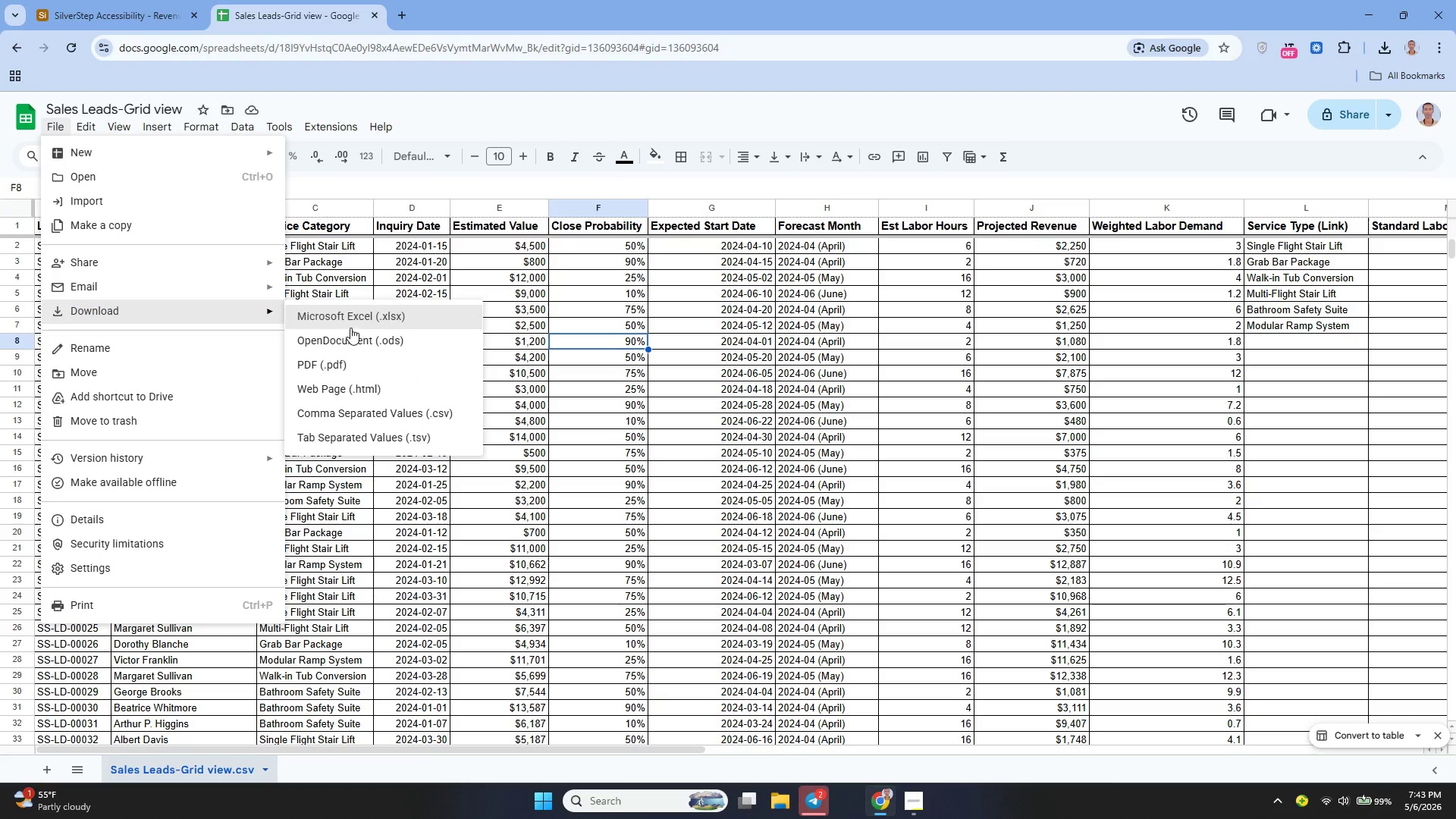 
left_click([351, 325])
 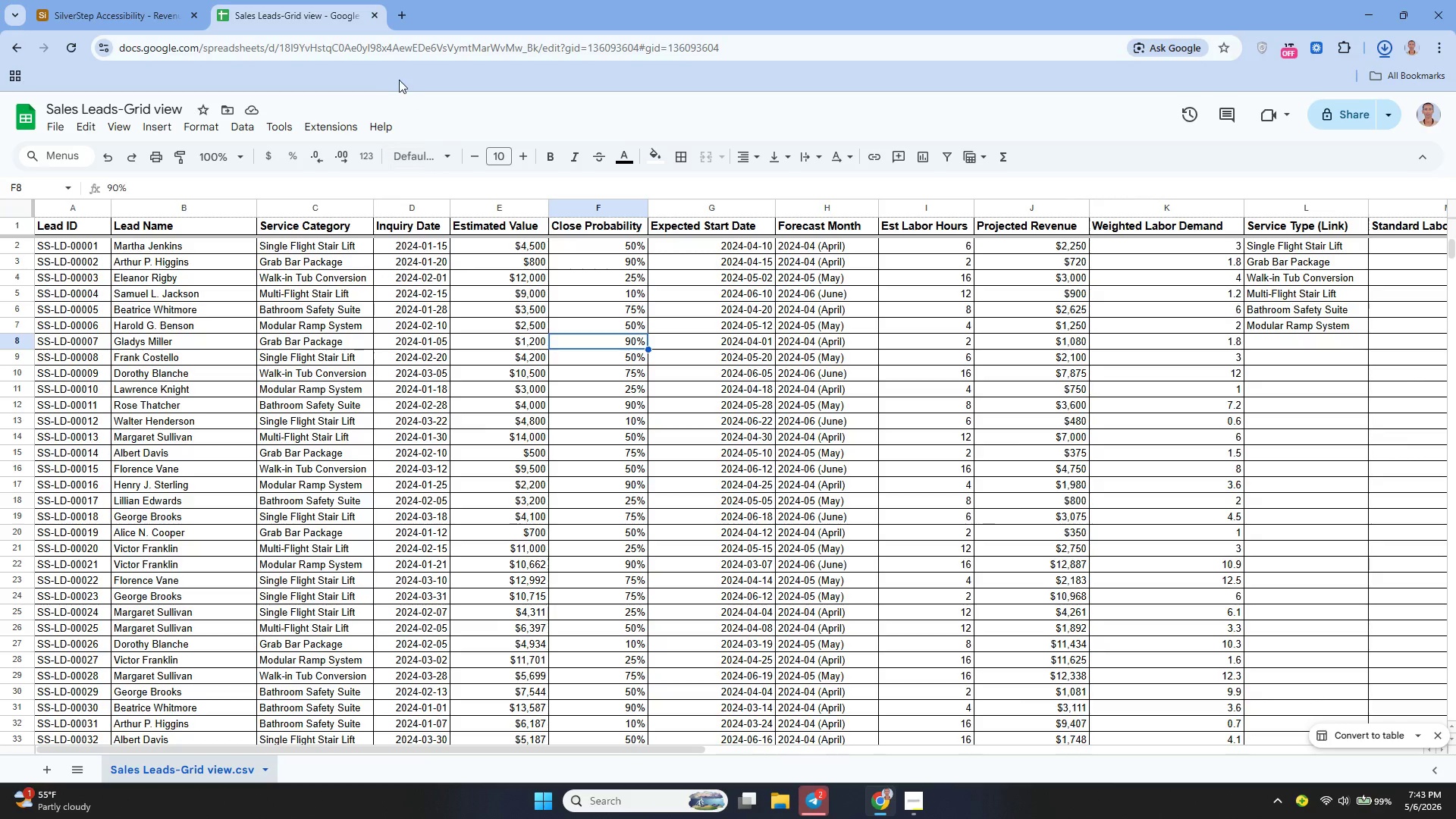 
left_click([369, 13])
 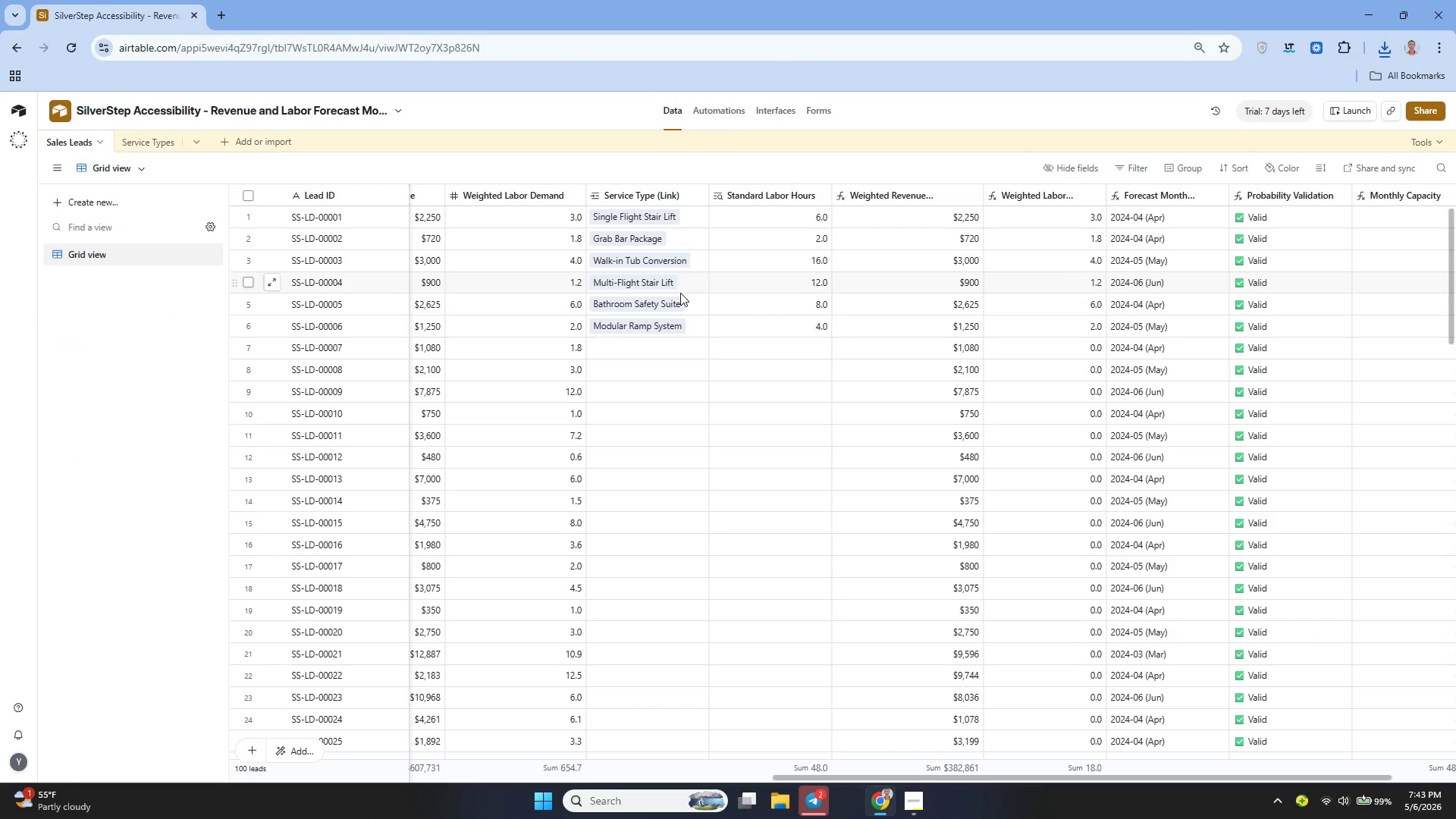 
wait(7.25)
 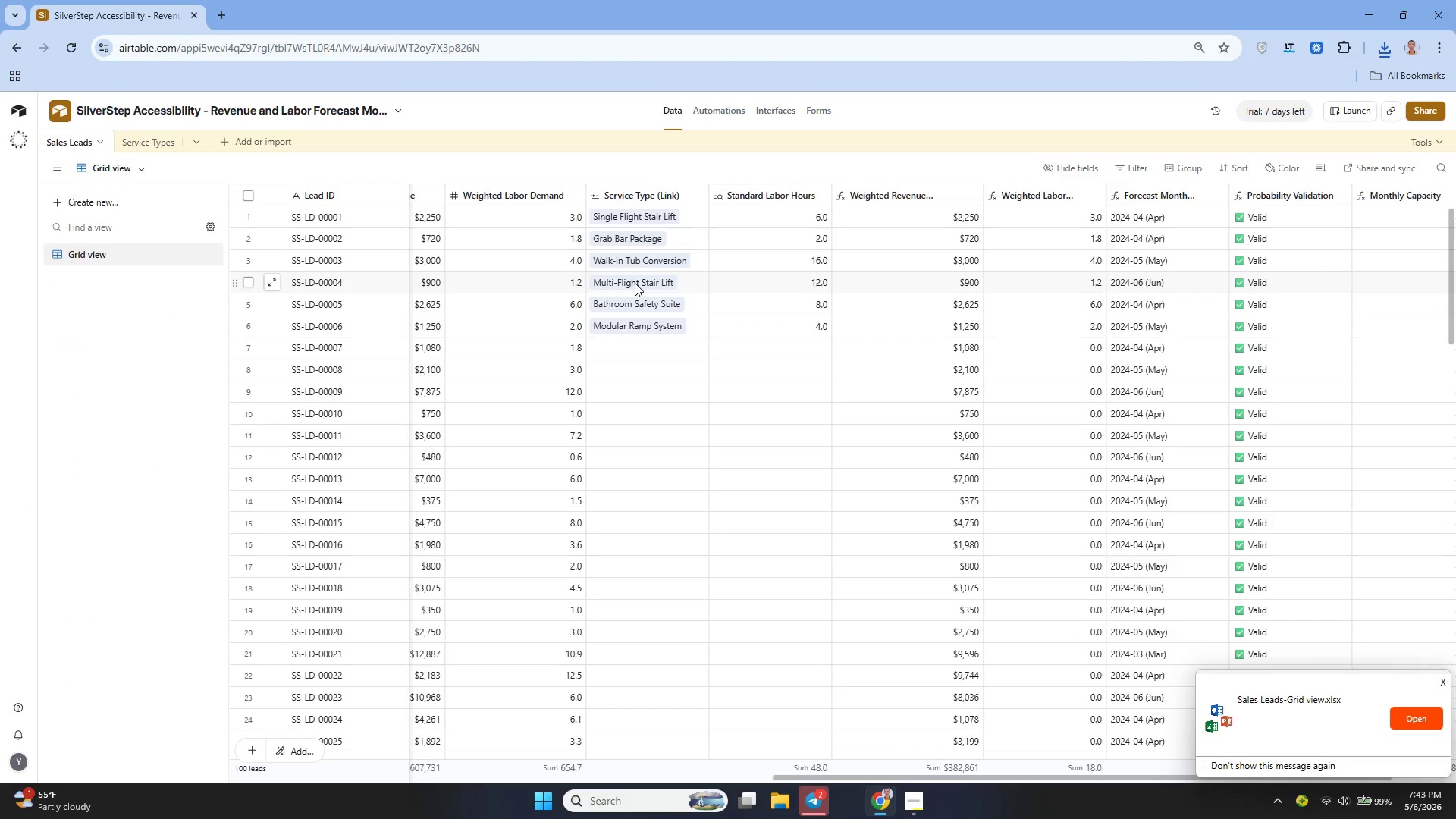 
left_click([500, 99])
 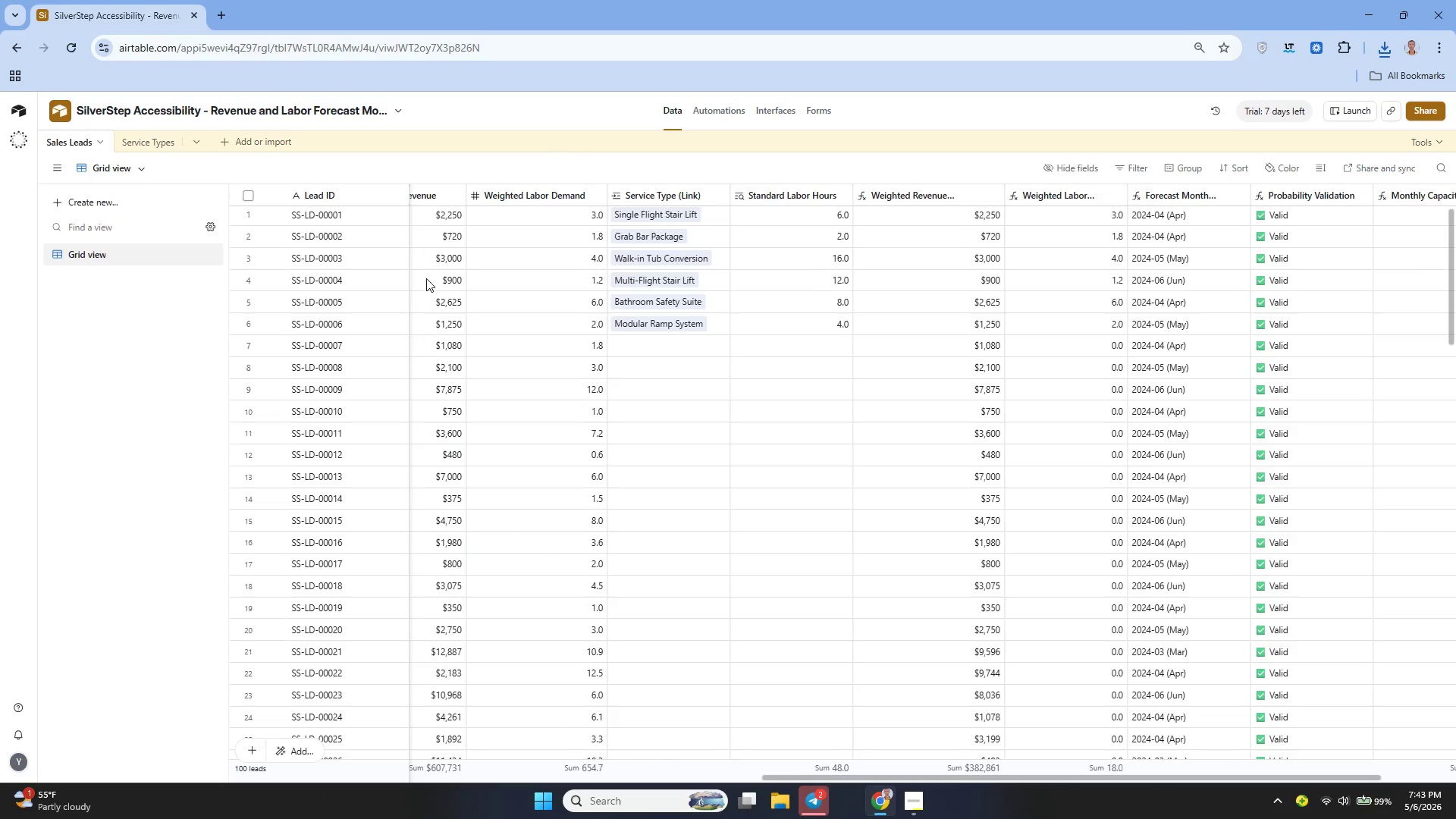 
wait(5.97)
 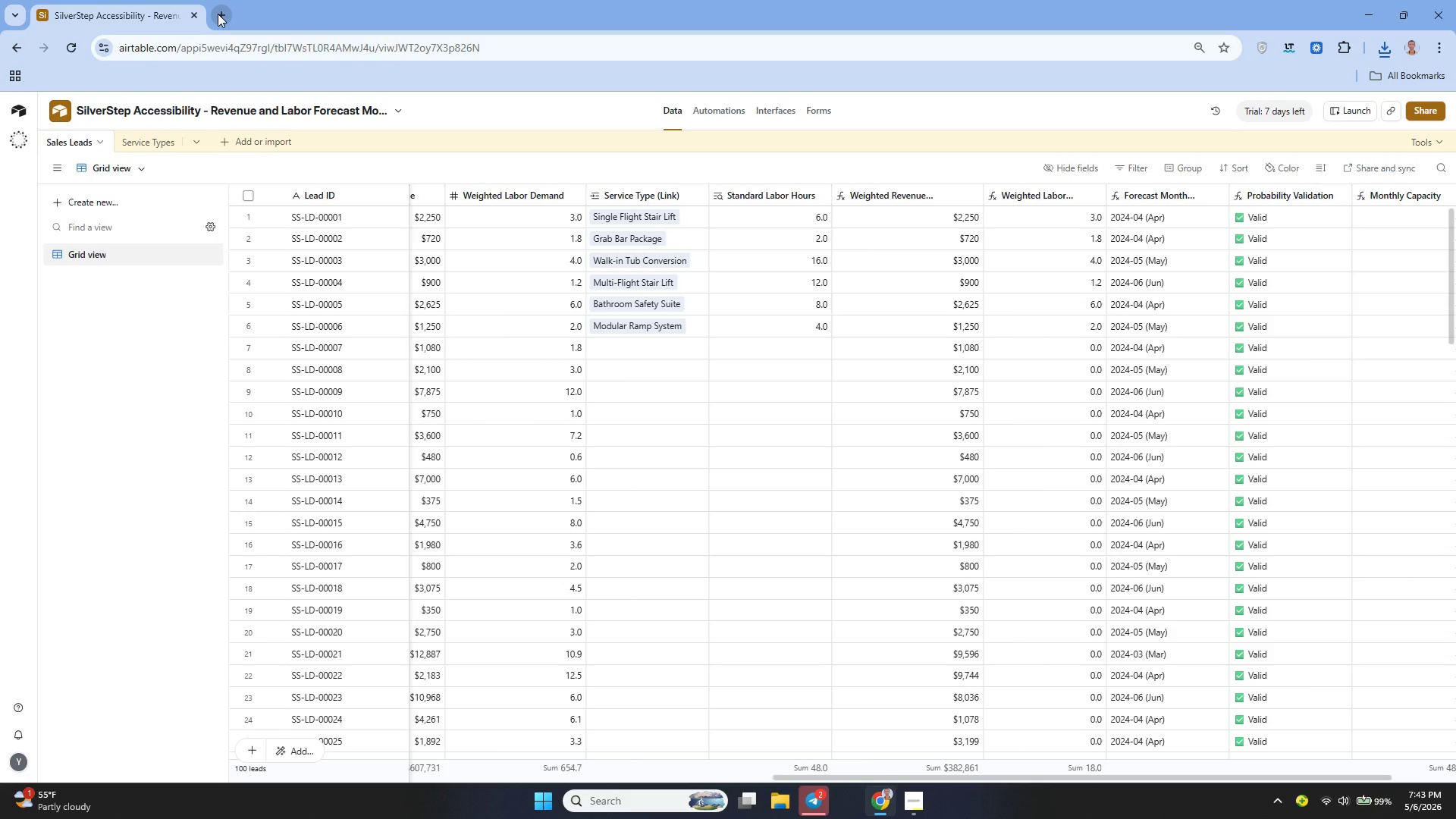 
left_click([772, 114])
 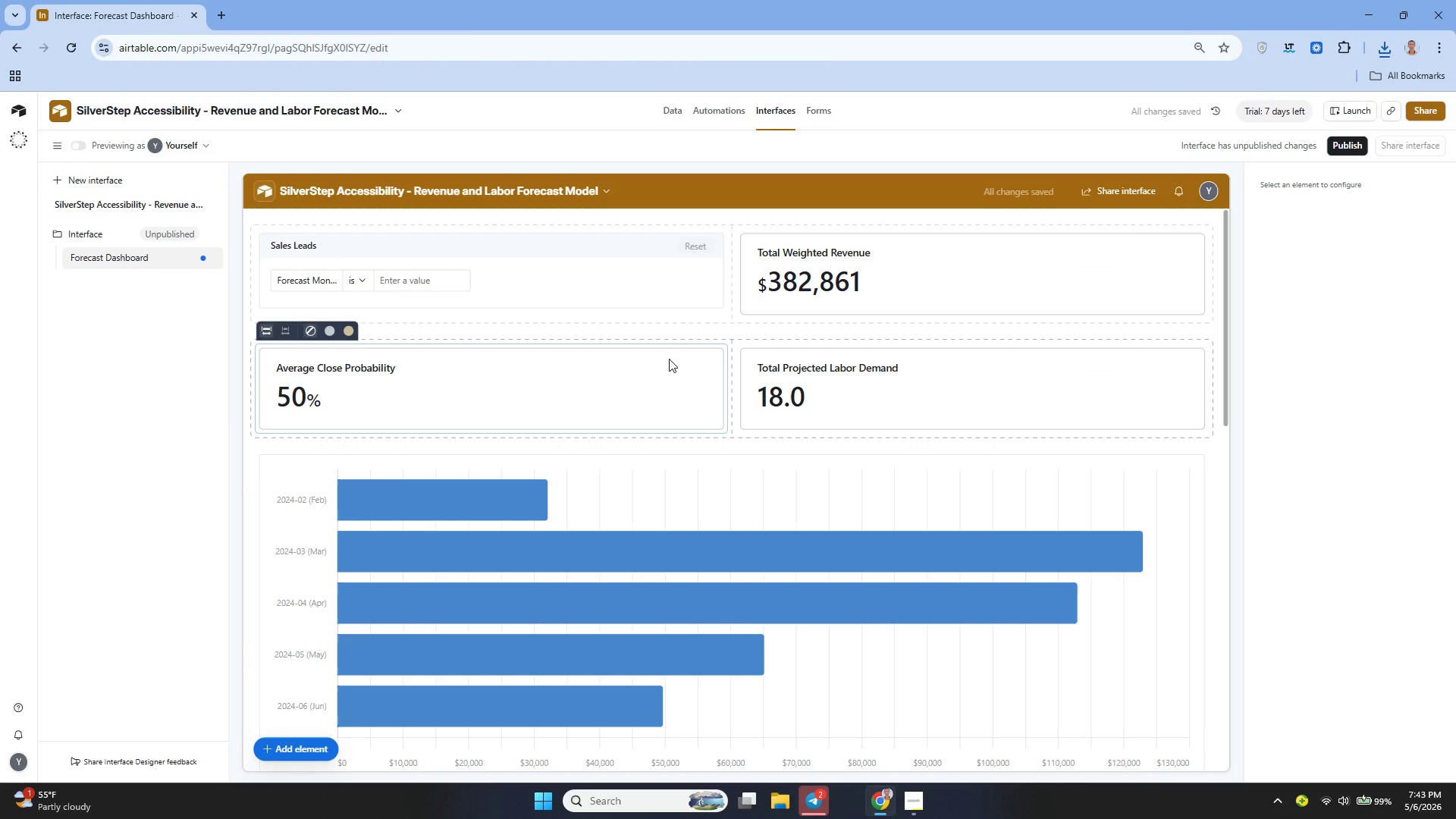 
wait(6.67)
 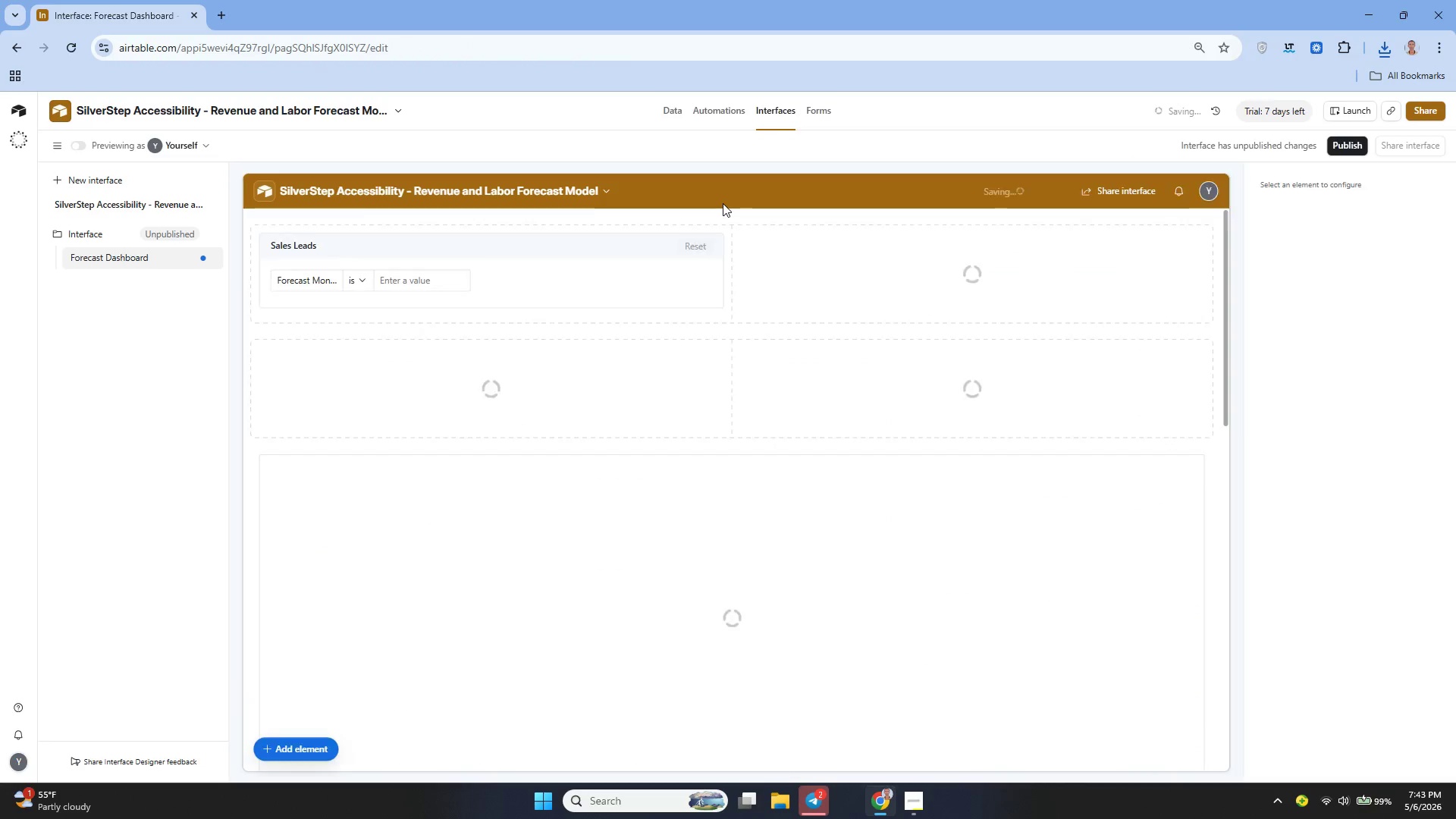 
left_click([184, 554])
 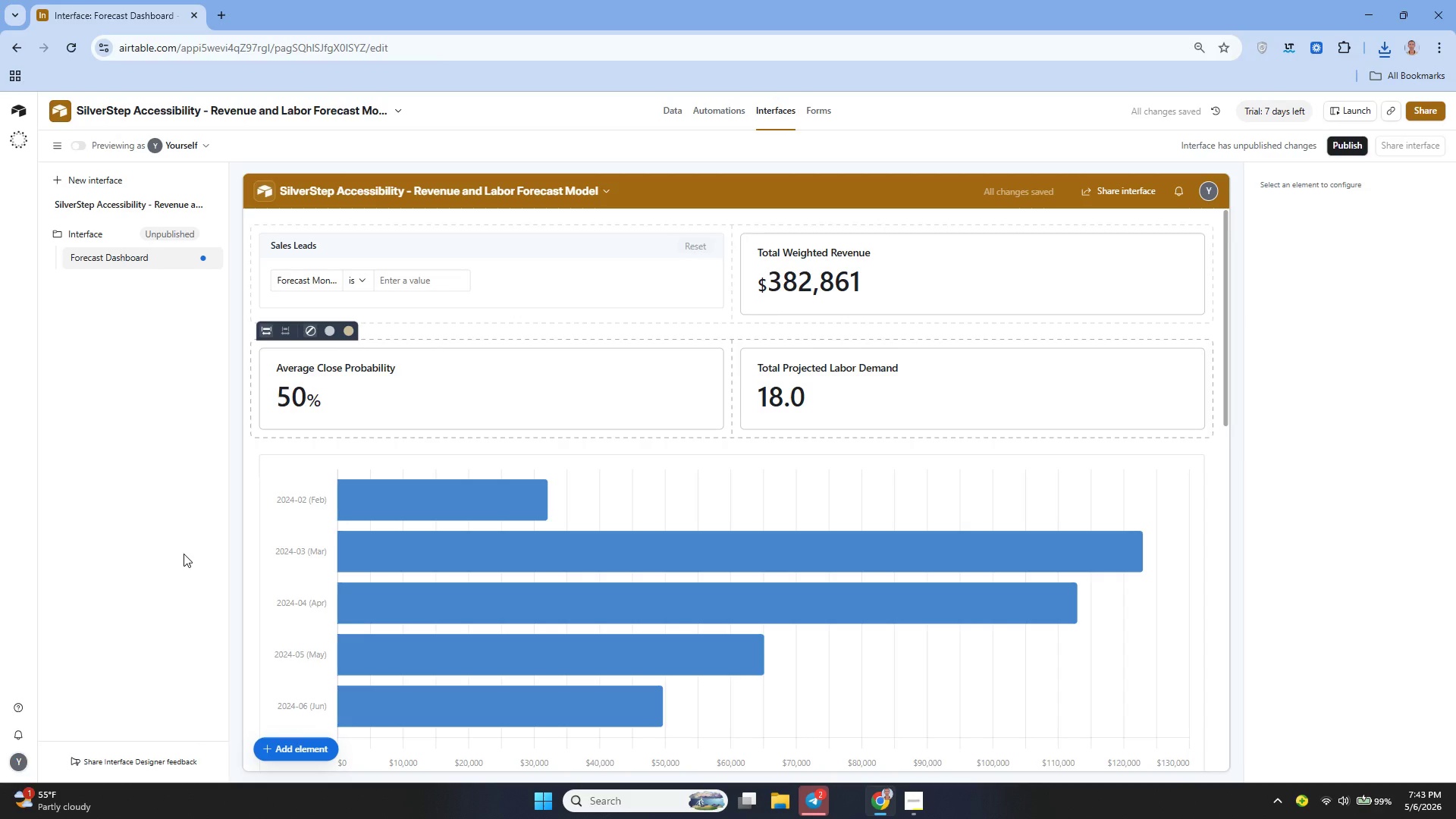 
key(Meta+Shift+S)
 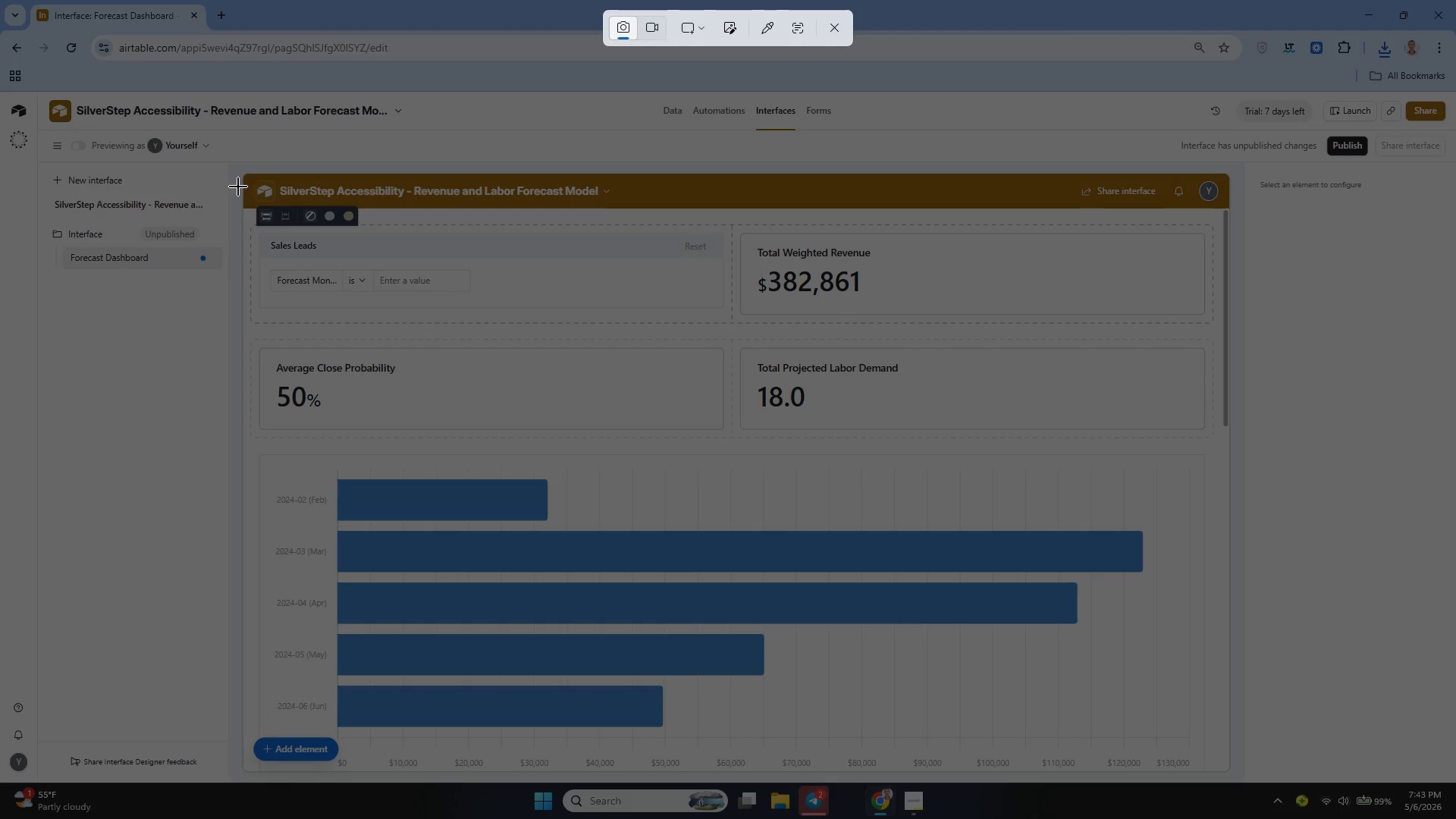 
left_click_drag(start_coordinate=[249, 174], to_coordinate=[1244, 784])
 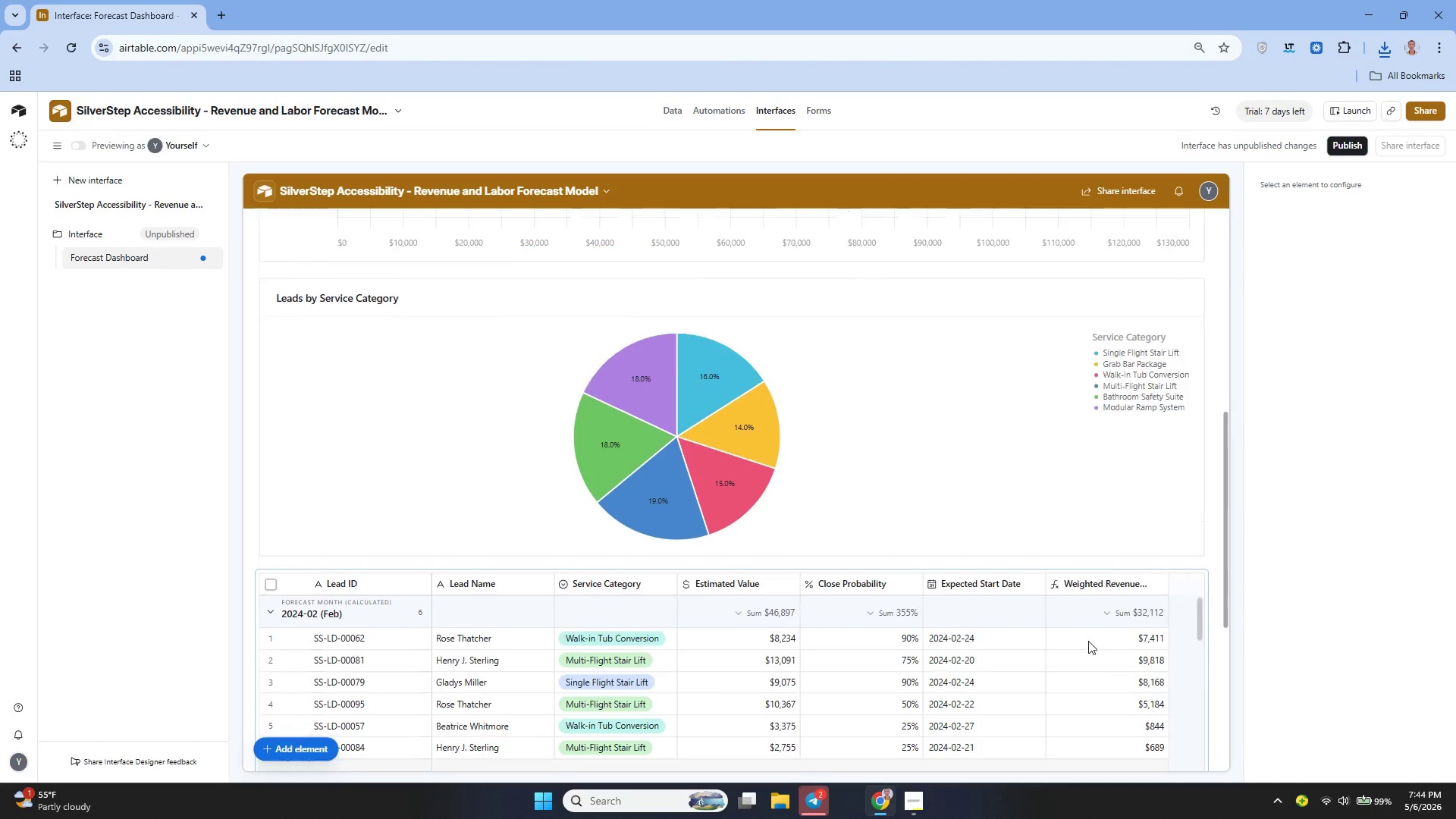 
wait(6.41)
 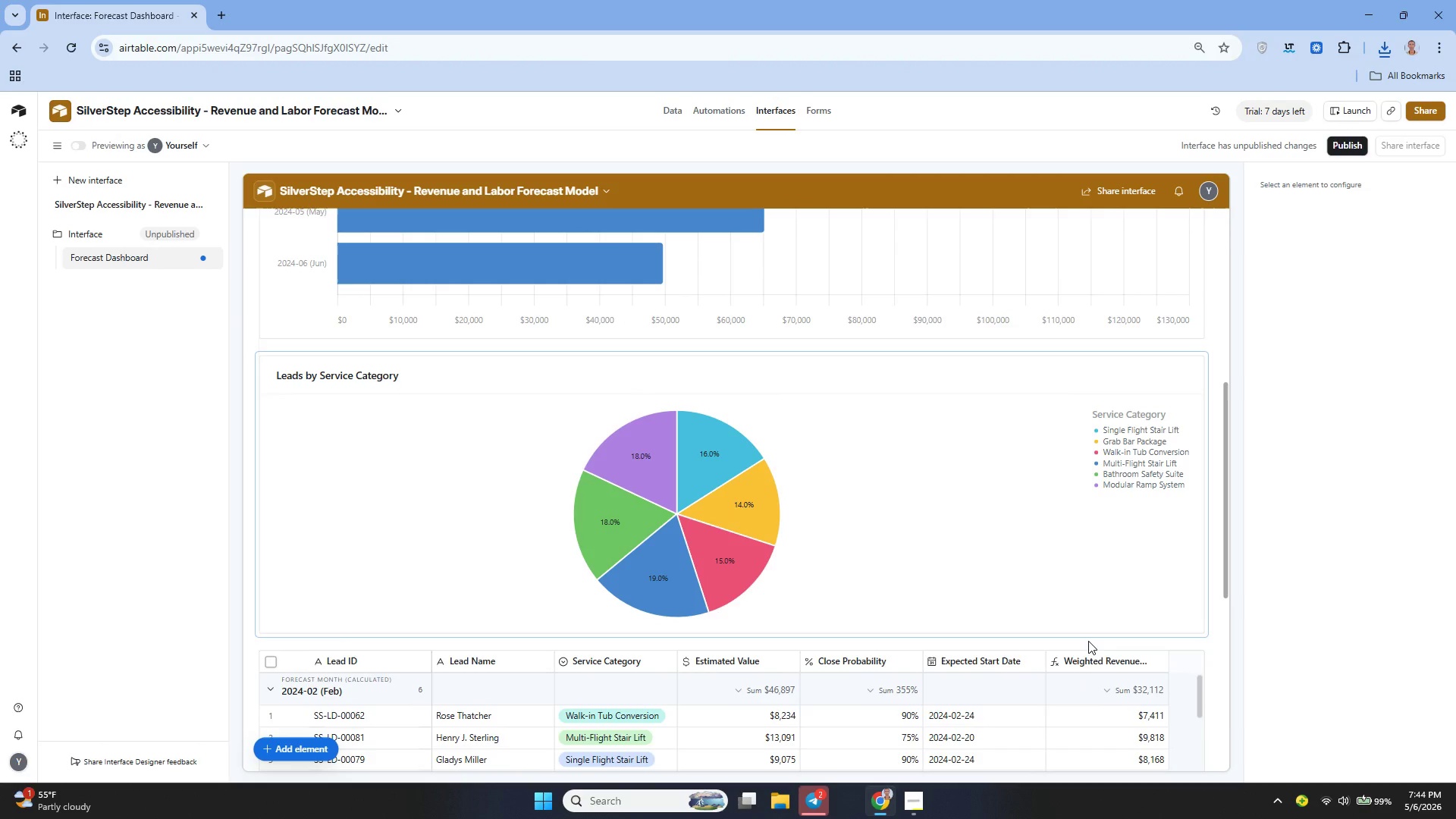 
key(Meta+Shift+S)
 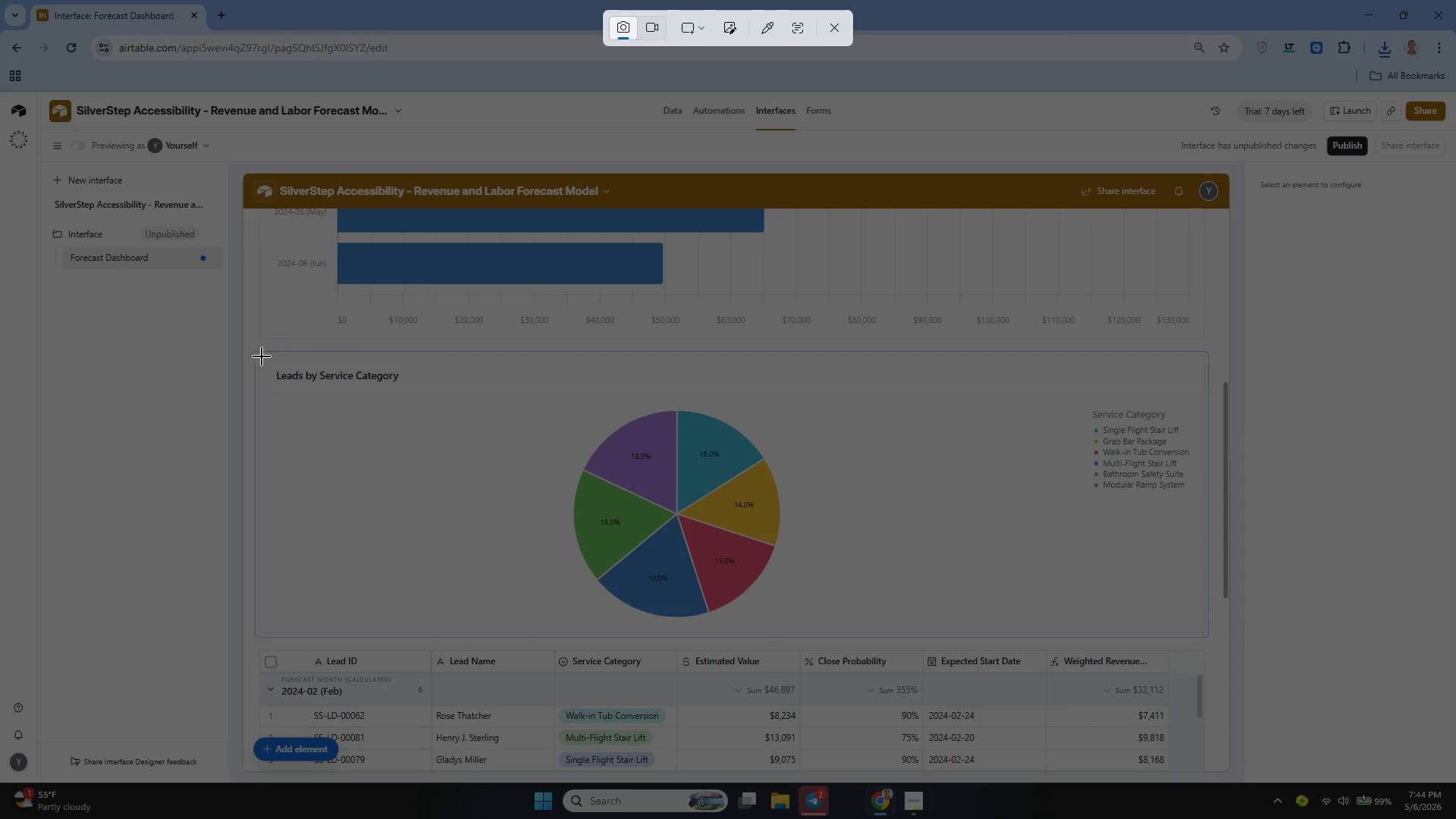 
left_click_drag(start_coordinate=[253, 355], to_coordinate=[1089, 630])
 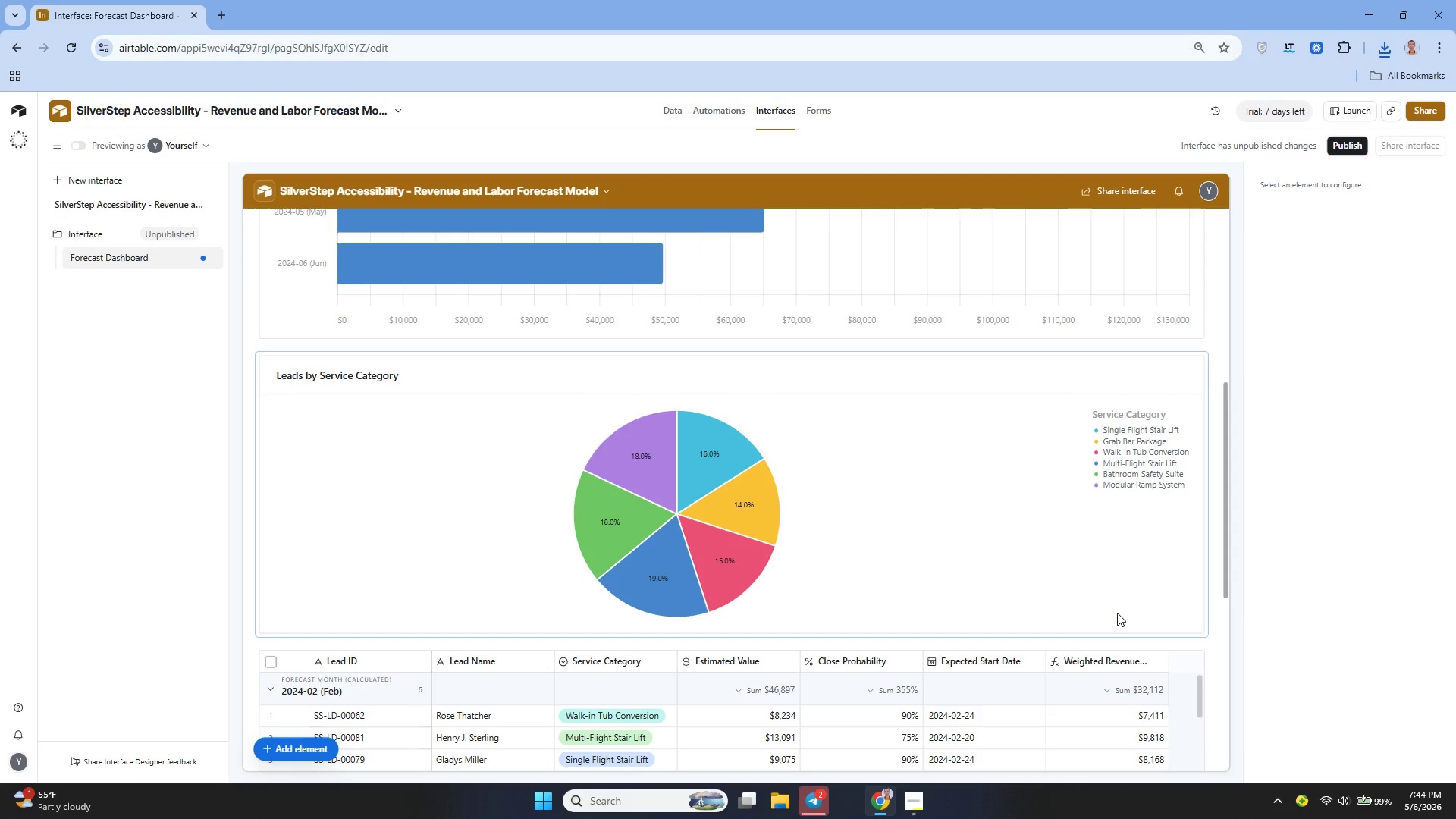 
key(Meta+Shift+S)
 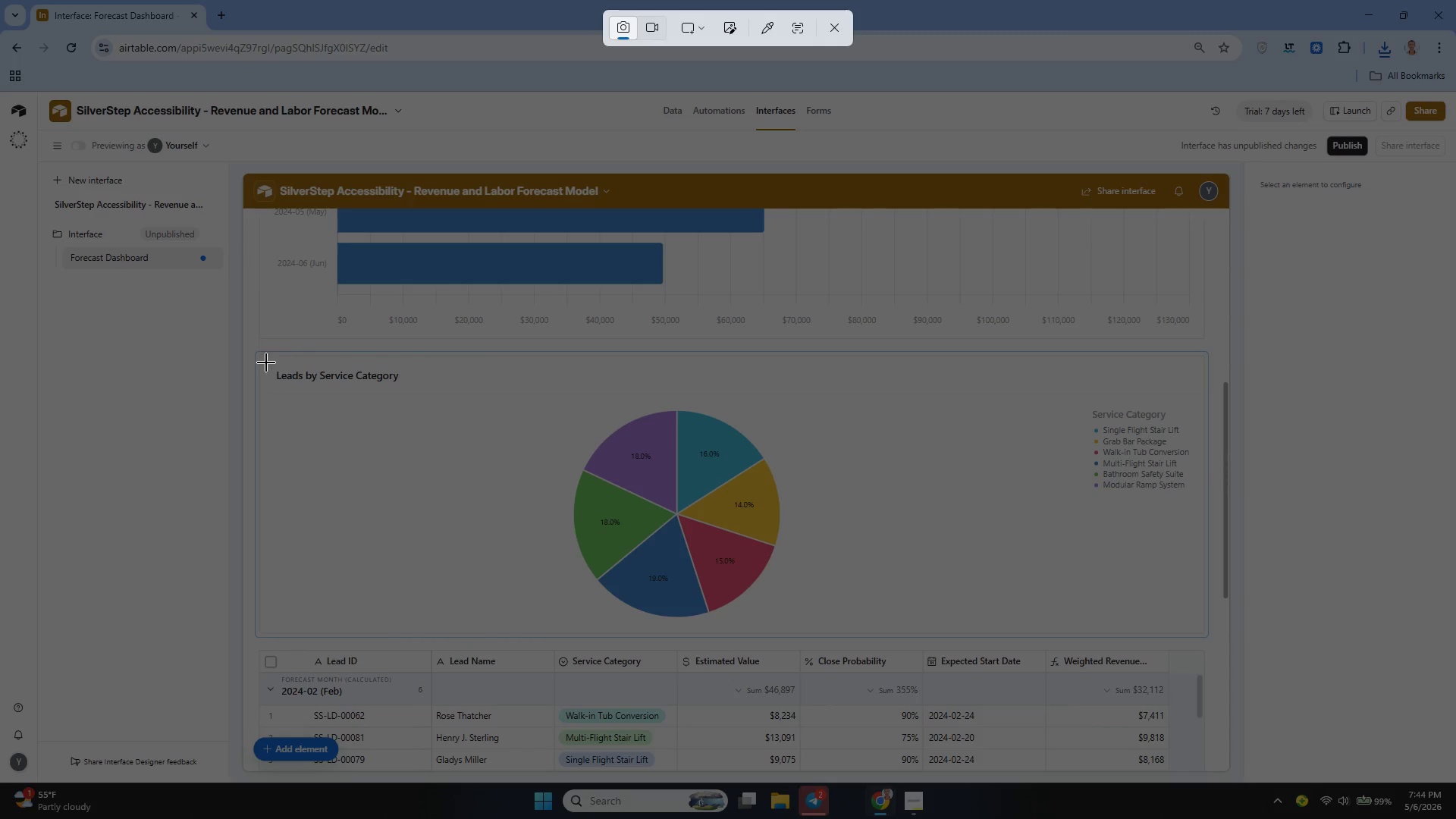 
left_click_drag(start_coordinate=[252, 354], to_coordinate=[1212, 652])
 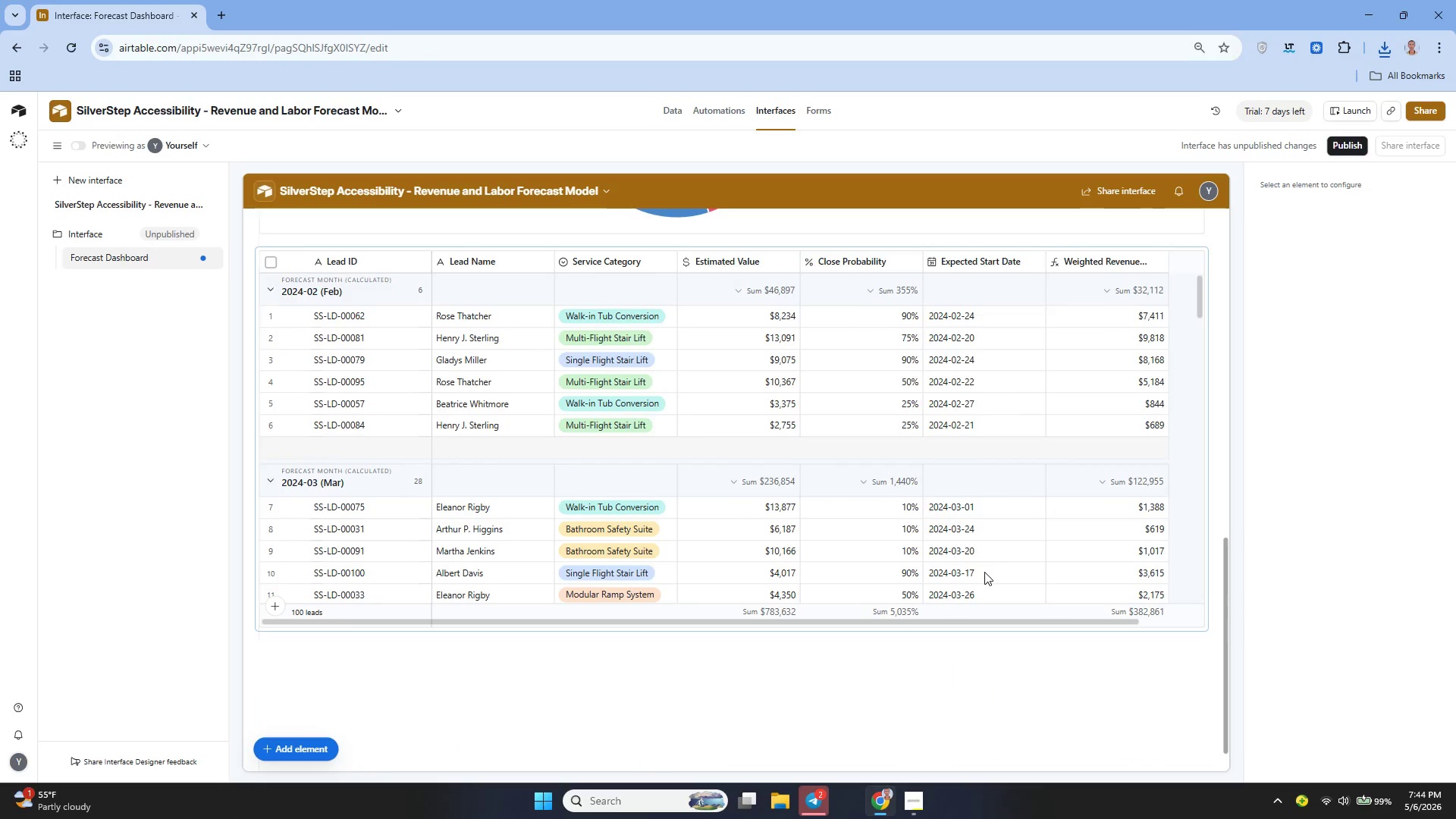 
key(Meta+Shift+ShiftLeft)
 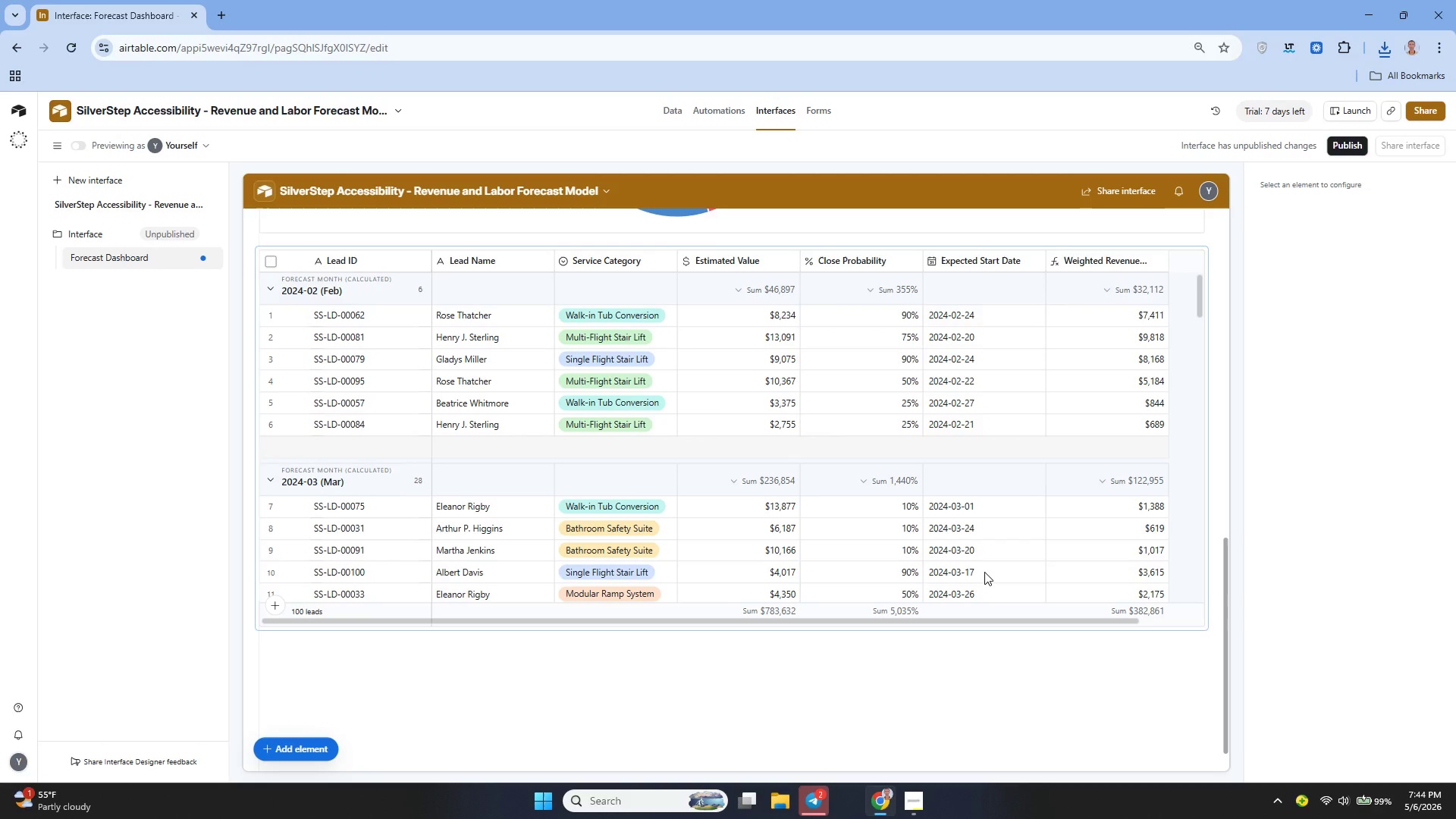 
key(Meta+Shift+S)
 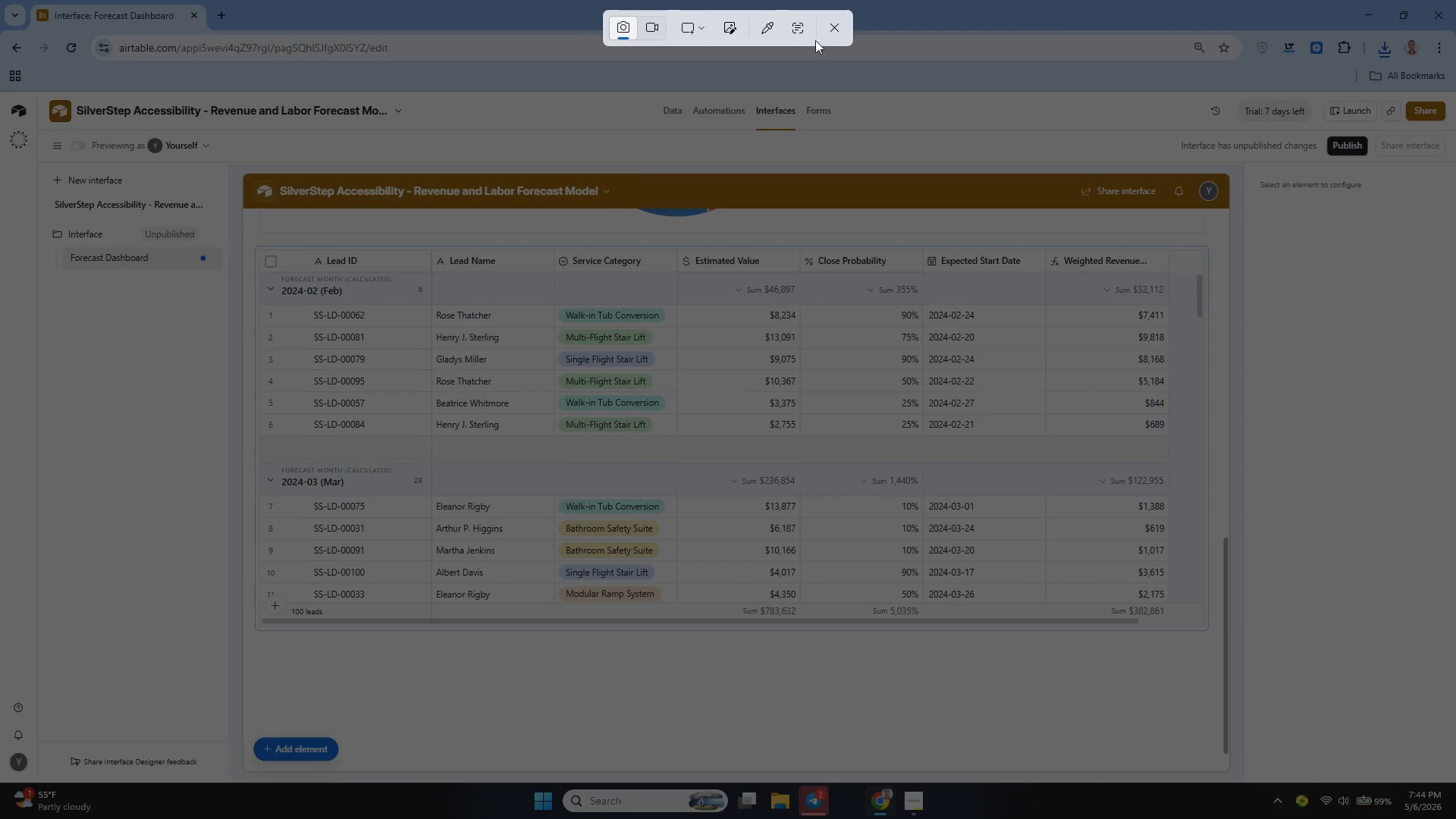 
left_click([832, 21])
 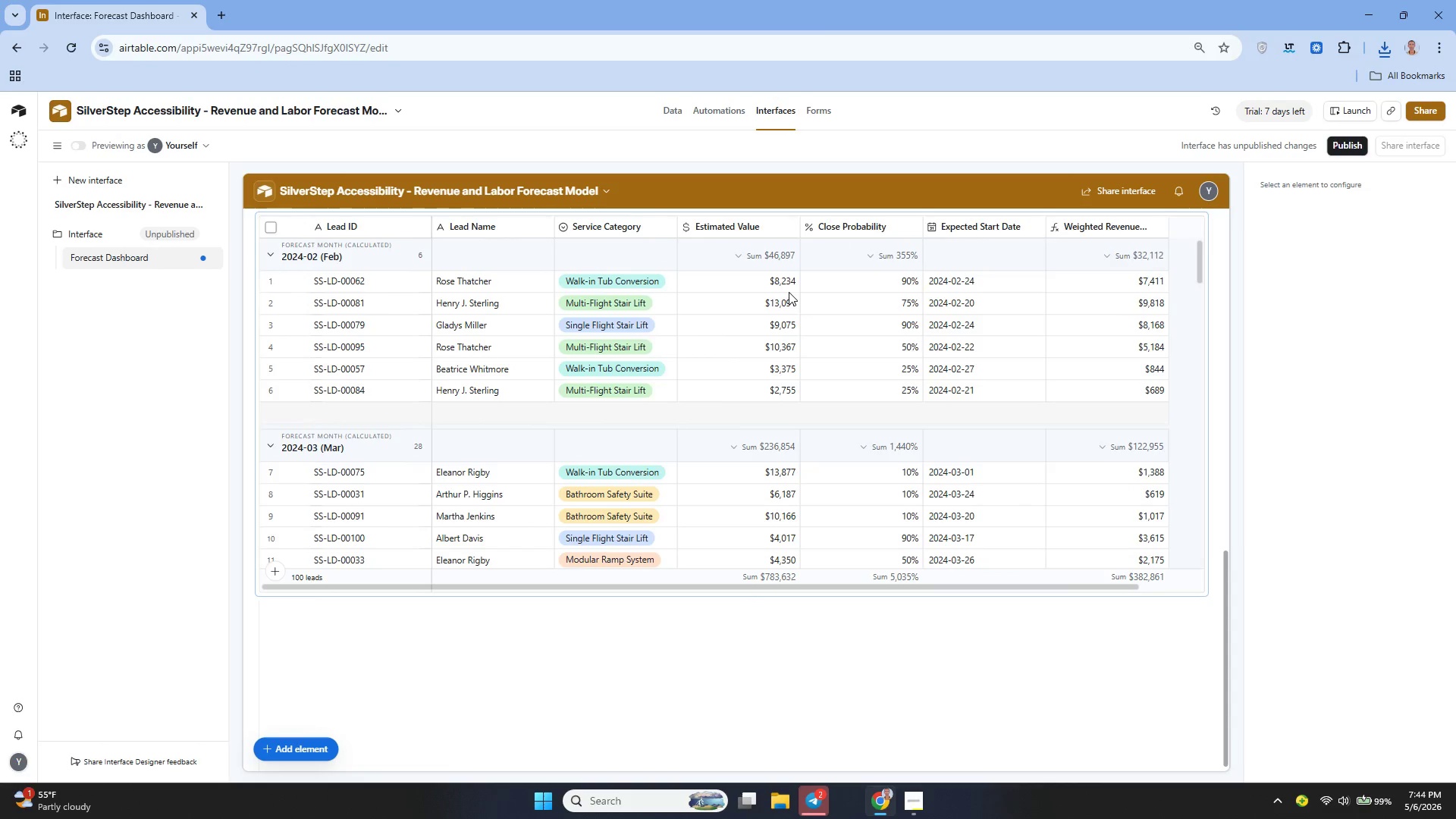 
key(Meta+Shift+S)
 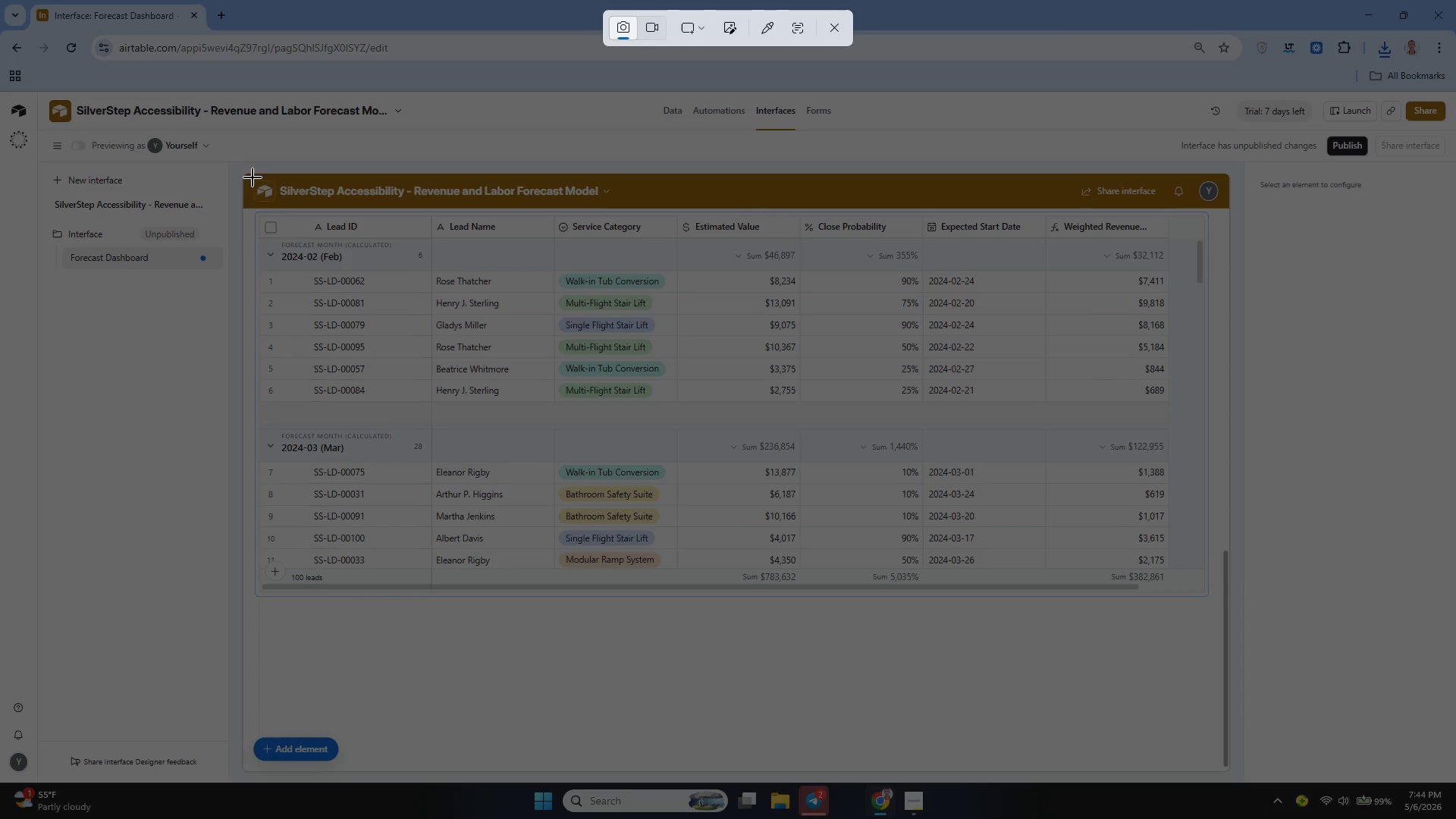 
left_click_drag(start_coordinate=[246, 172], to_coordinate=[1216, 607])
 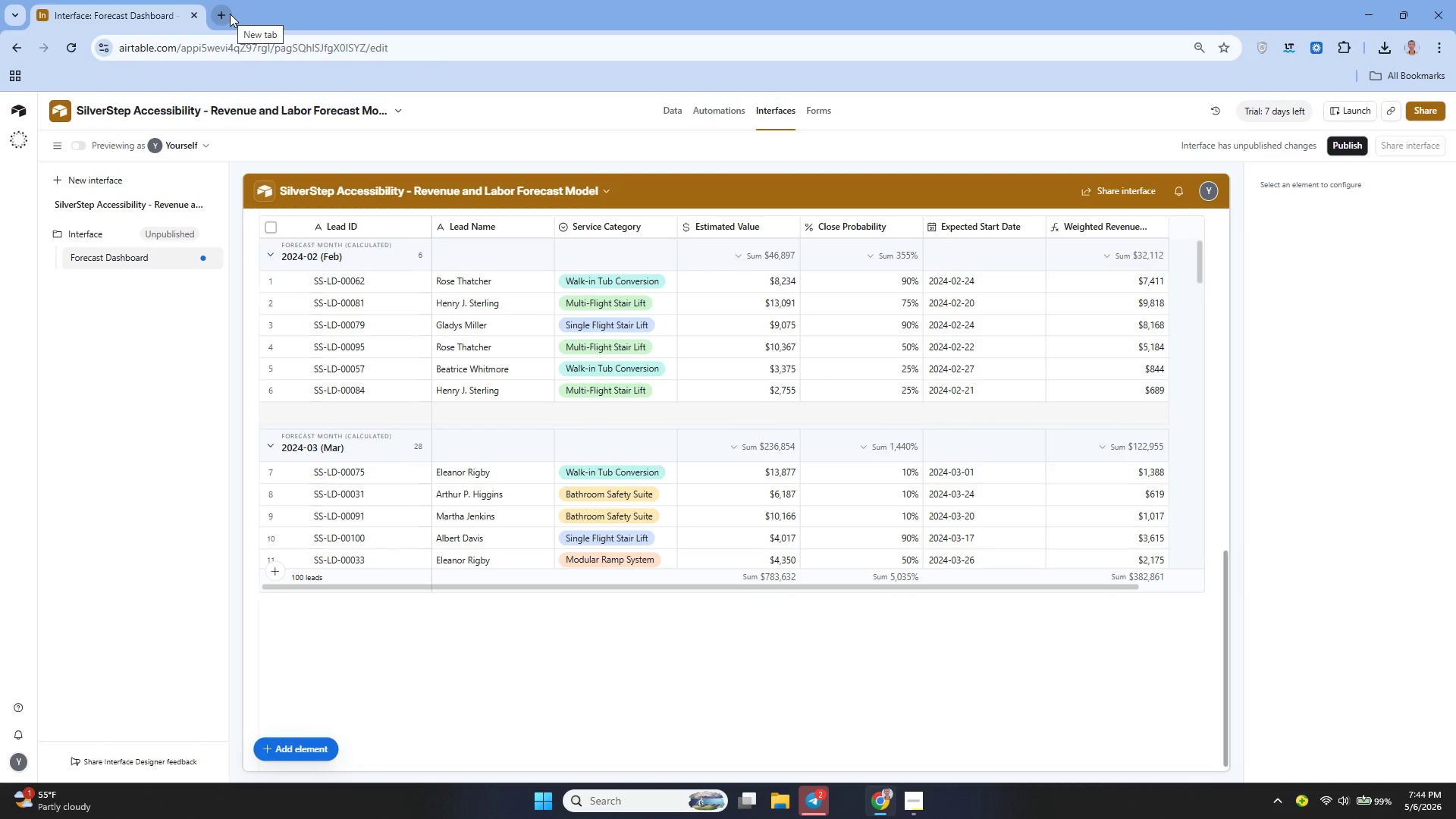 
left_click([230, 14])
 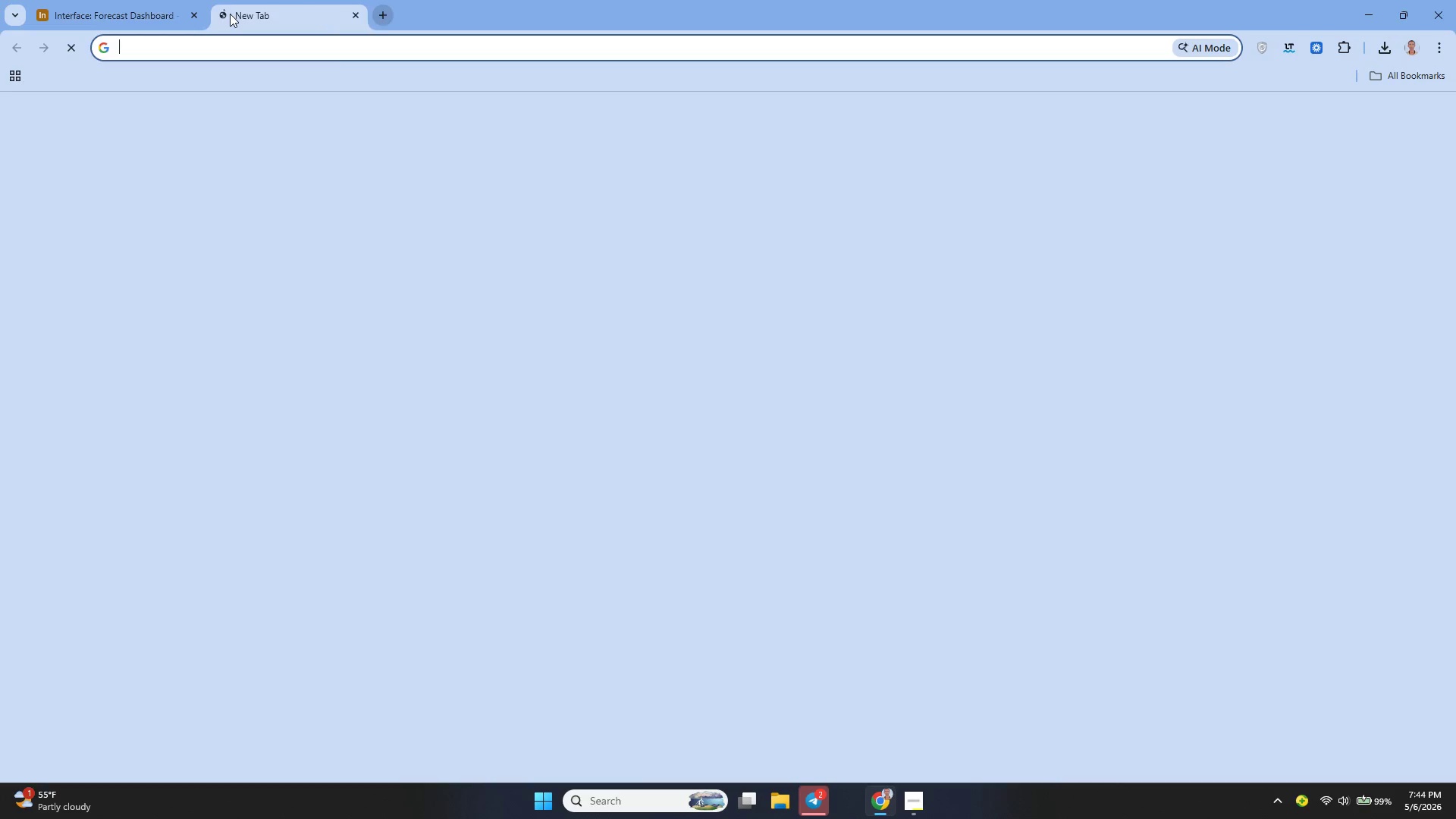 
type(do)
 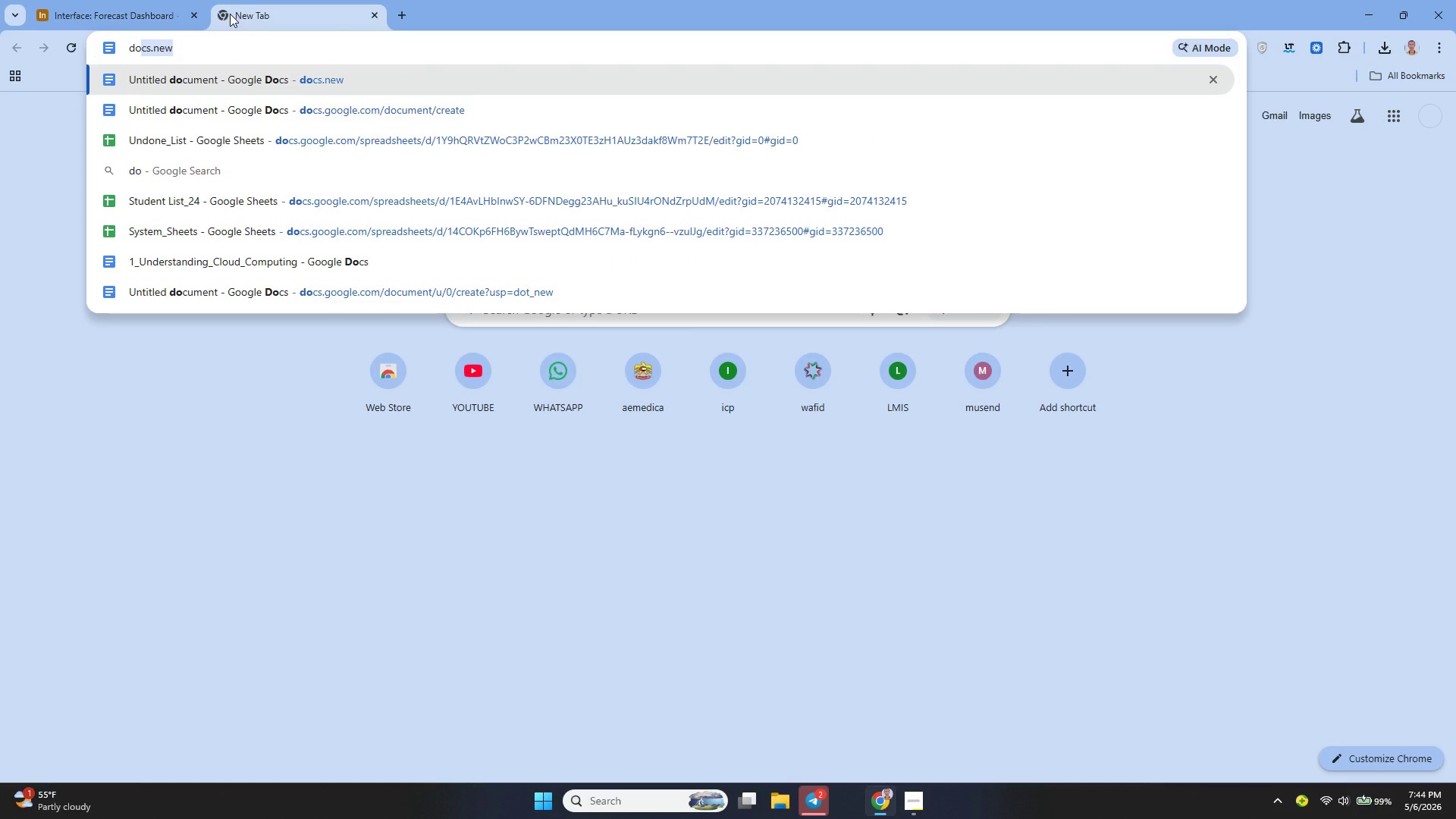 
key(ArrowRight)
 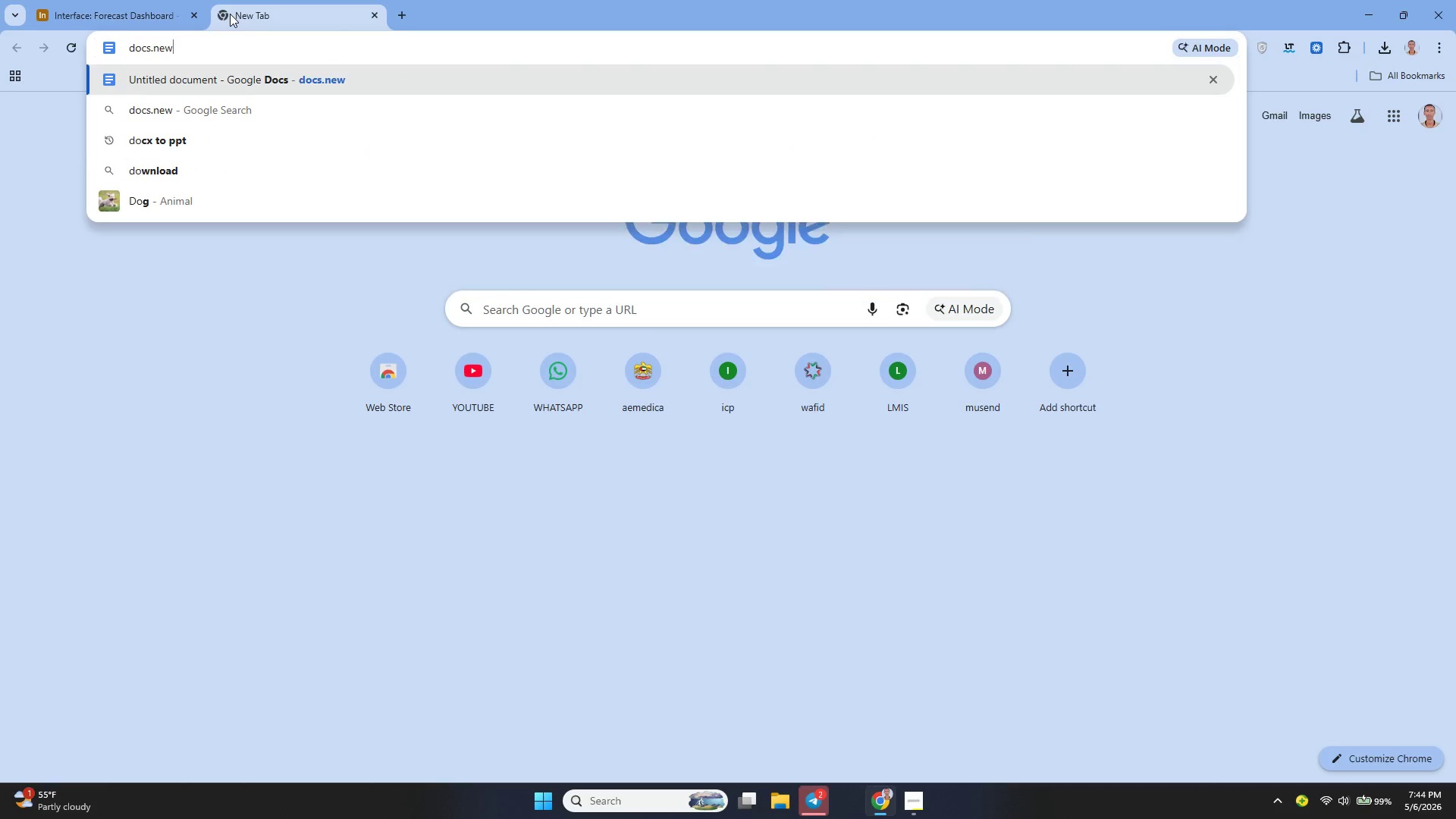 
key(Enter)
 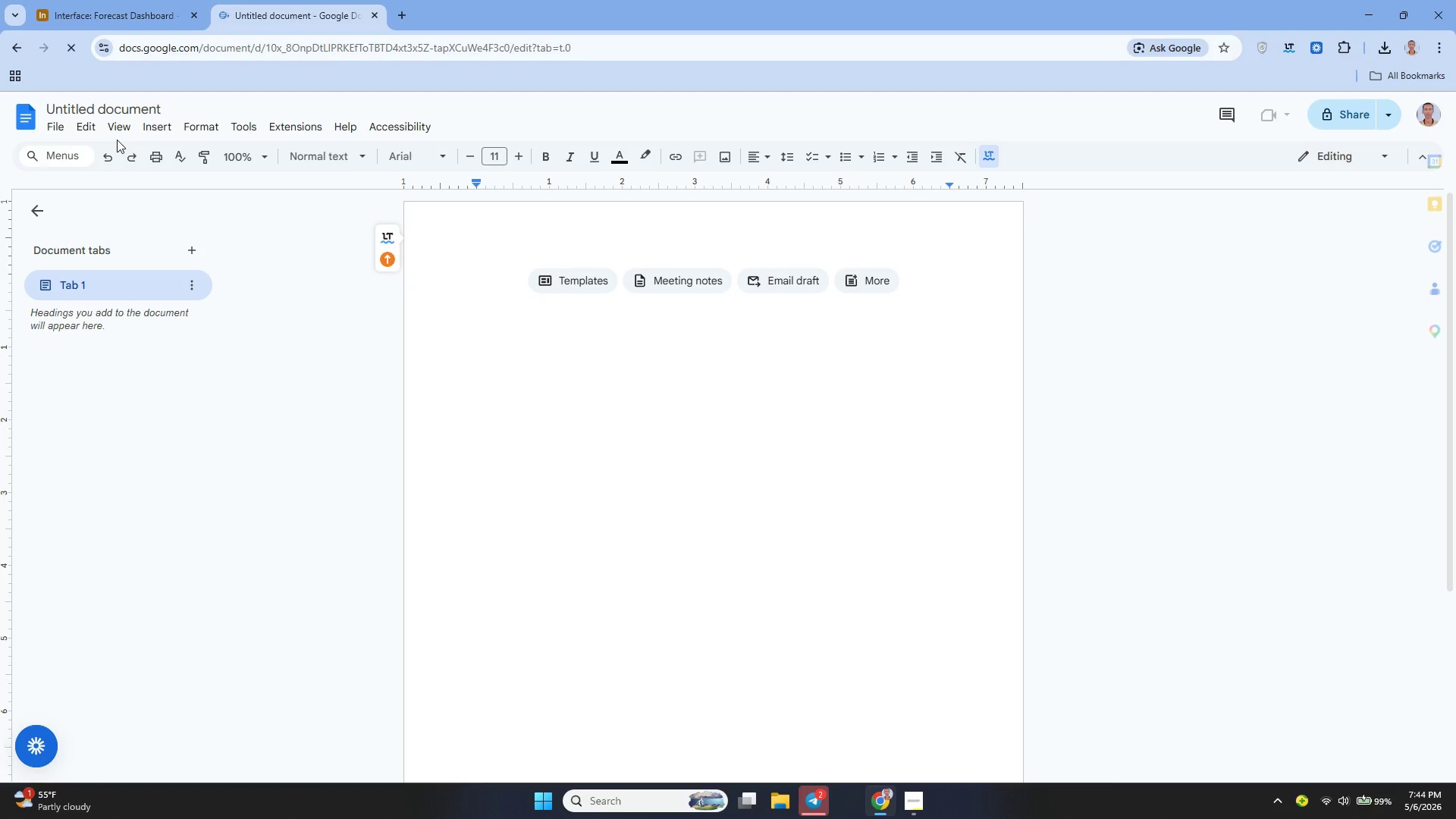 
wait(6.92)
 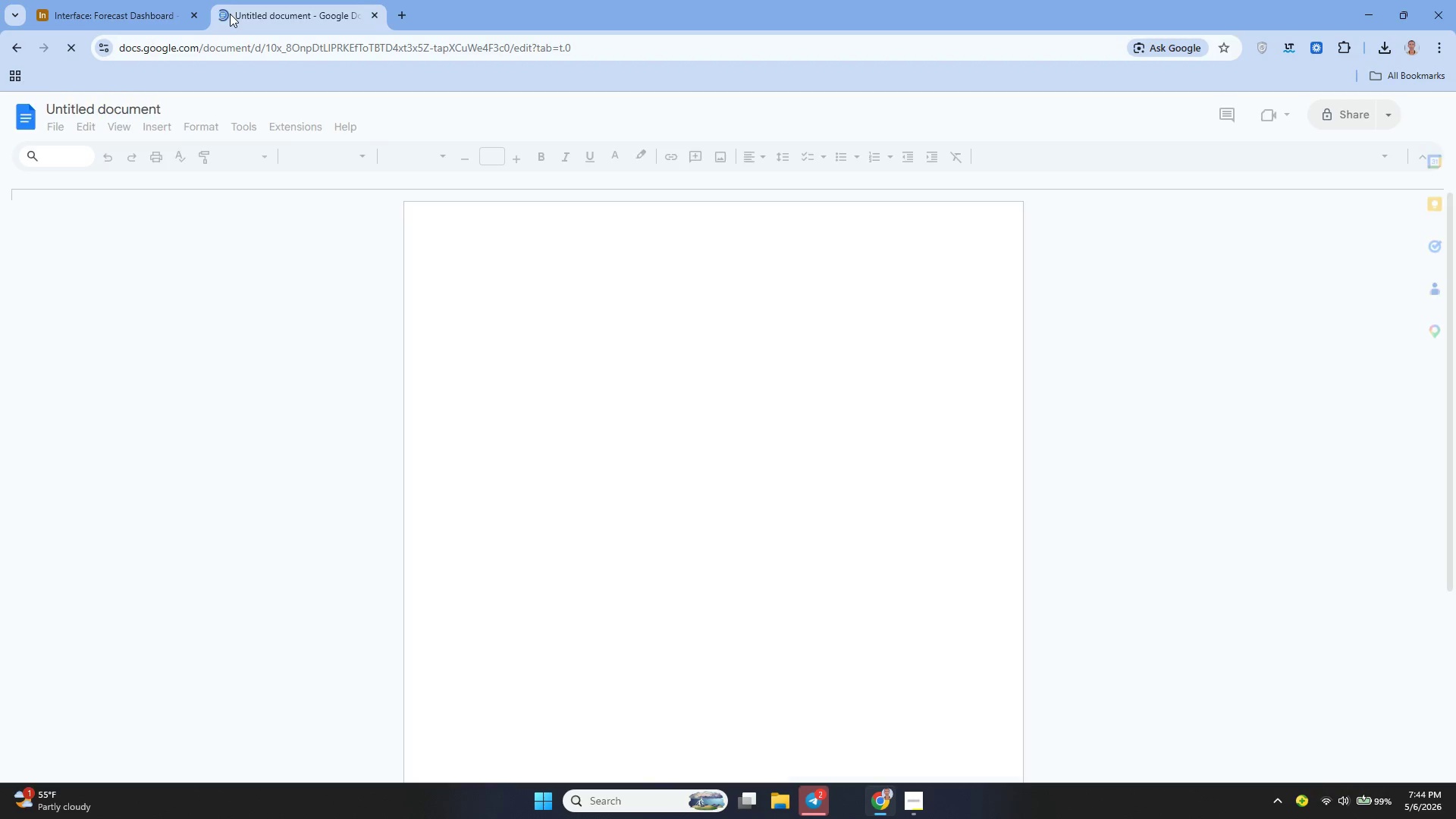 
left_click([139, 102])
 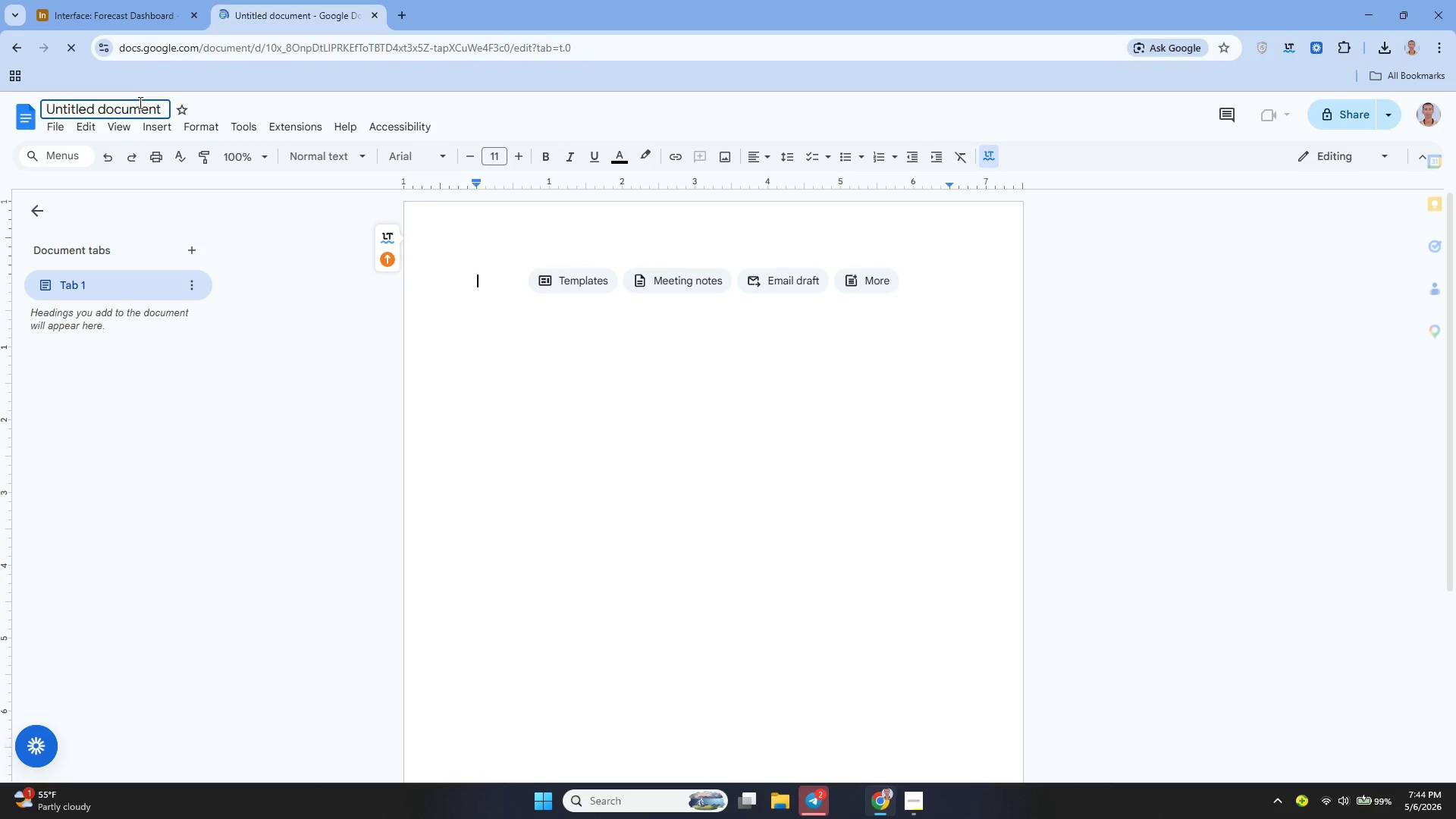 
key(Control+ControlLeft)
 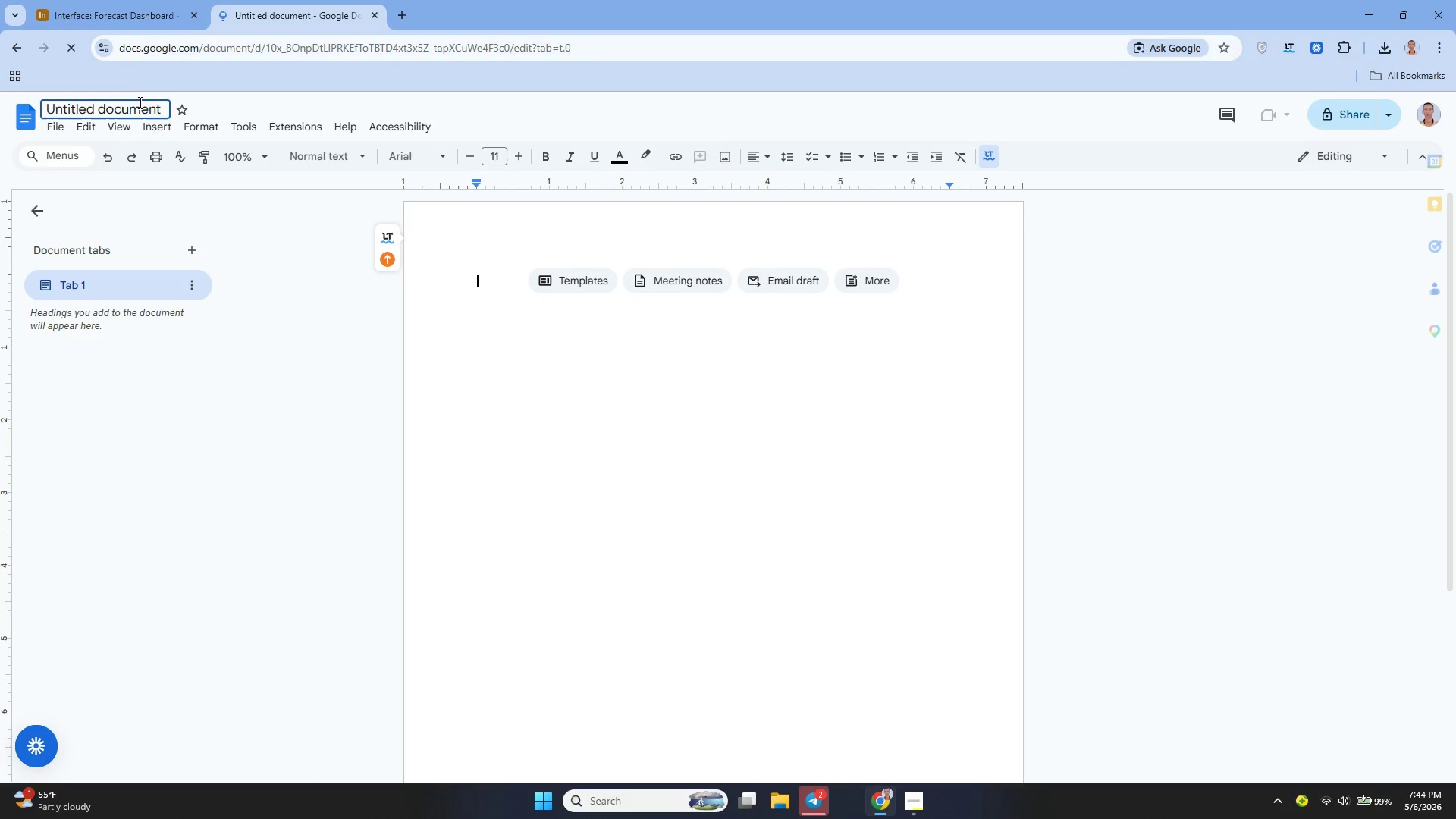 
key(Control+A)
 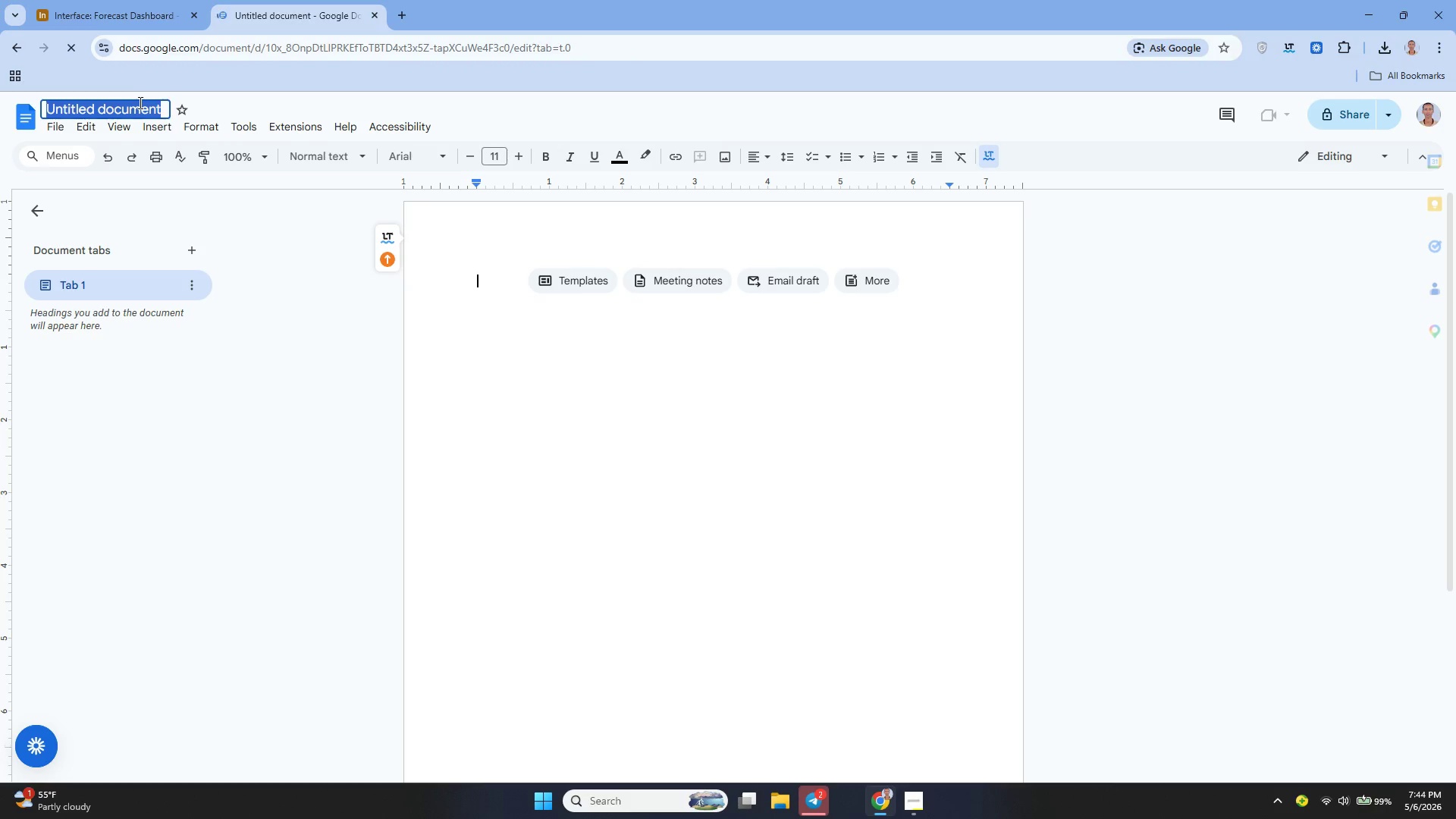 
key(Backspace)
type(SilverStep )
 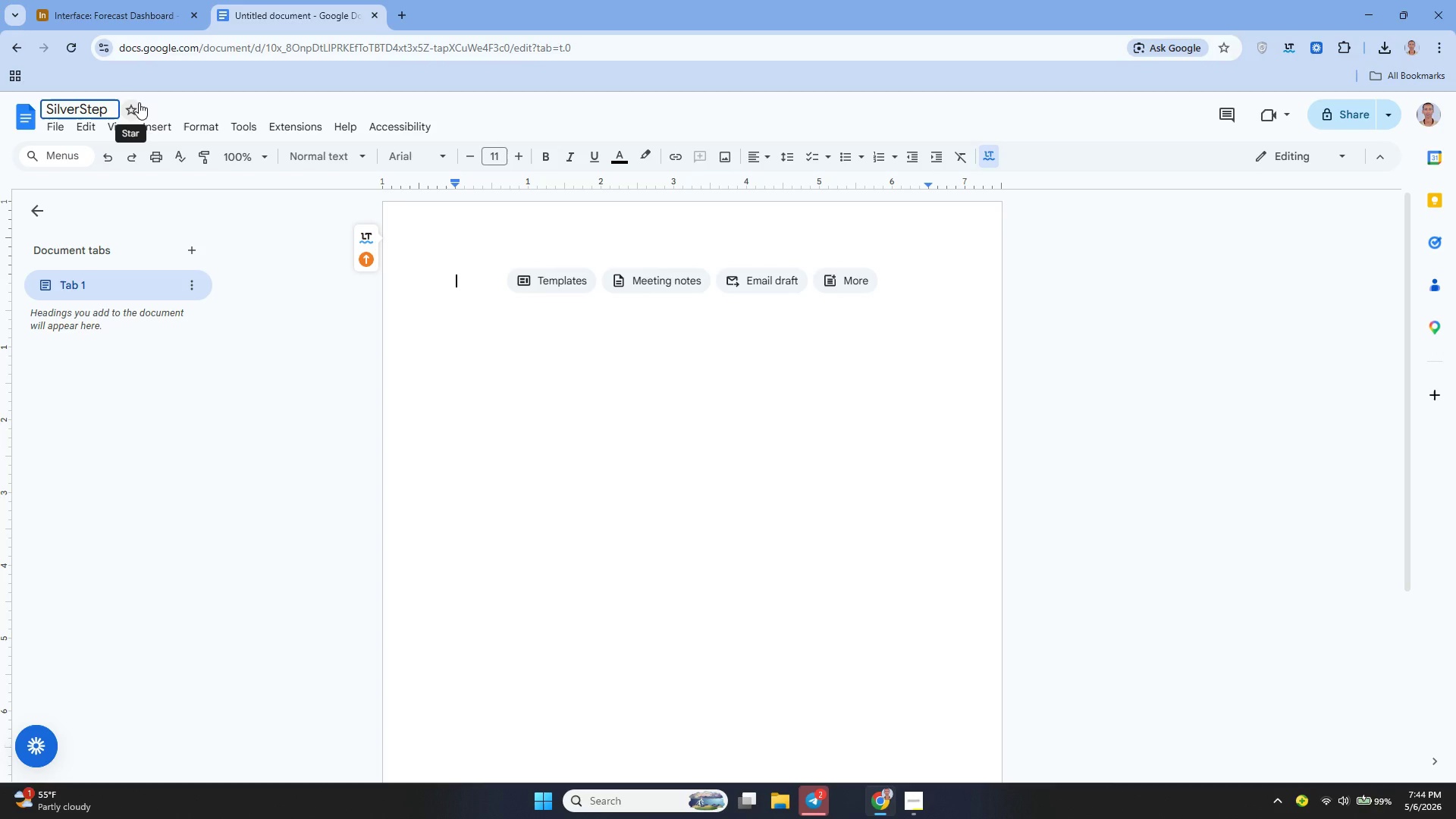 
 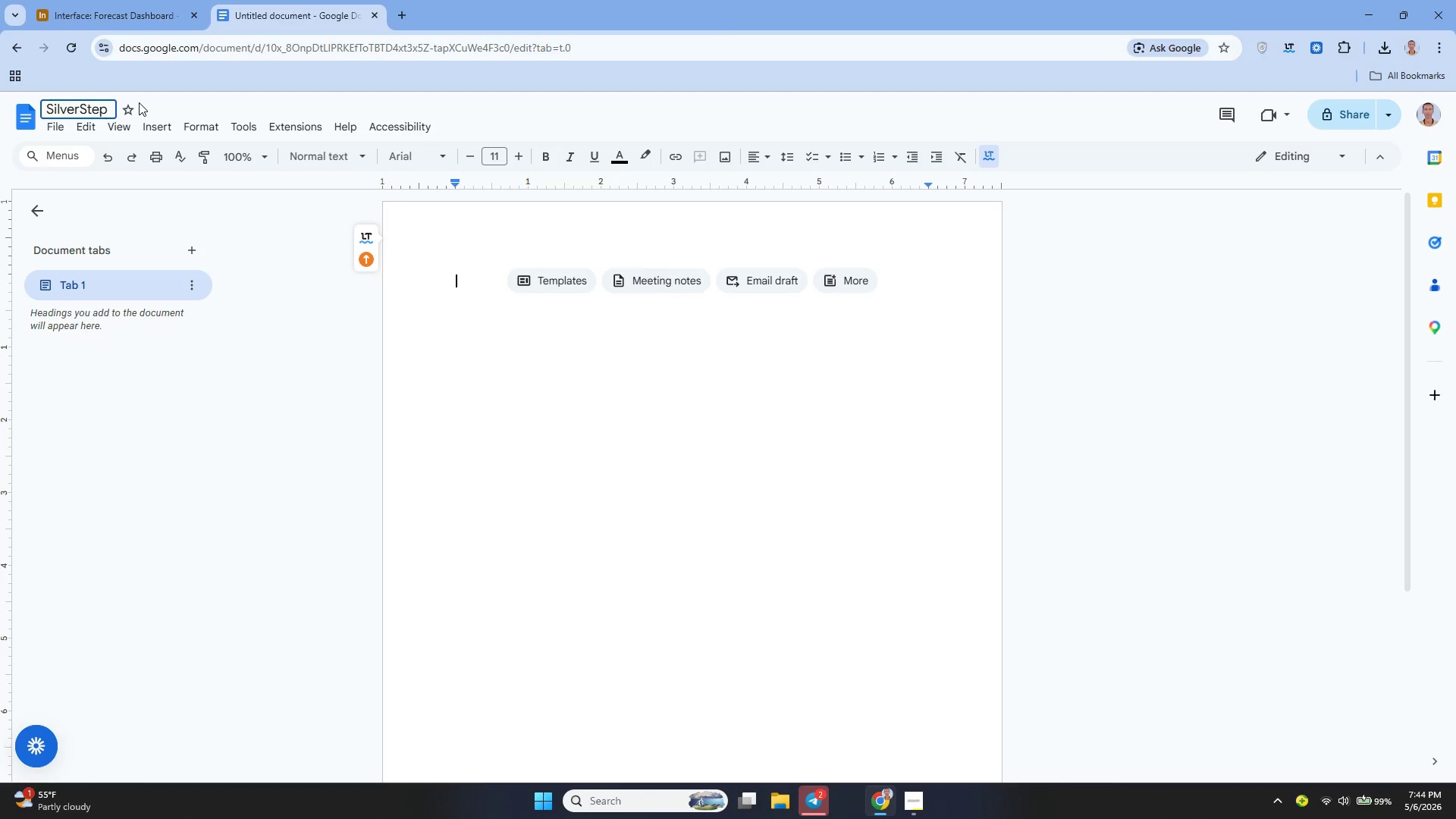 
key(Unknown)
 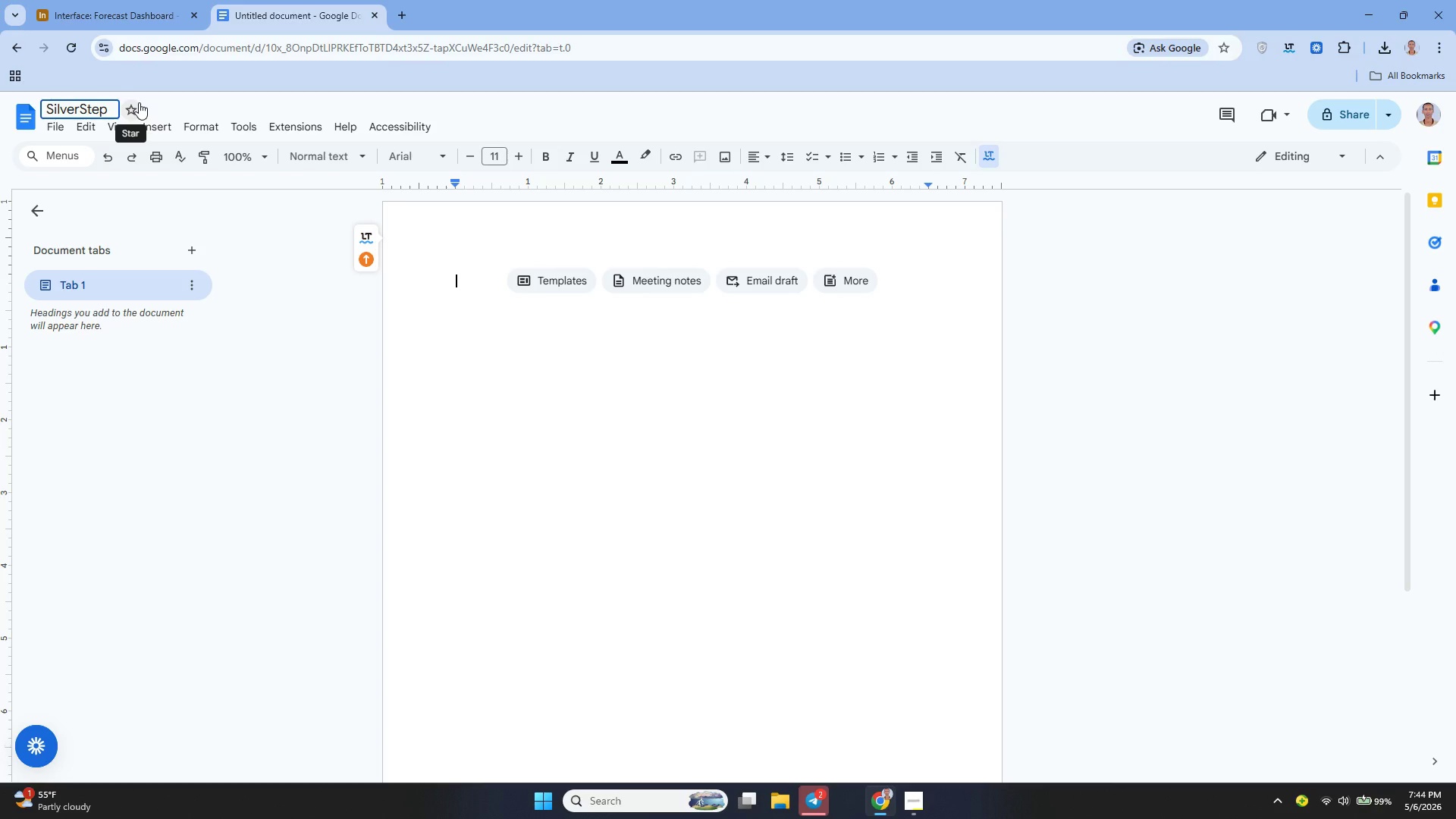 
type(- D)
key(Backspace)
type(Forecast Dashboard and g)
key(Backspace)
type(Grid)
 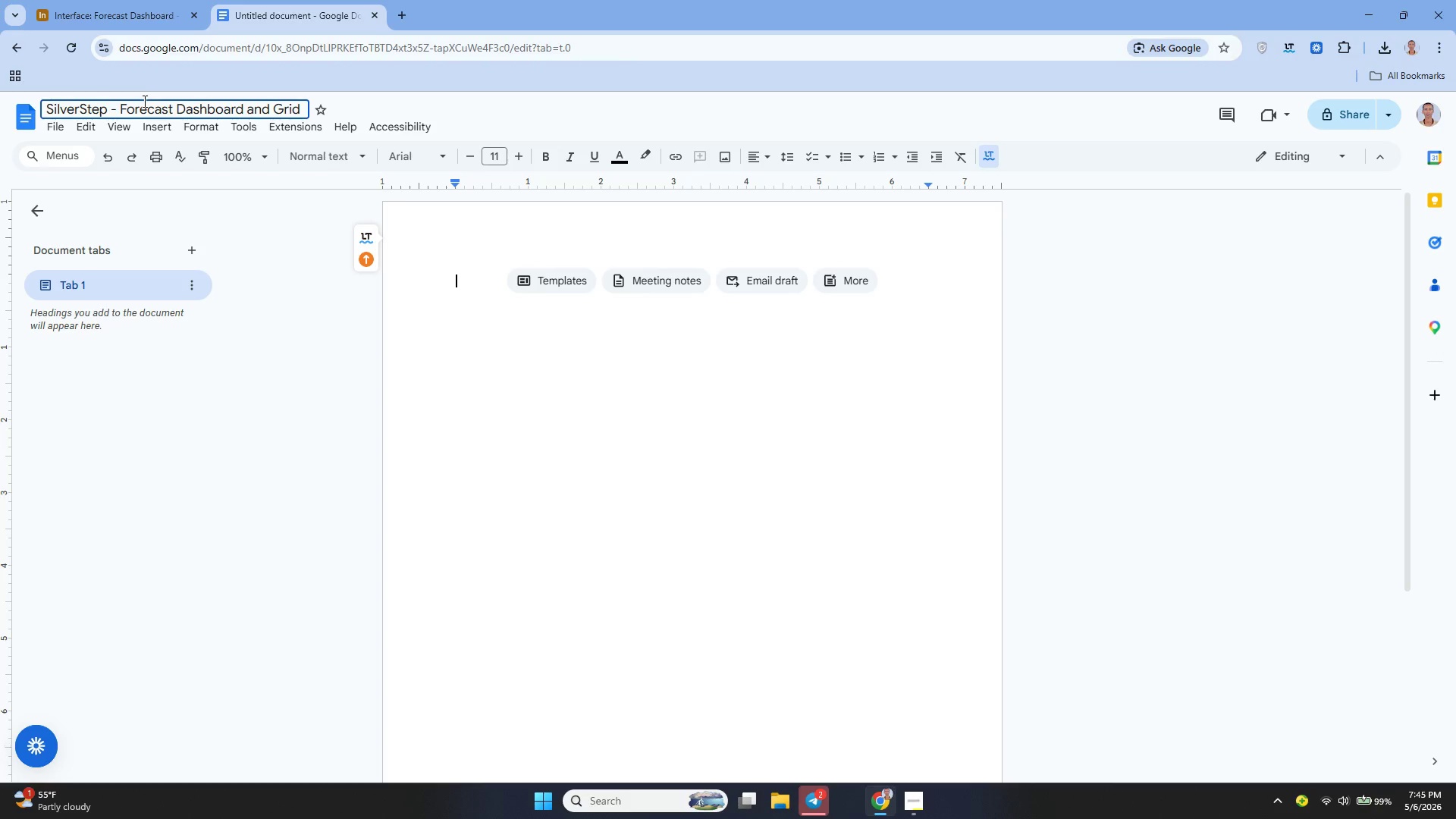 
left_click([465, 312])
 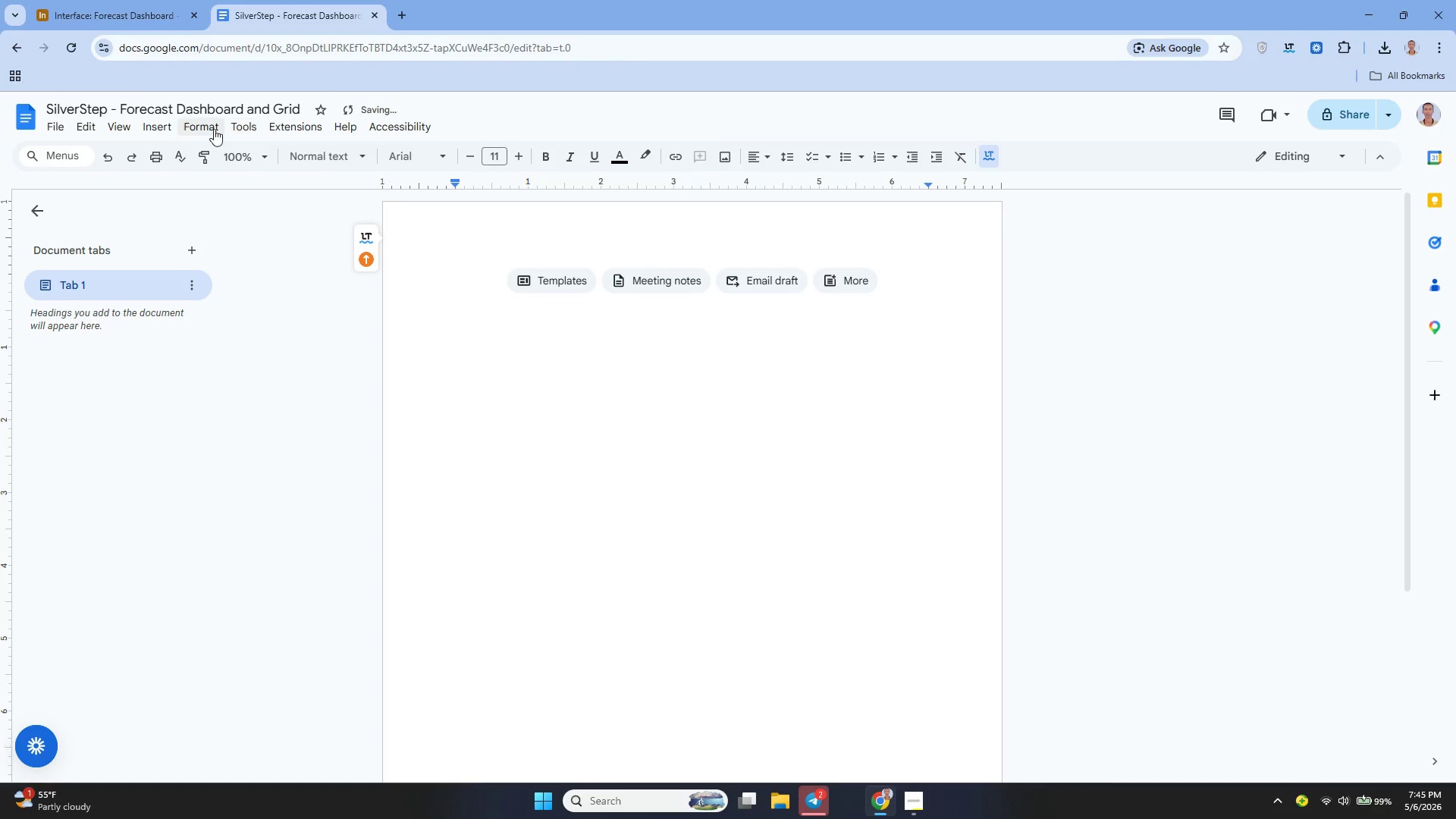 
left_click([209, 128])
 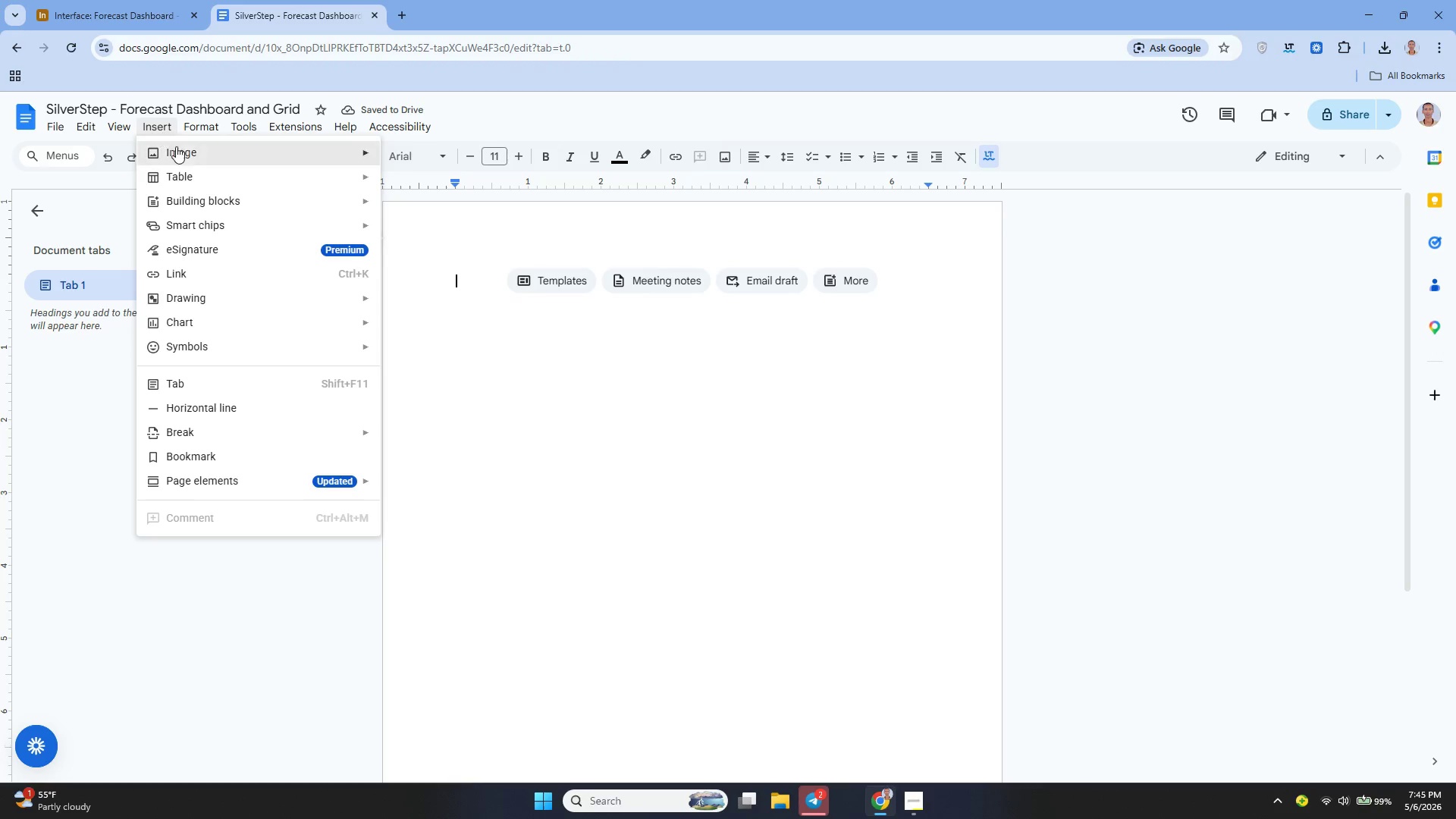 
left_click([183, 147])
 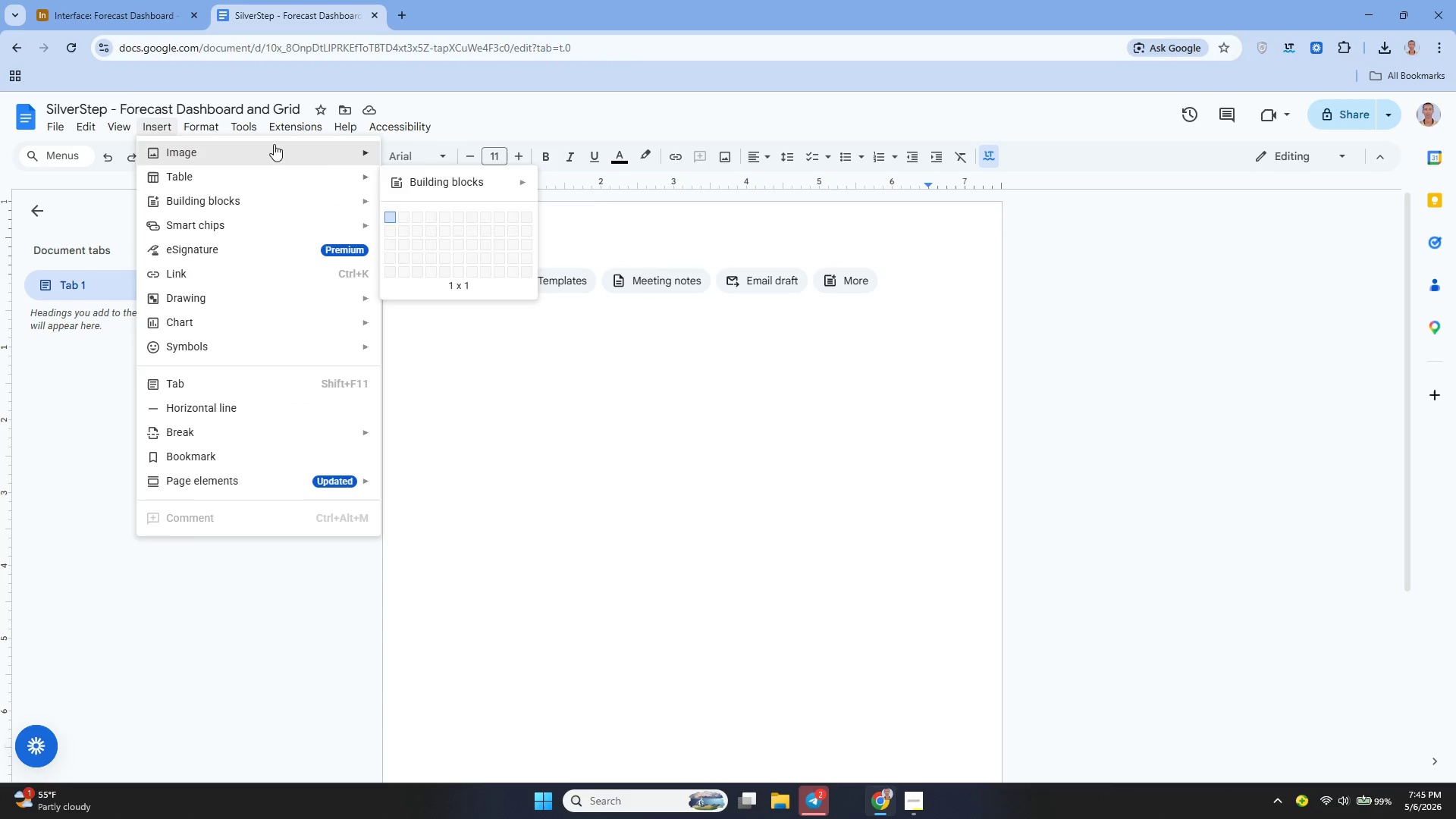 
left_click([422, 153])
 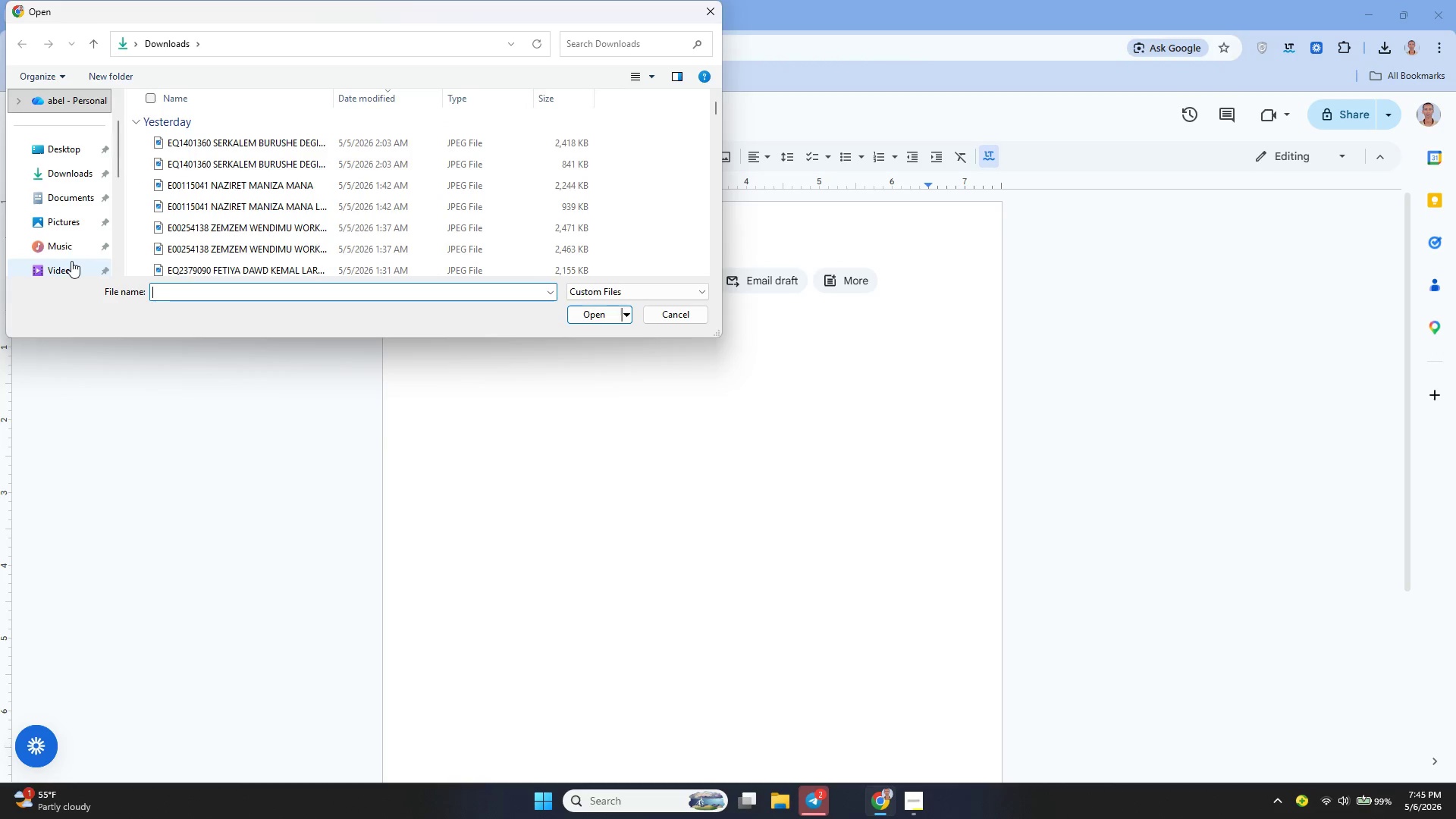 
left_click([65, 222])
 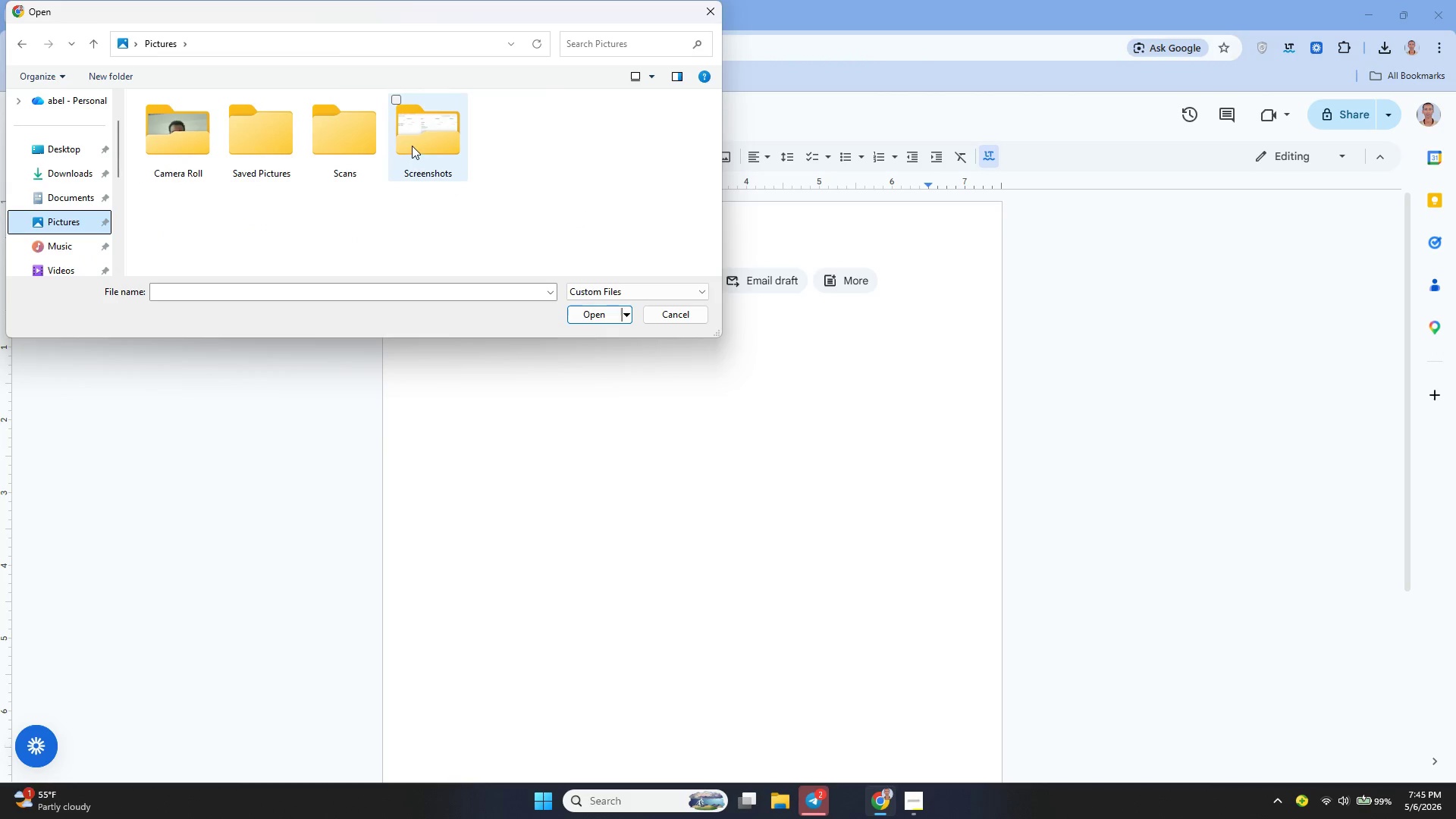 
double_click([412, 146])
 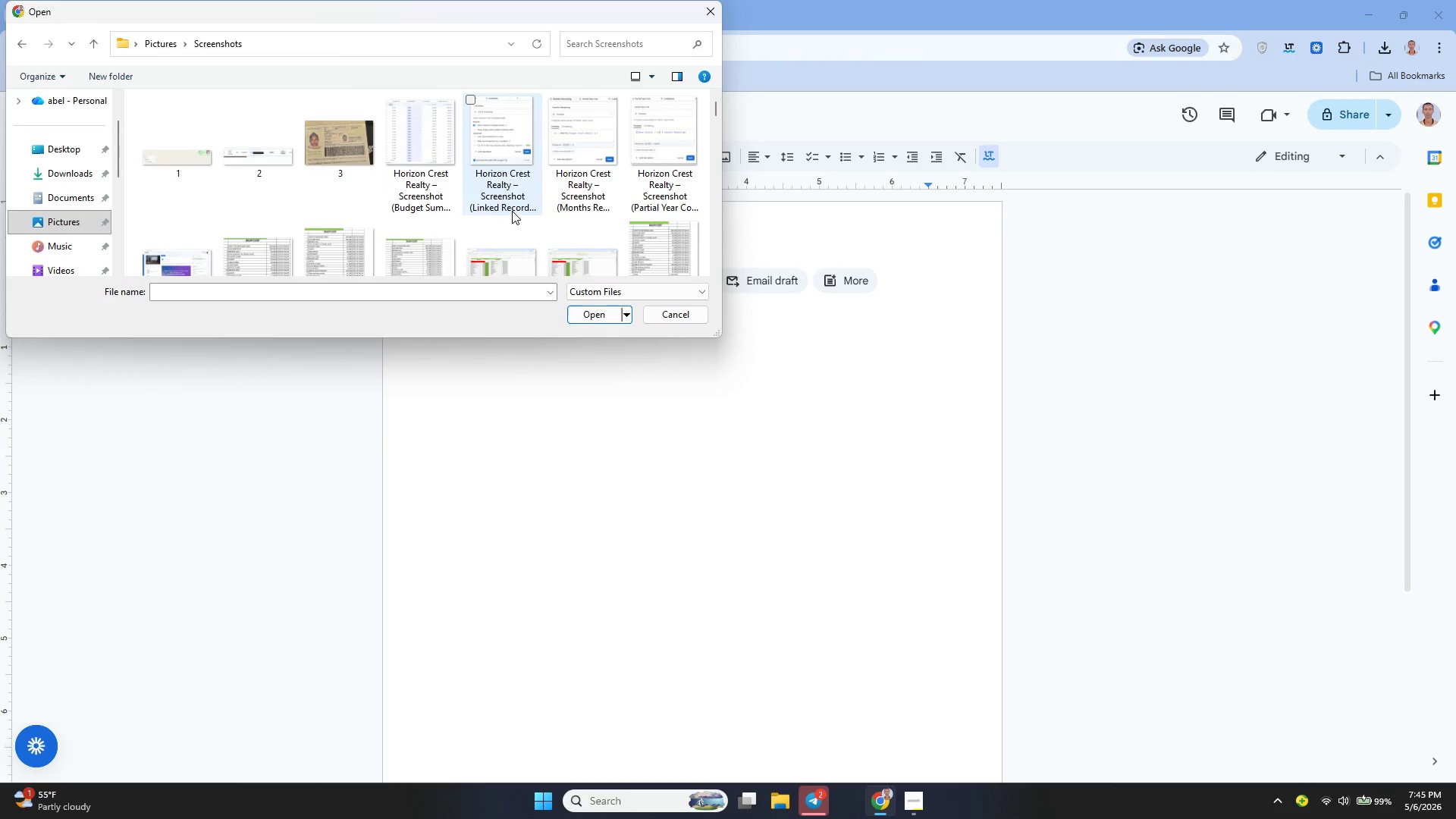 
scroll: coordinate [512, 211], scroll_direction: down, amount: 21.0
 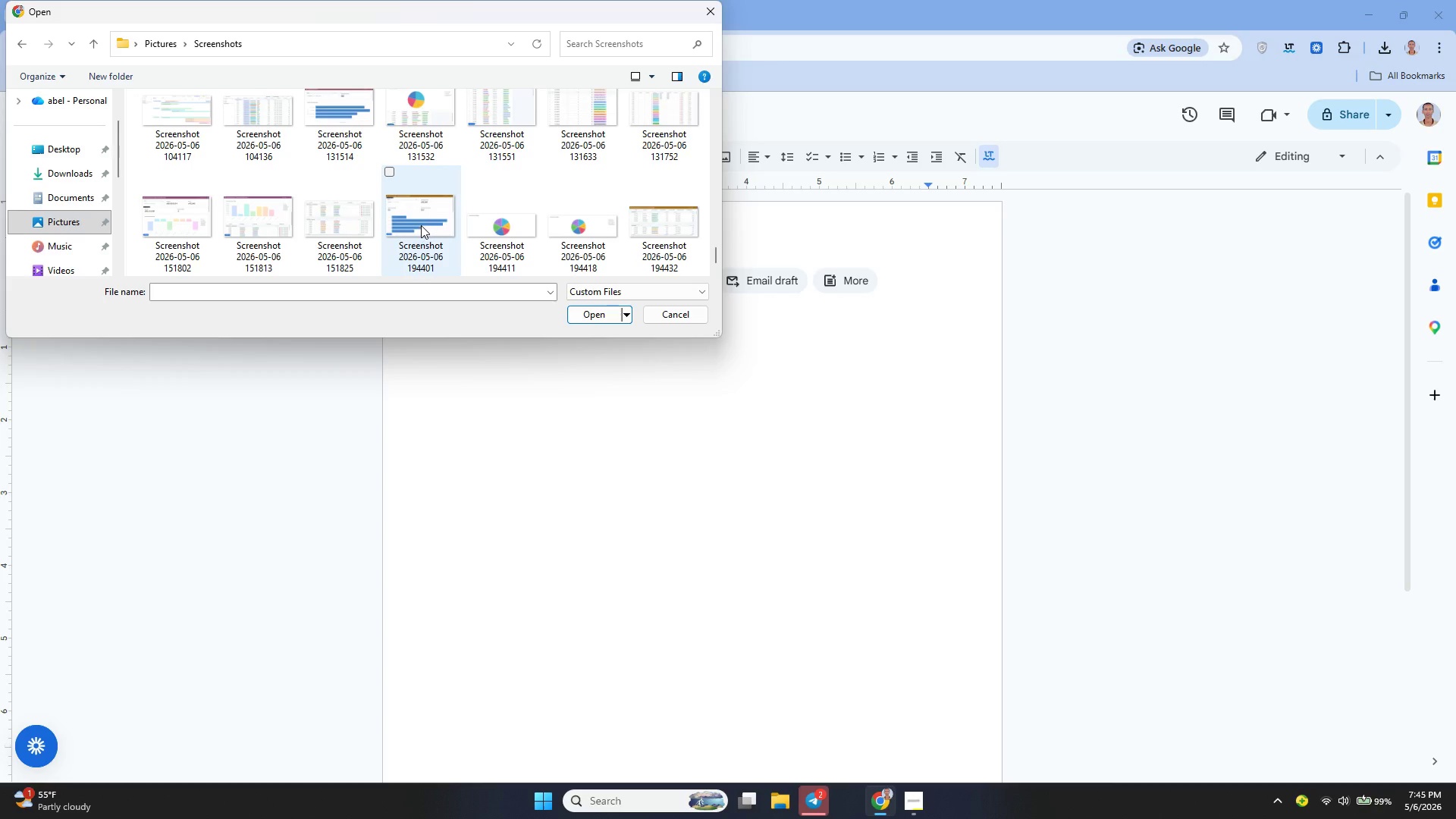 
hold_key(key=ControlLeft, duration=0.95)
left_click([421, 225])
 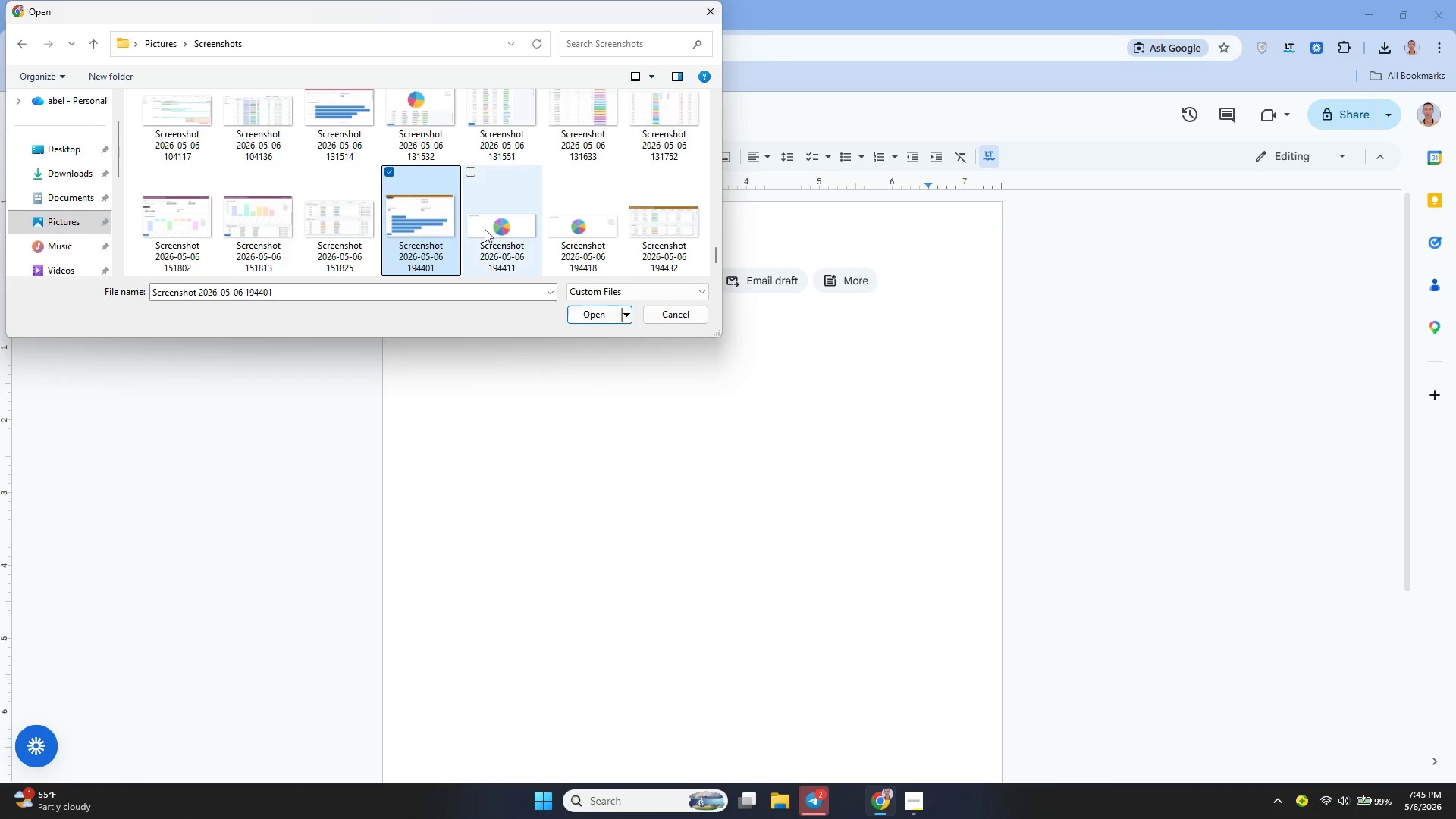 
hold_key(key=ControlLeft, duration=1.78)
left_click([584, 231])
 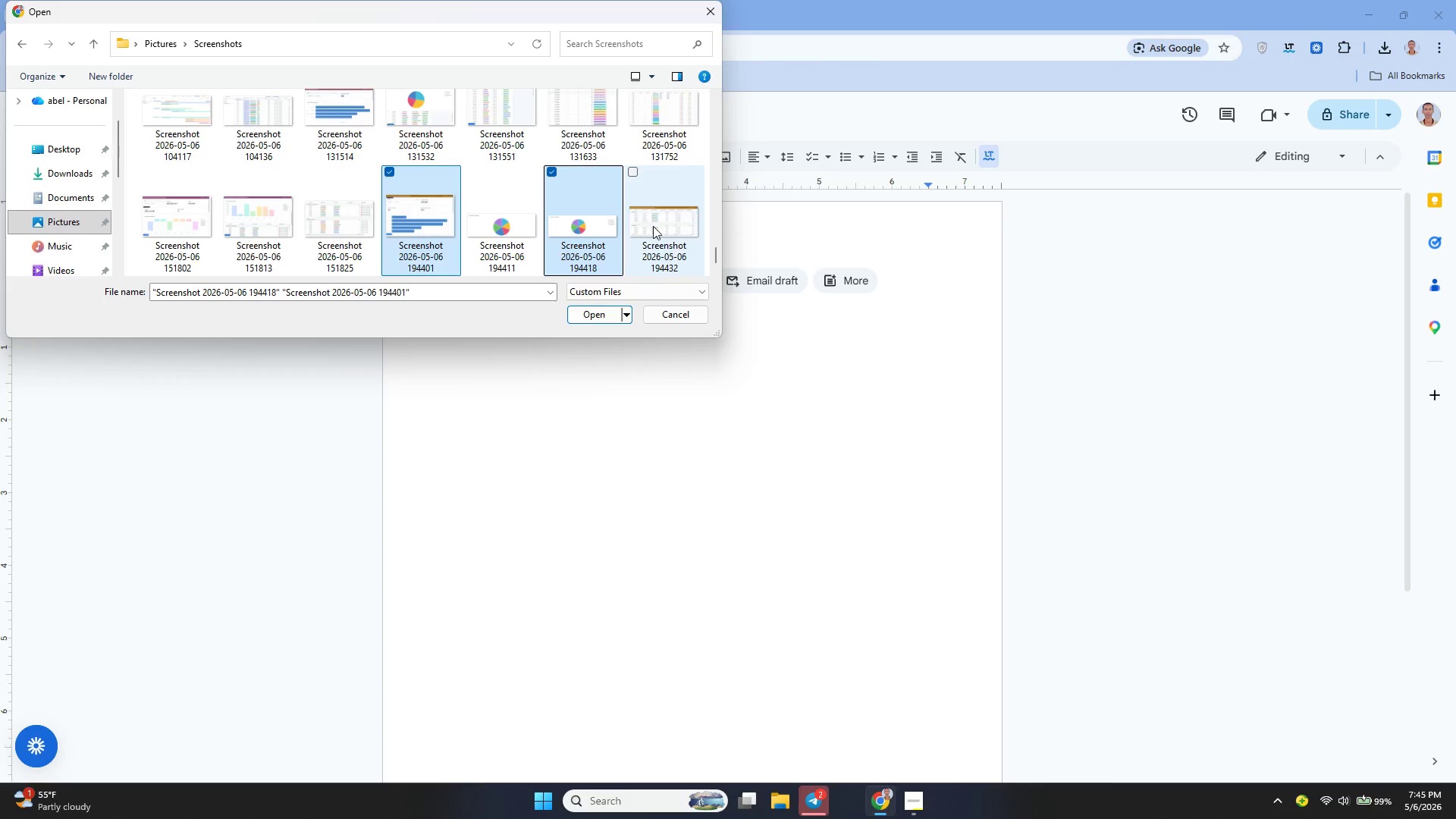 
left_click([653, 226])
 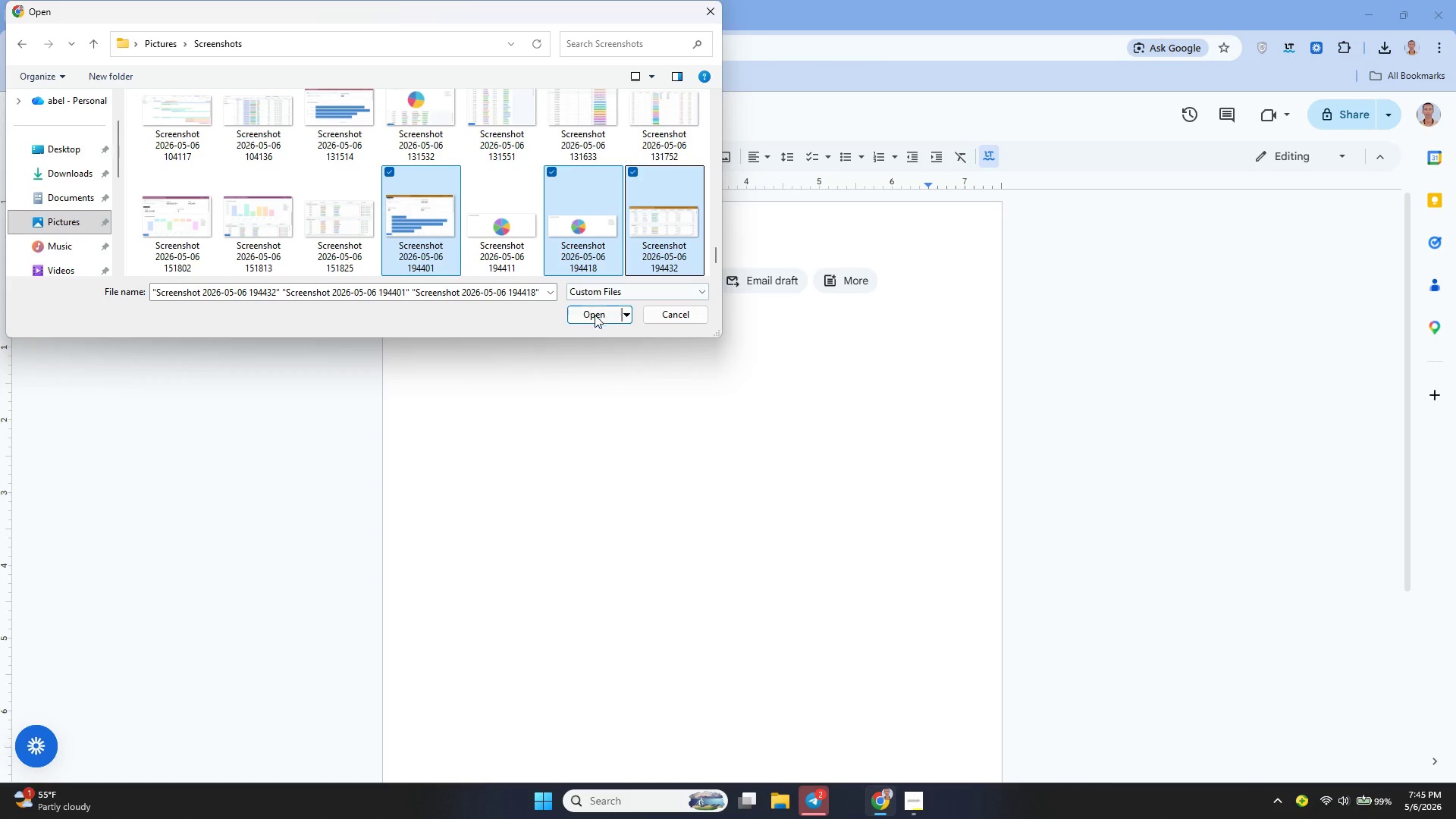 
left_click([592, 317])
 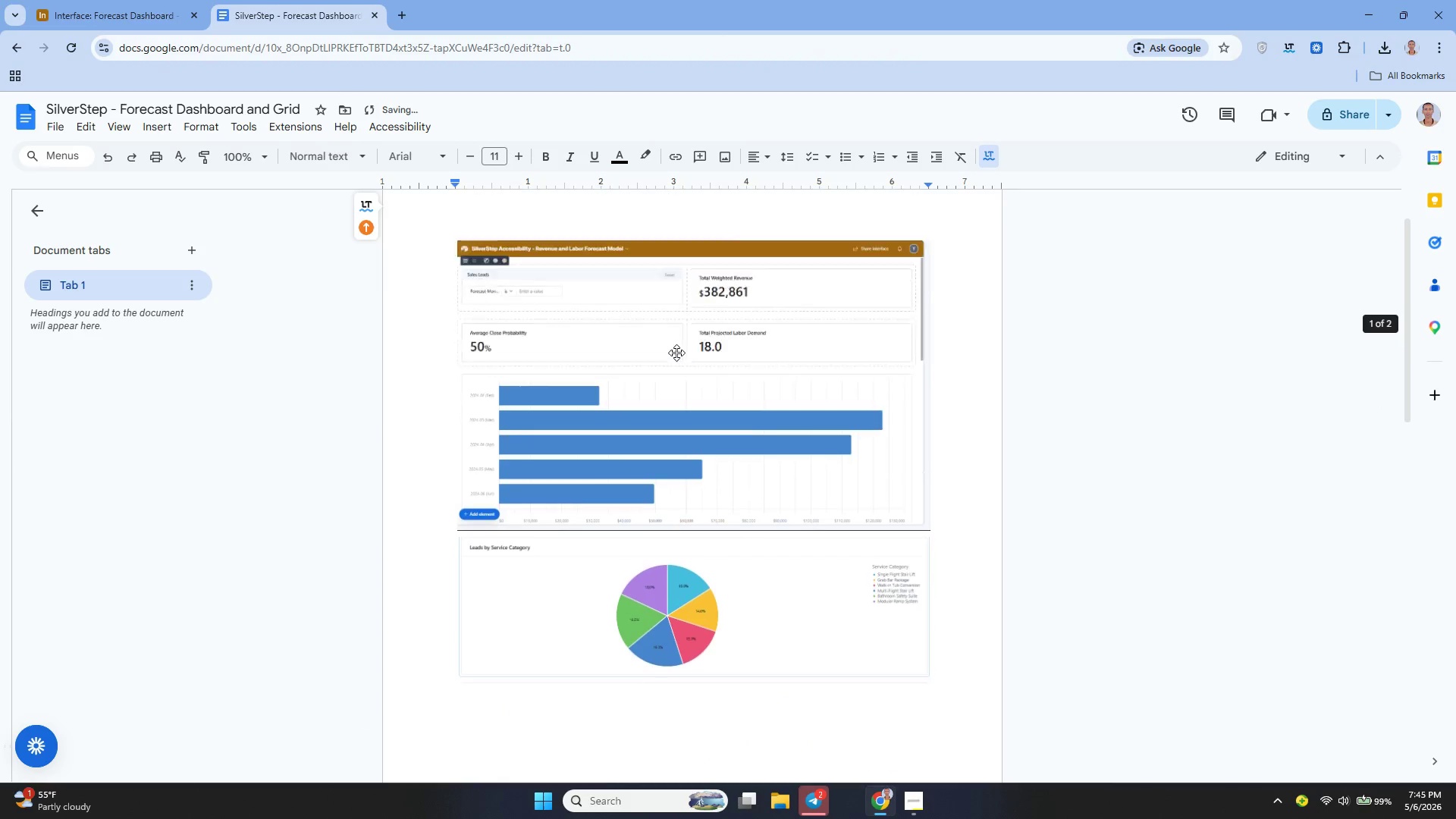 
left_click([682, 467])
 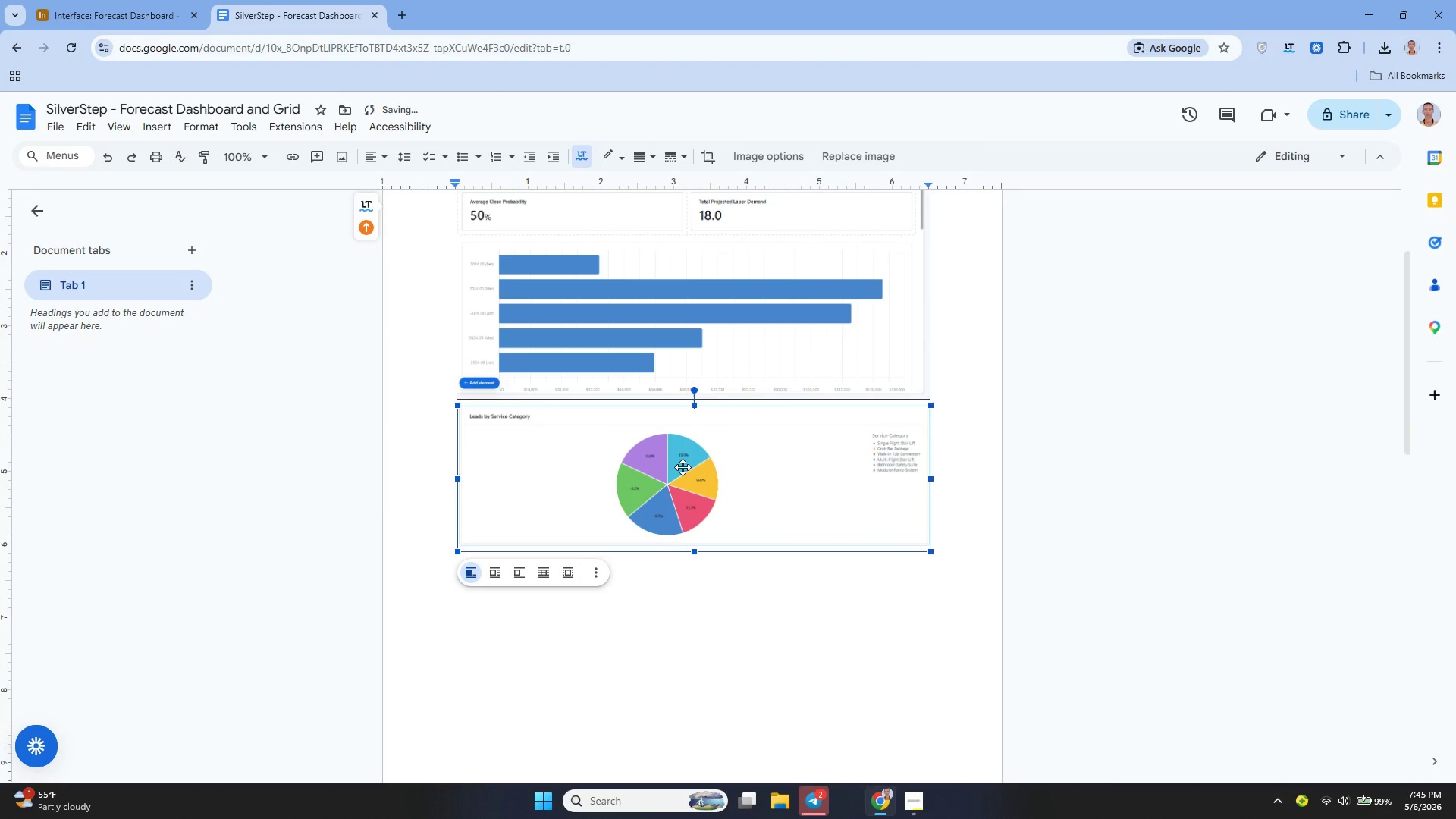 
key(Control+X)
 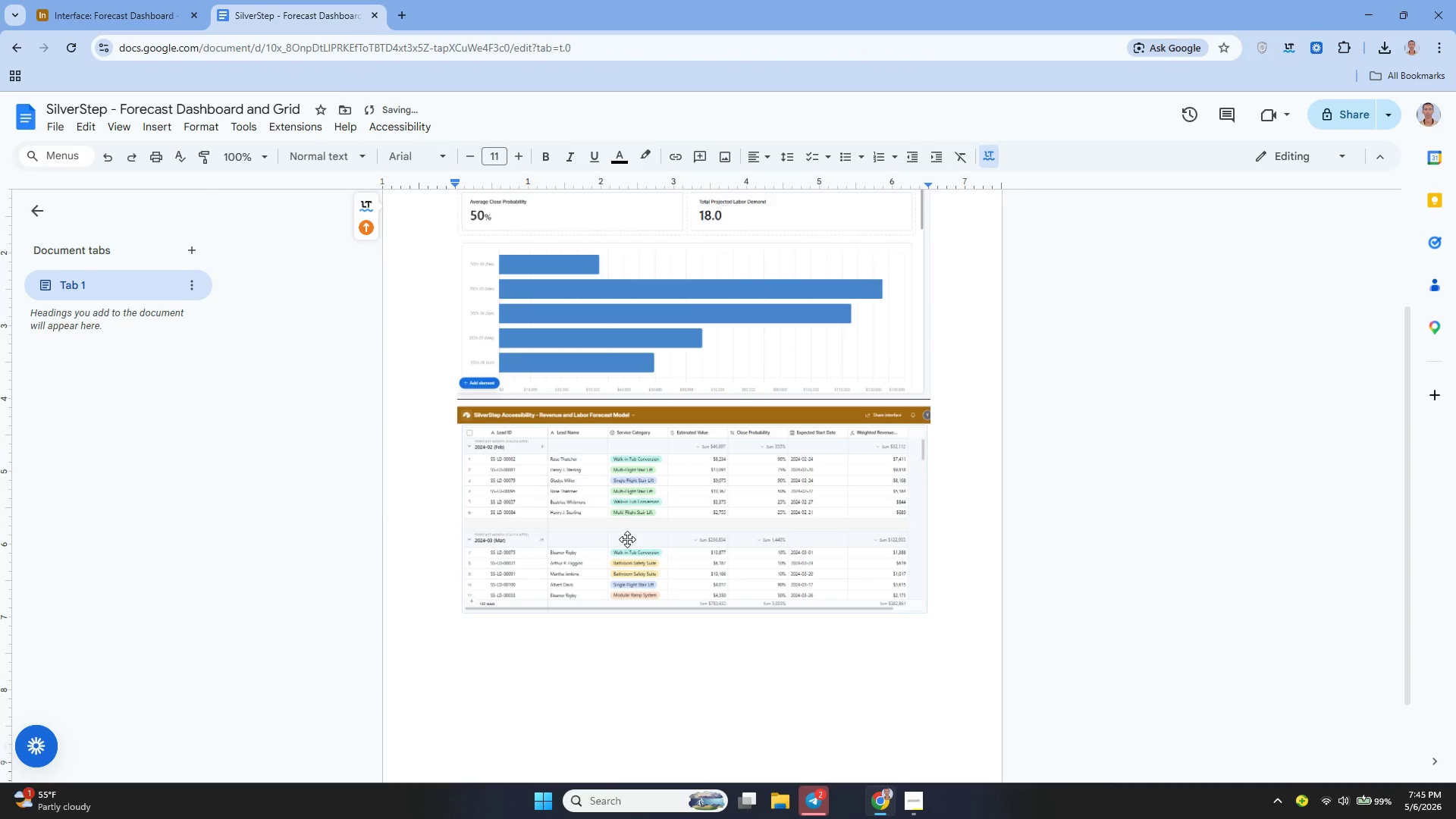 
key(Control+Y)
 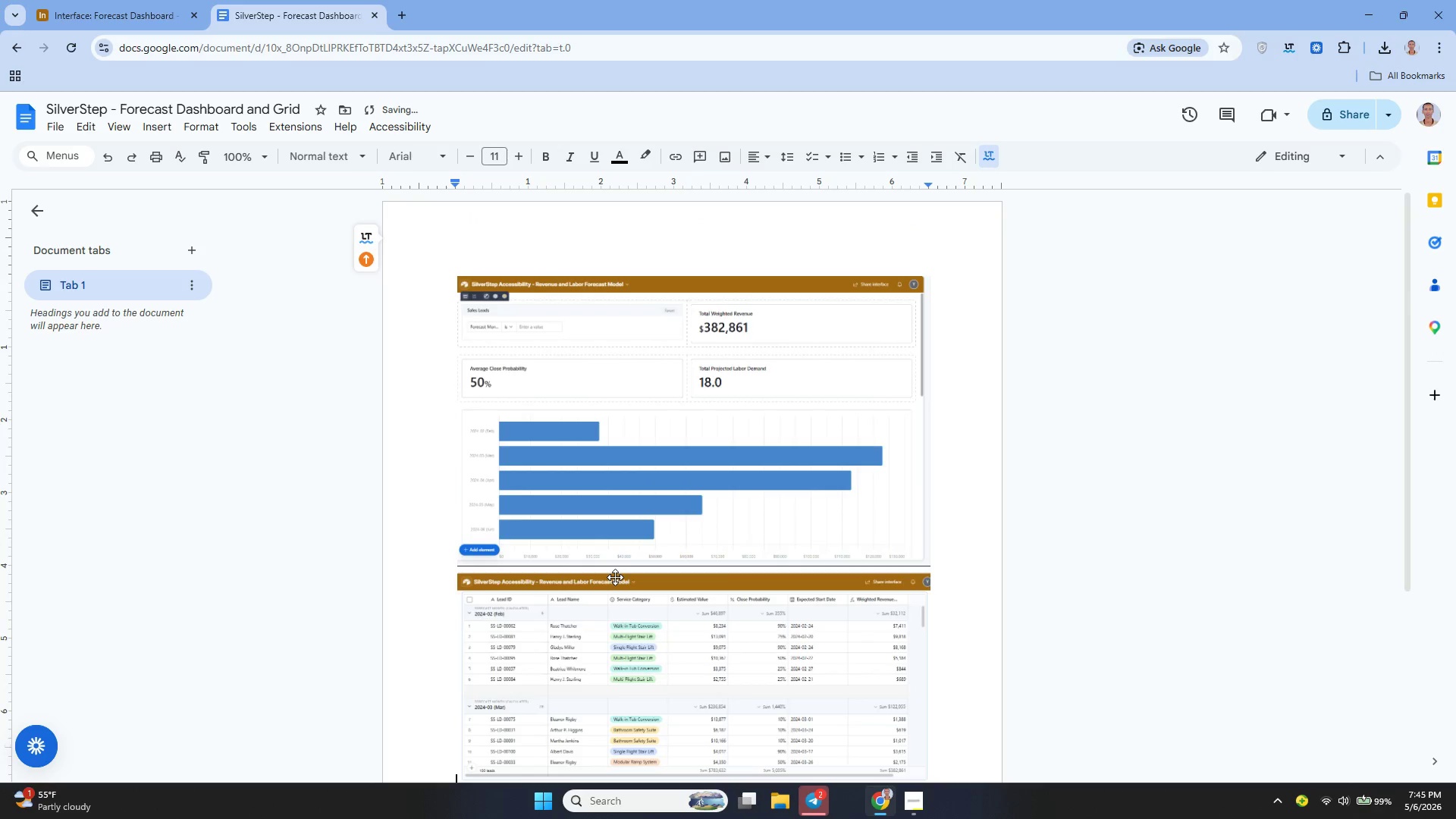 
key(Control+Z)
 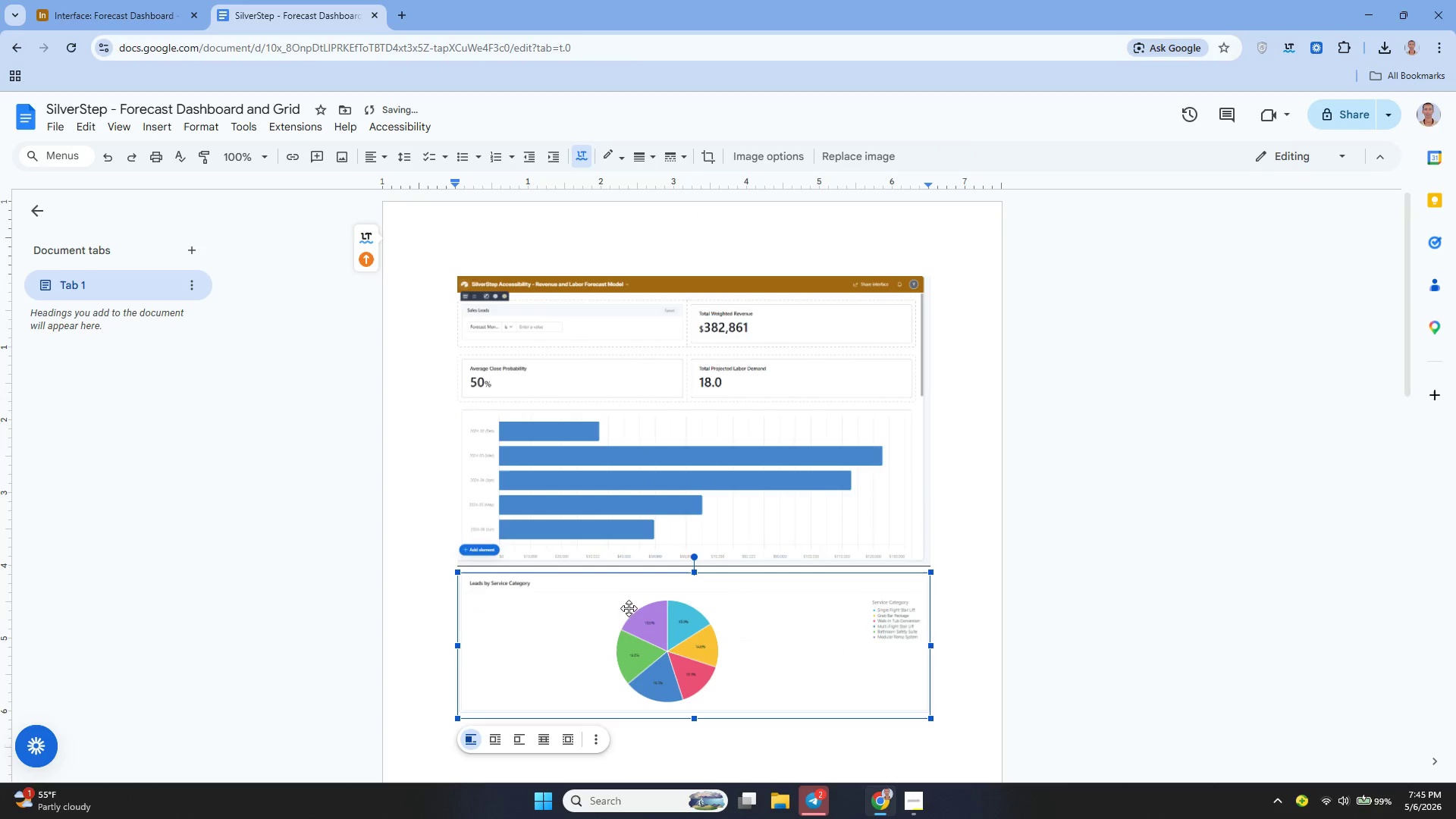 
left_click([629, 610])
 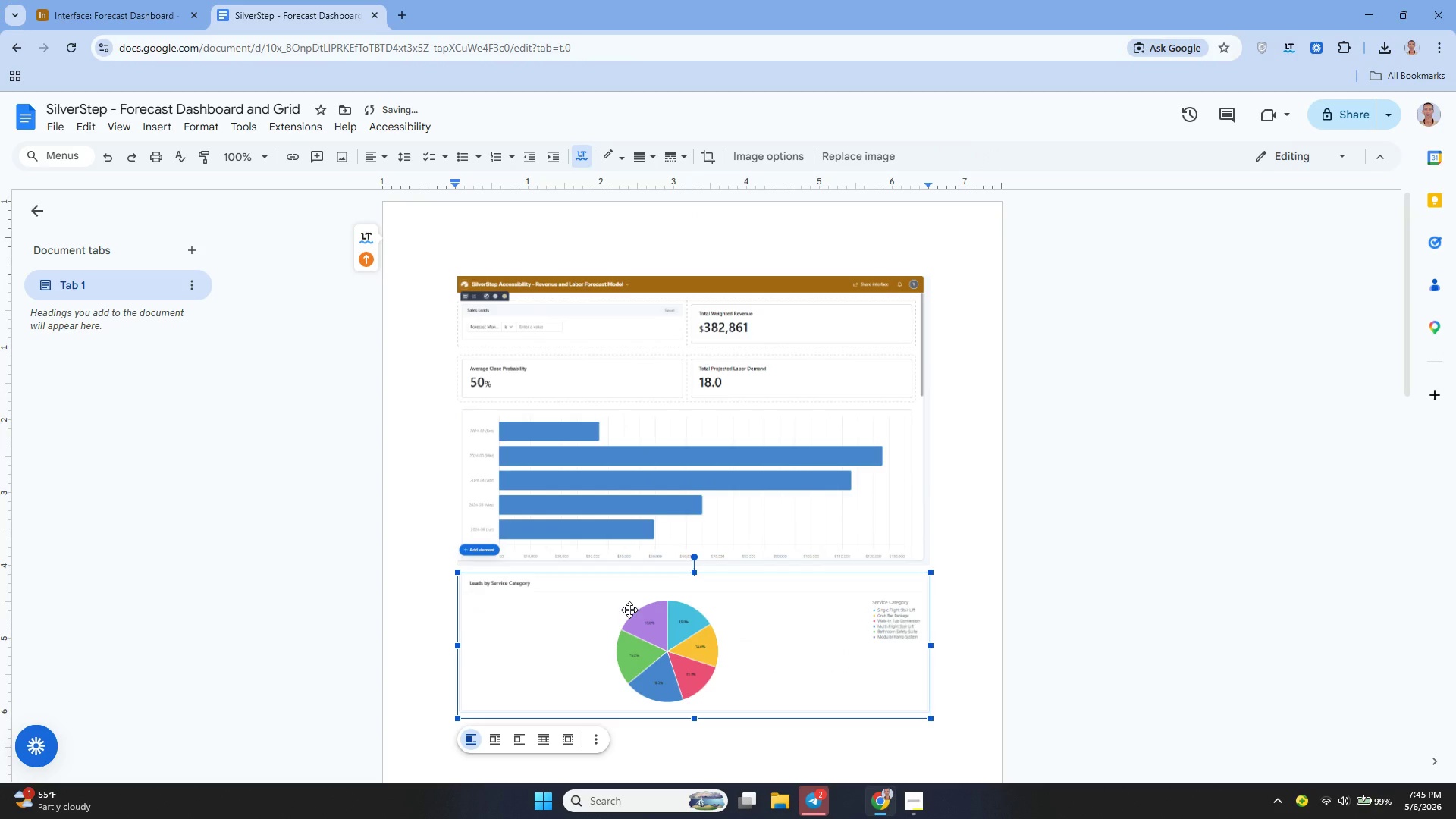 
key(Control+C)
 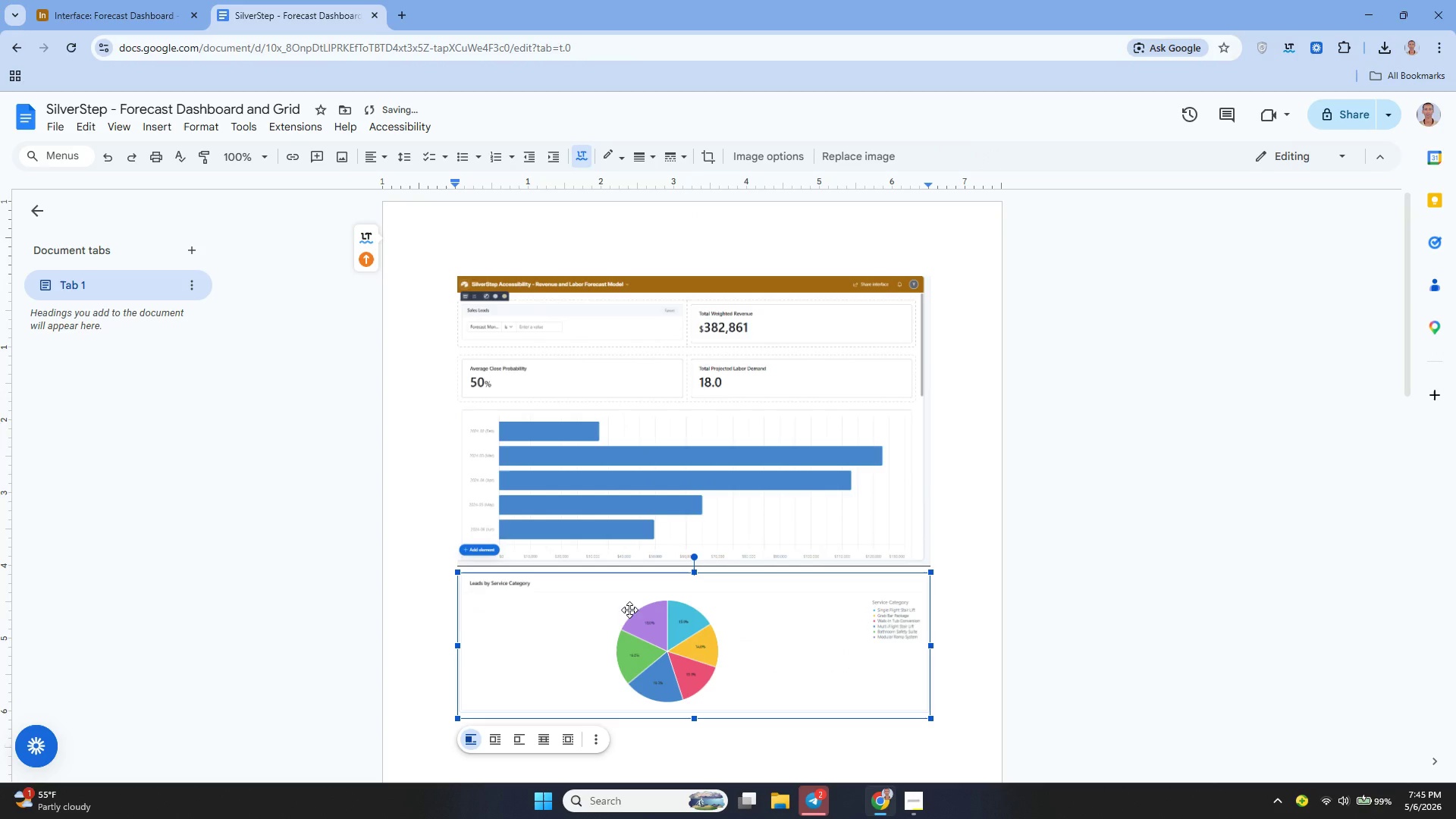 
key(Control+C)
 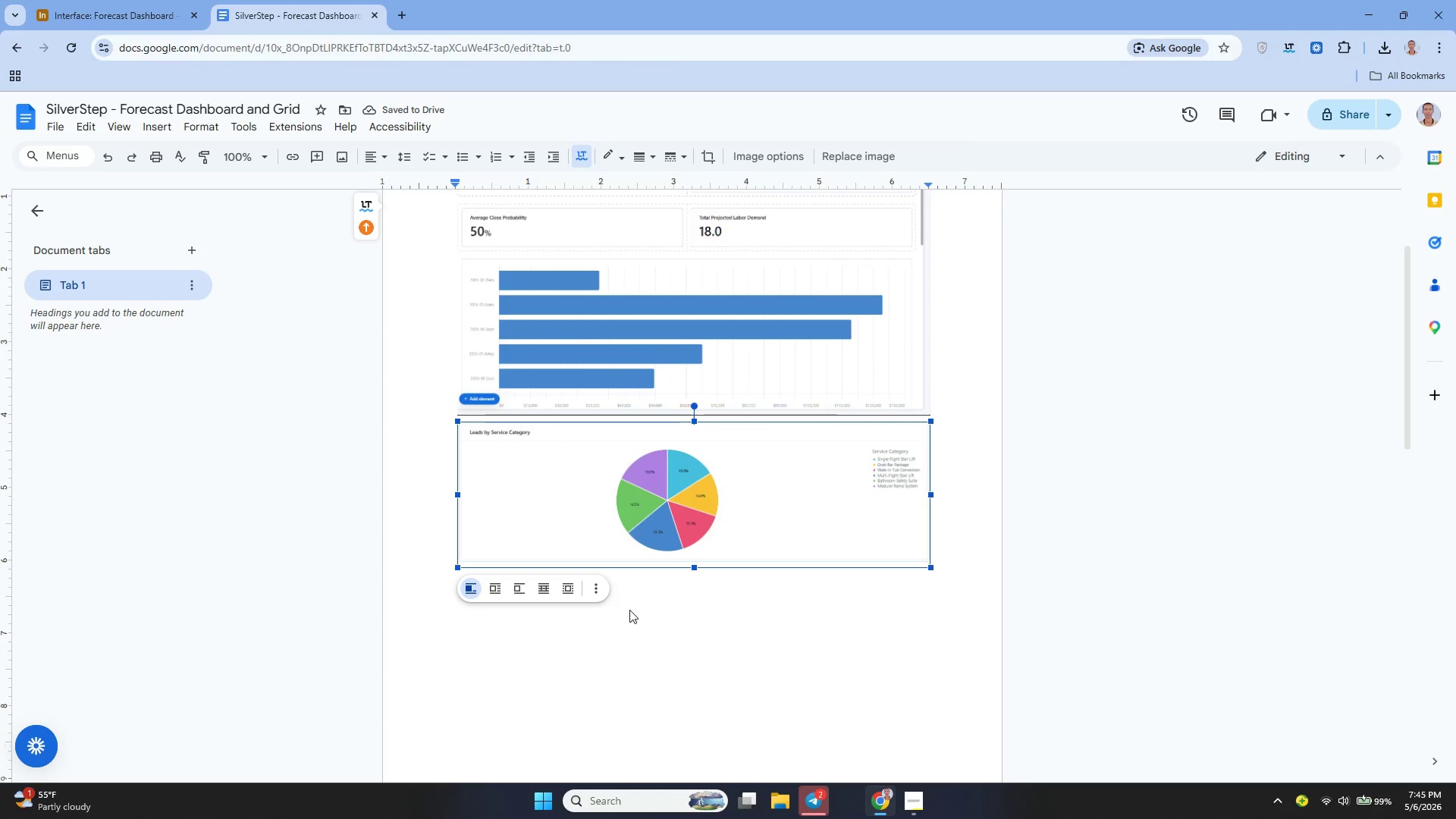 
hold_key(key=ControlLeft, duration=0.58)
 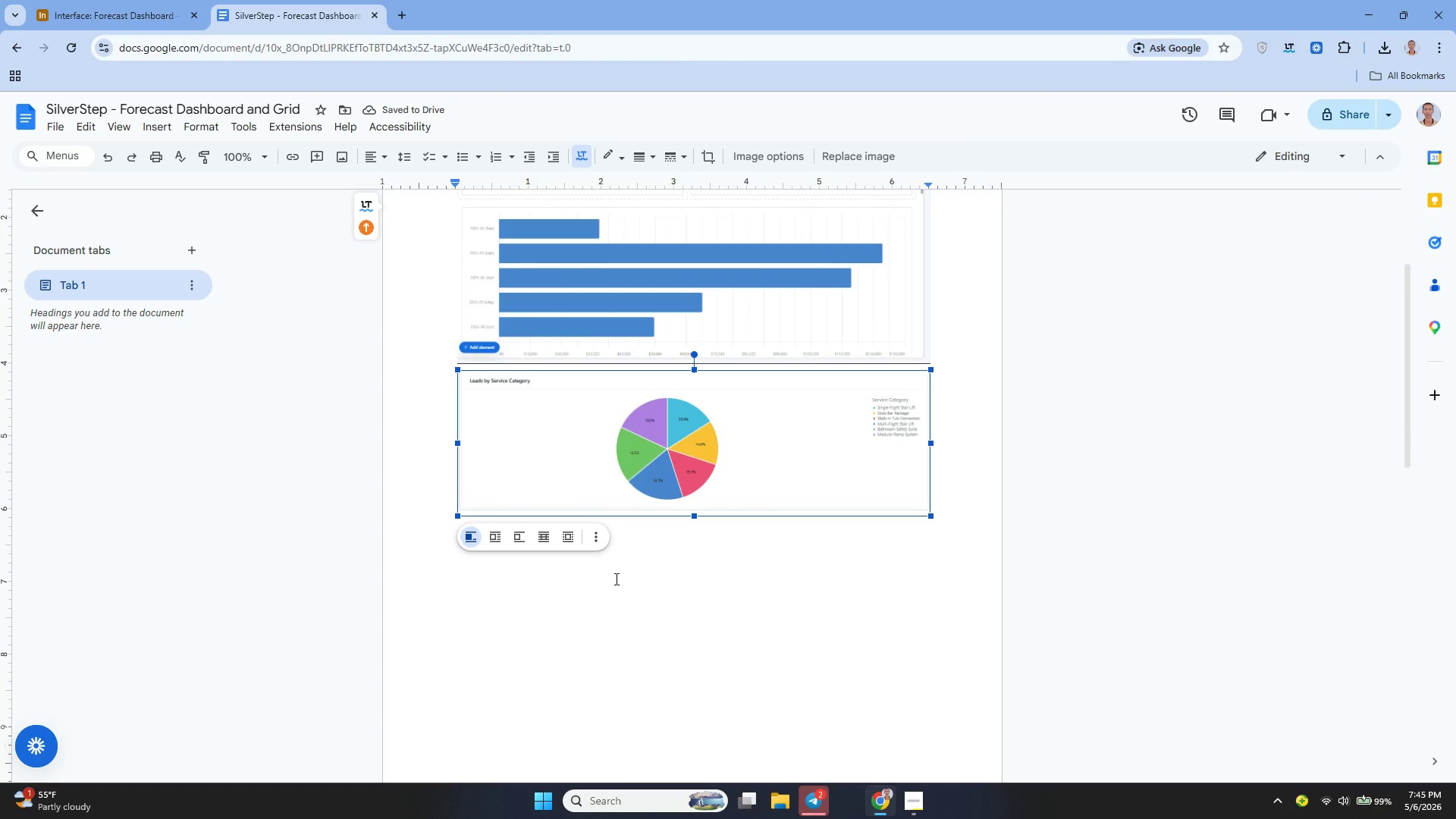 
left_click([615, 579])
 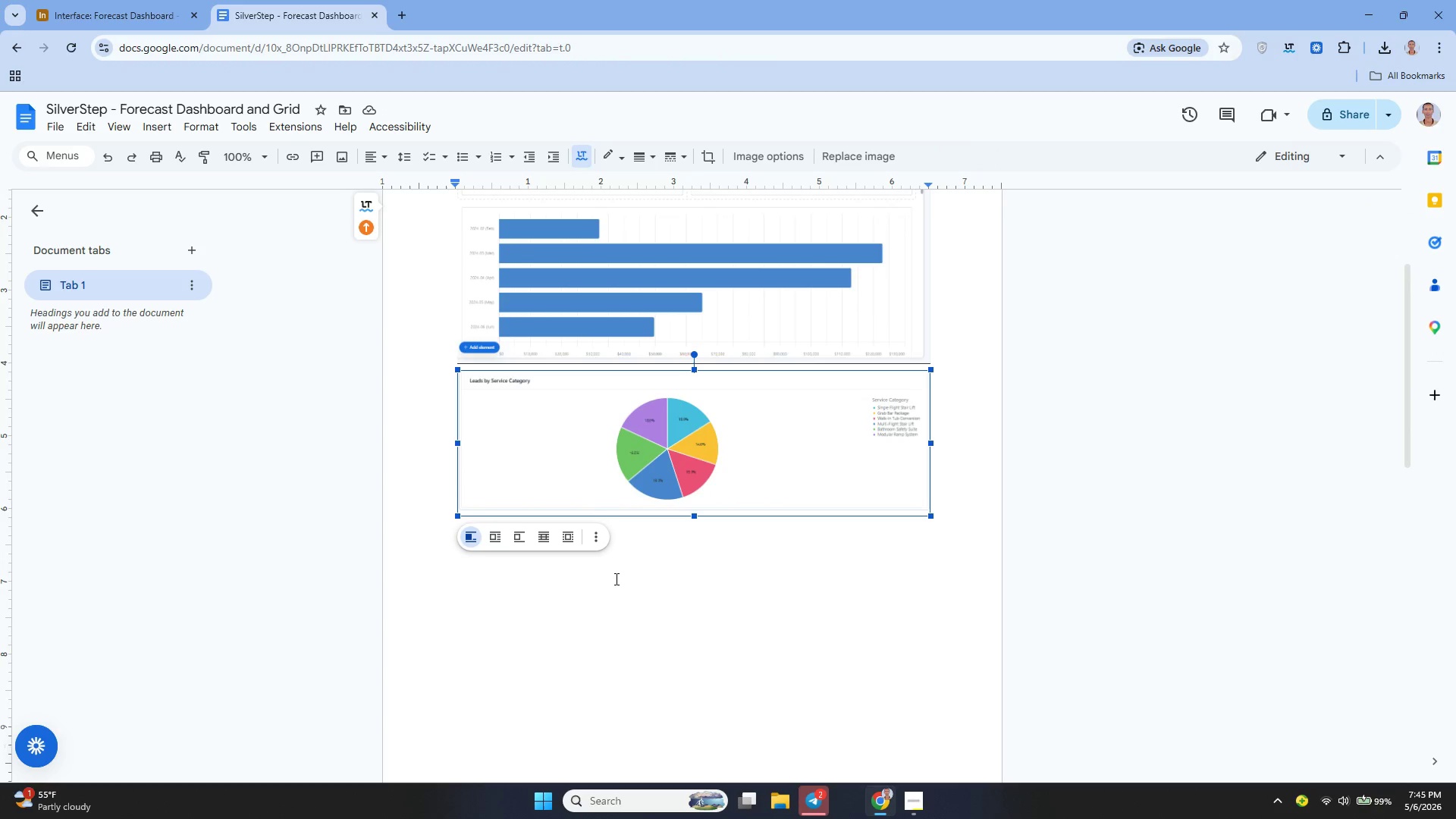 
key(Enter)
 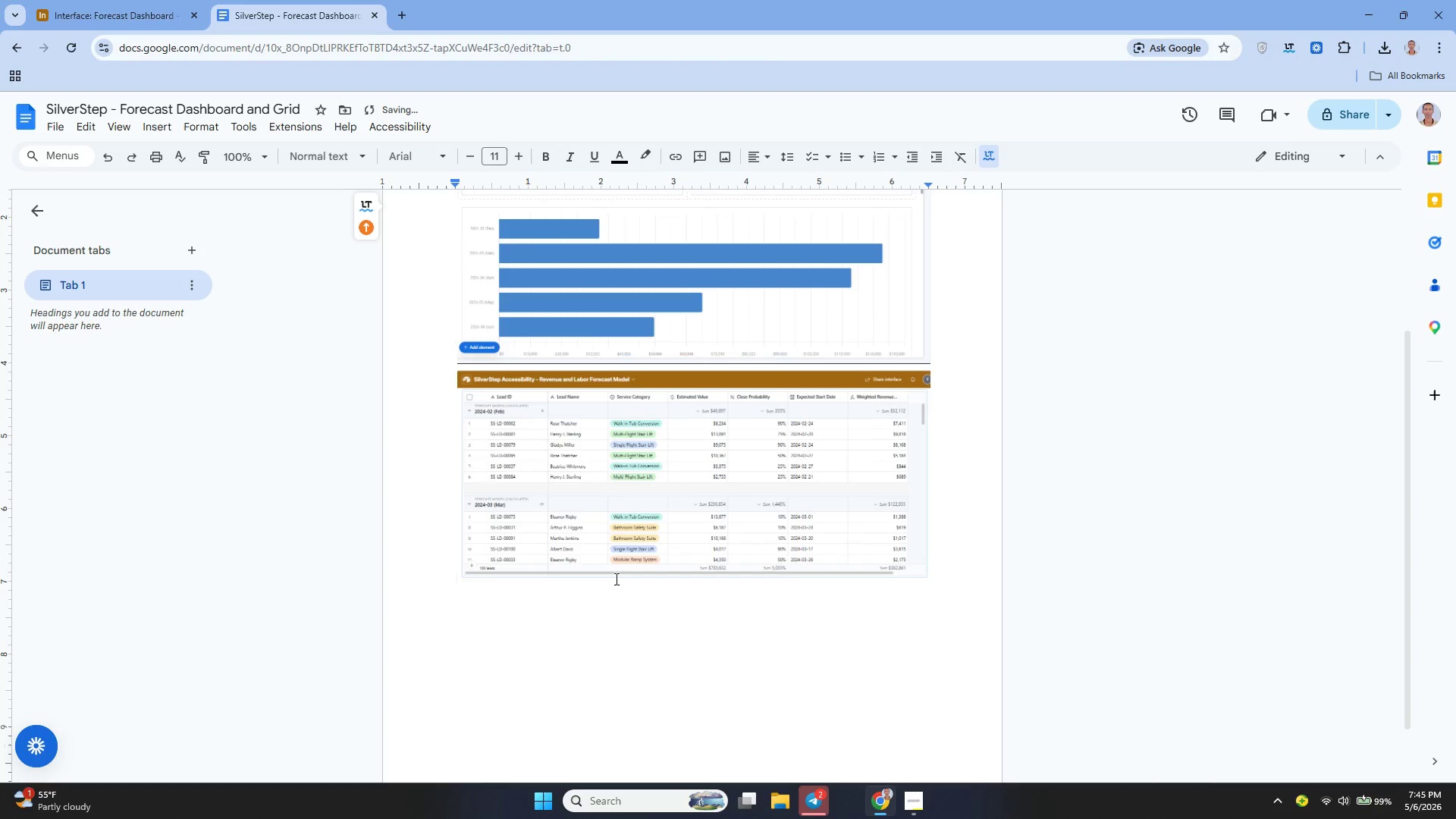 
key(Enter)
 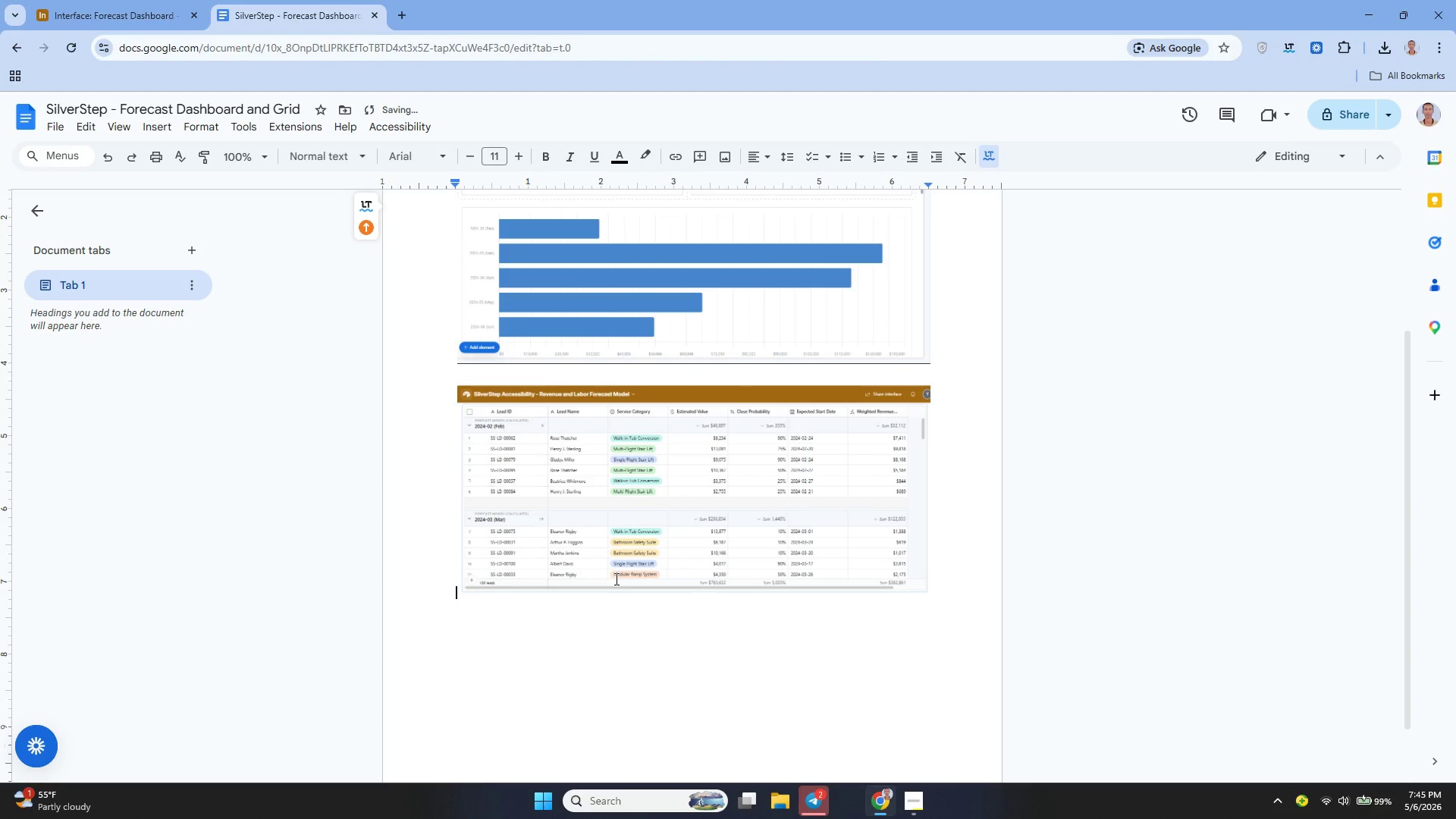 
key(Enter)
 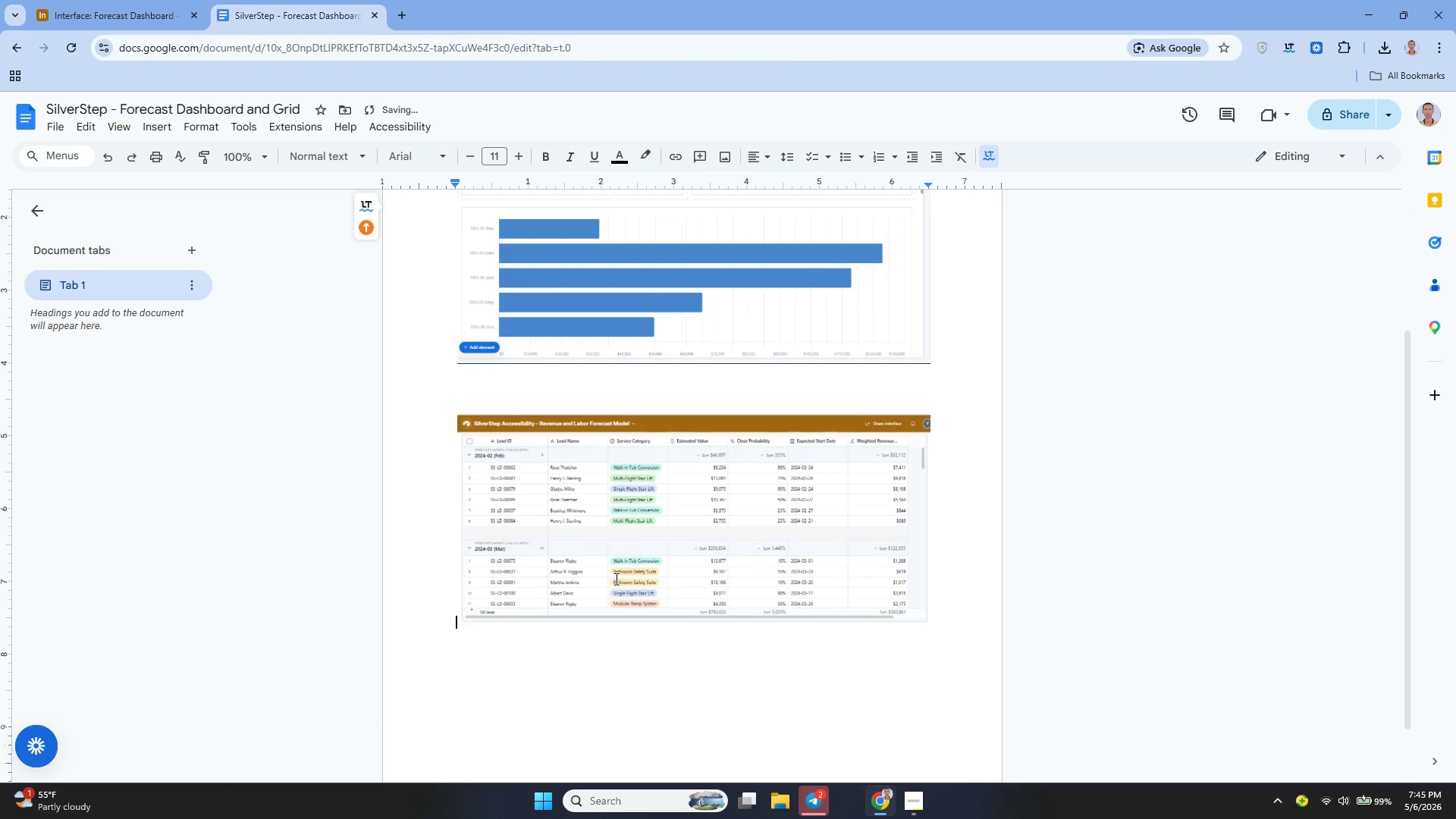 
key(Enter)
 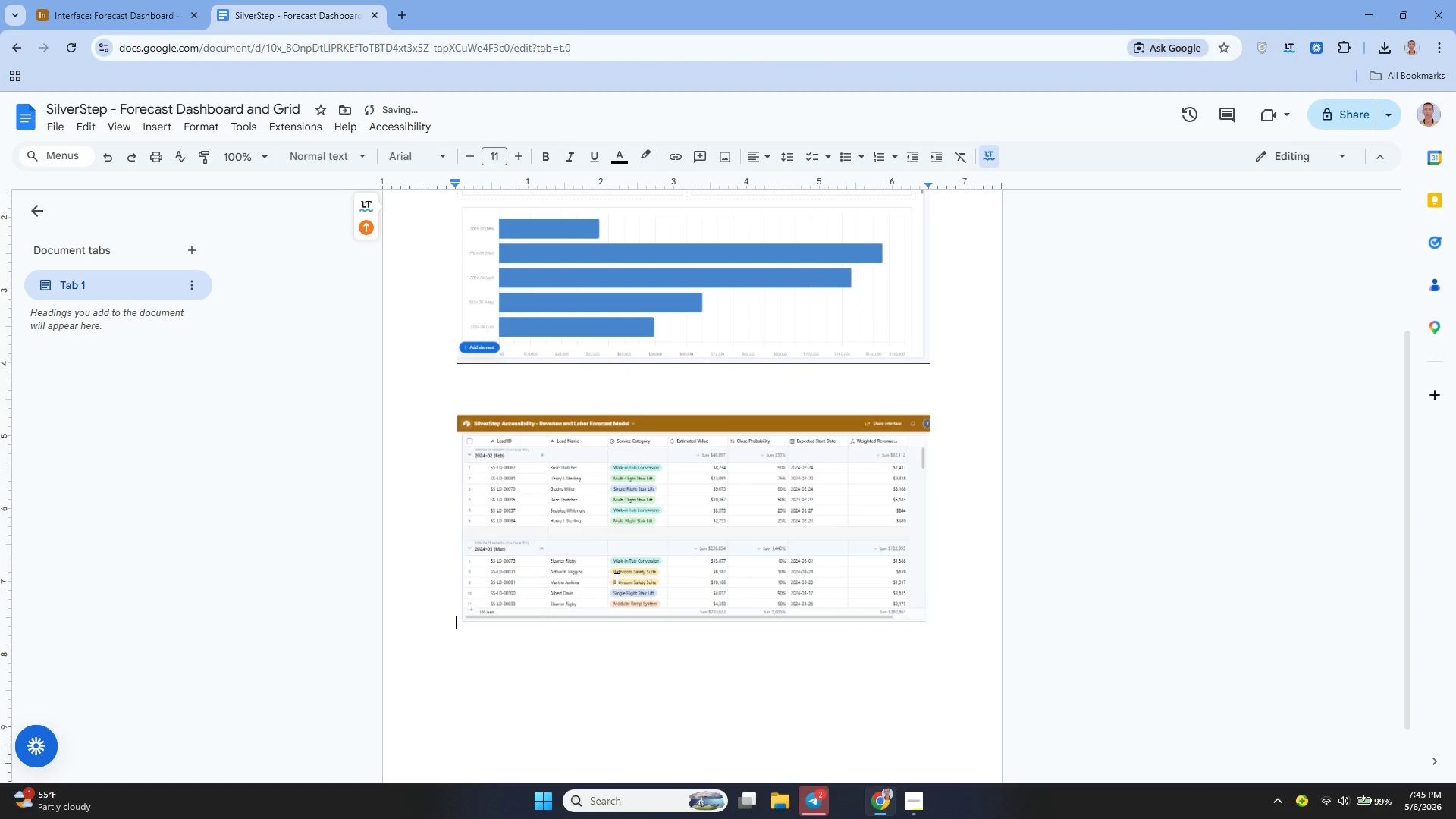 
key(Control+Z)
 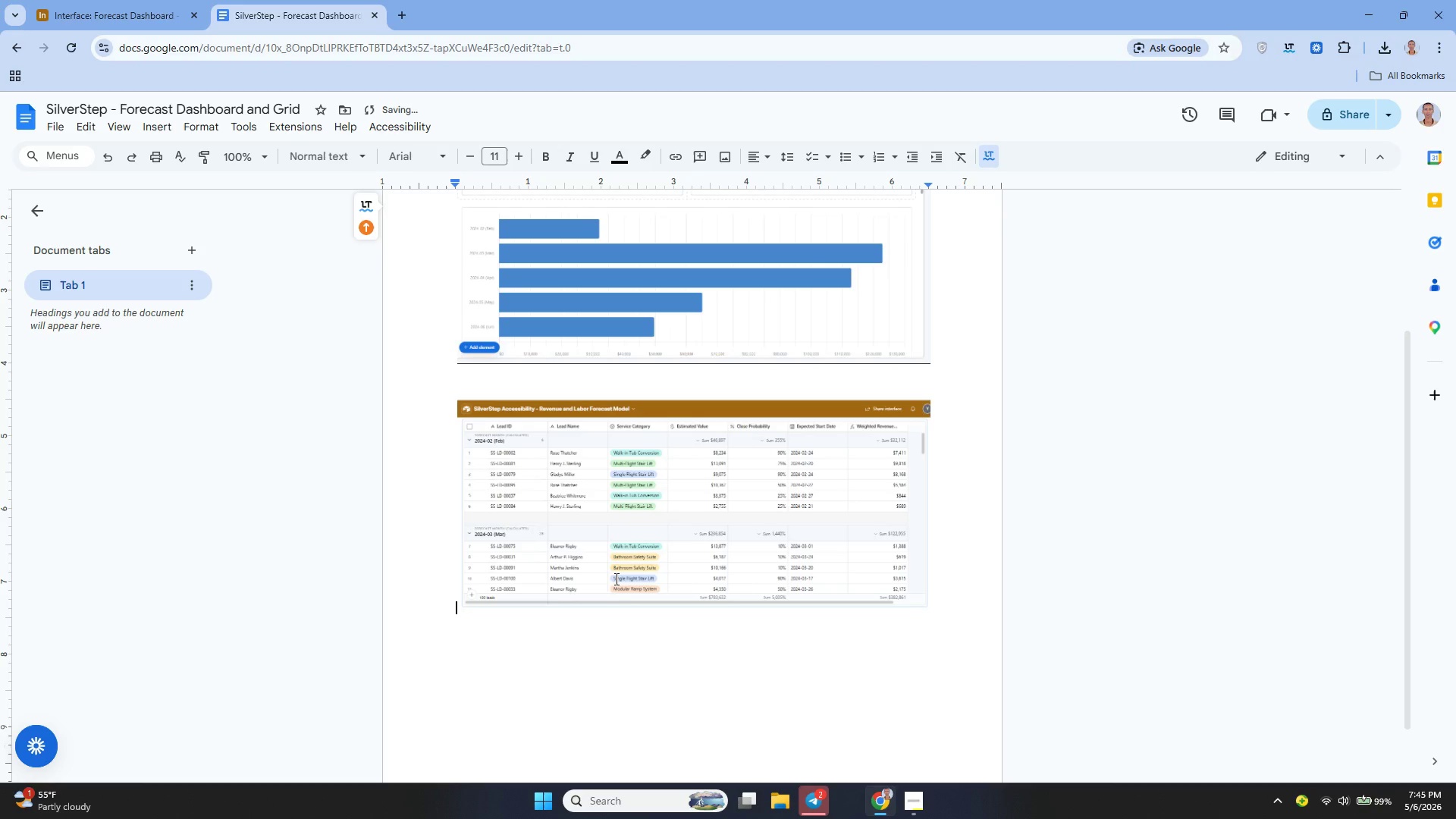 
key(Control+Z)
 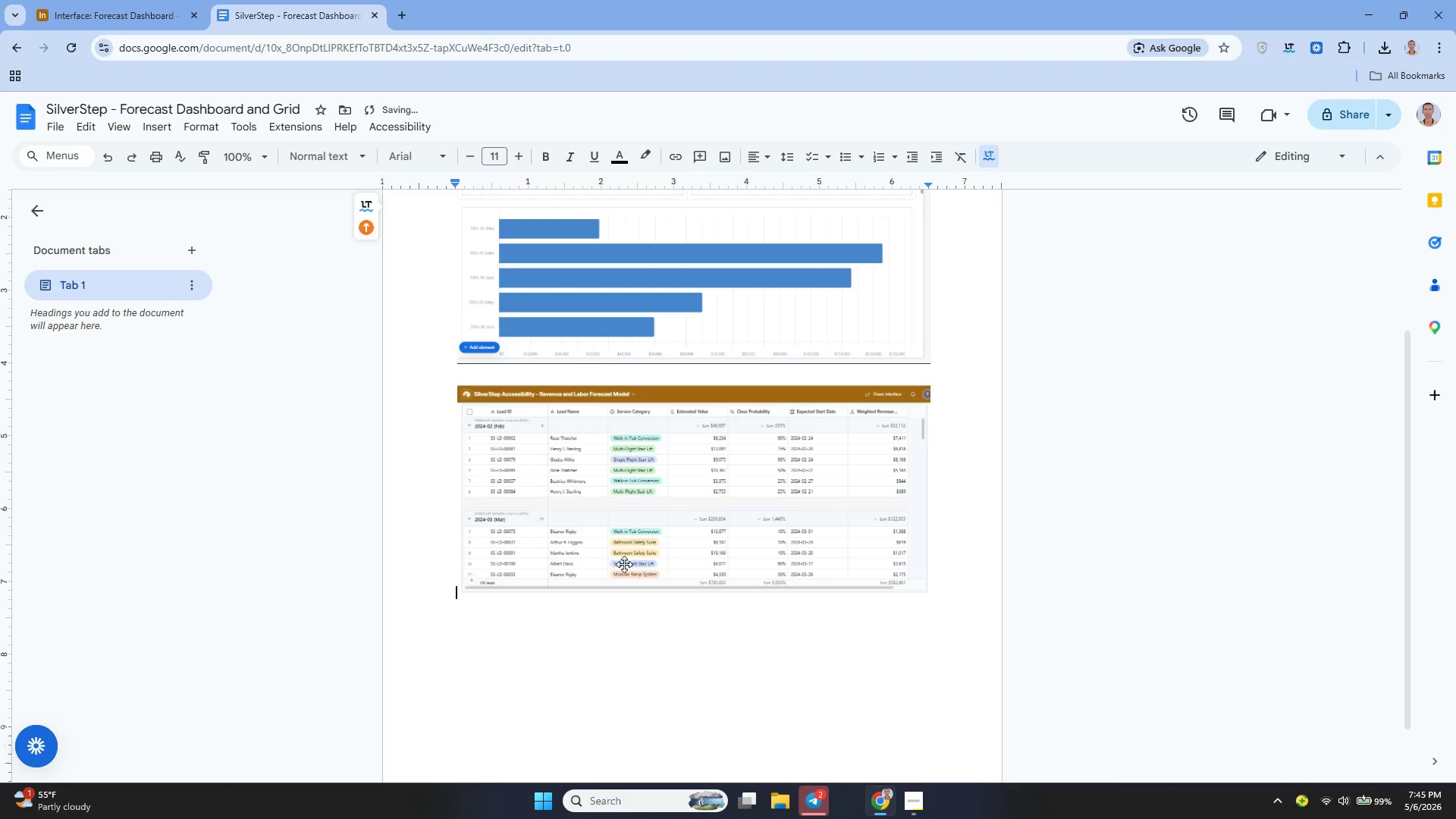 
key(Control+Z)
 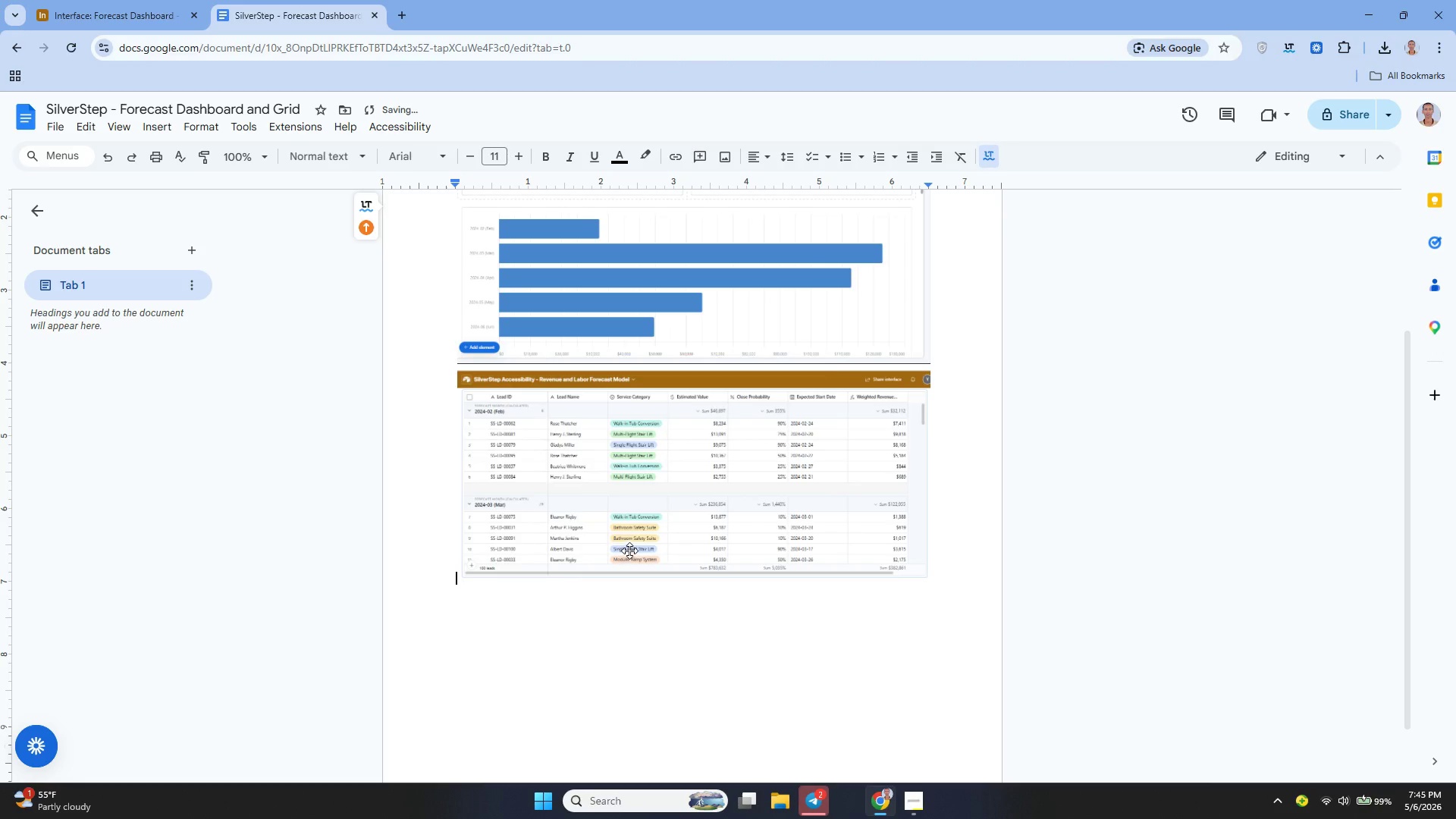 
key(Control+Z)
 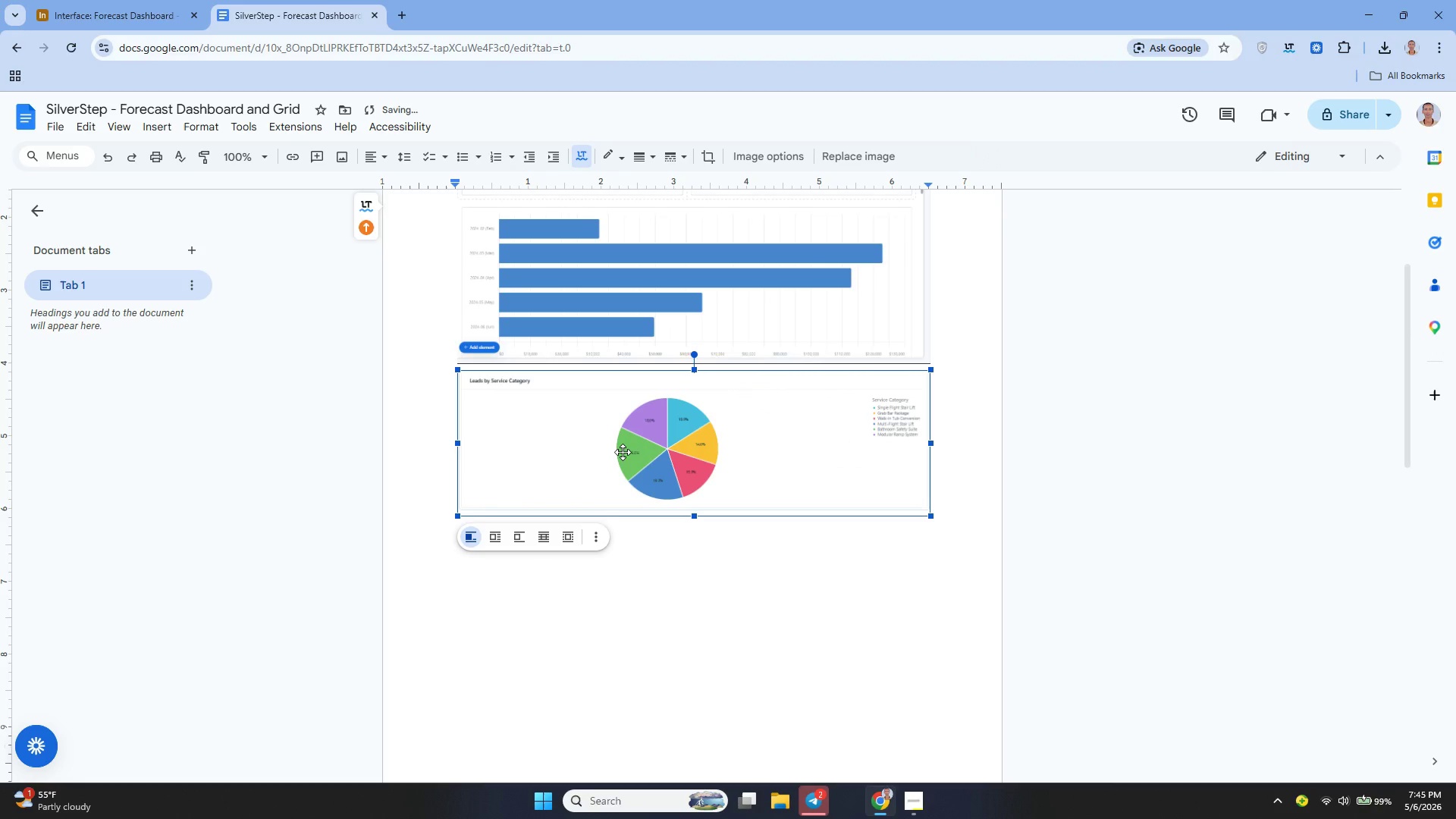 
left_click([623, 452])
 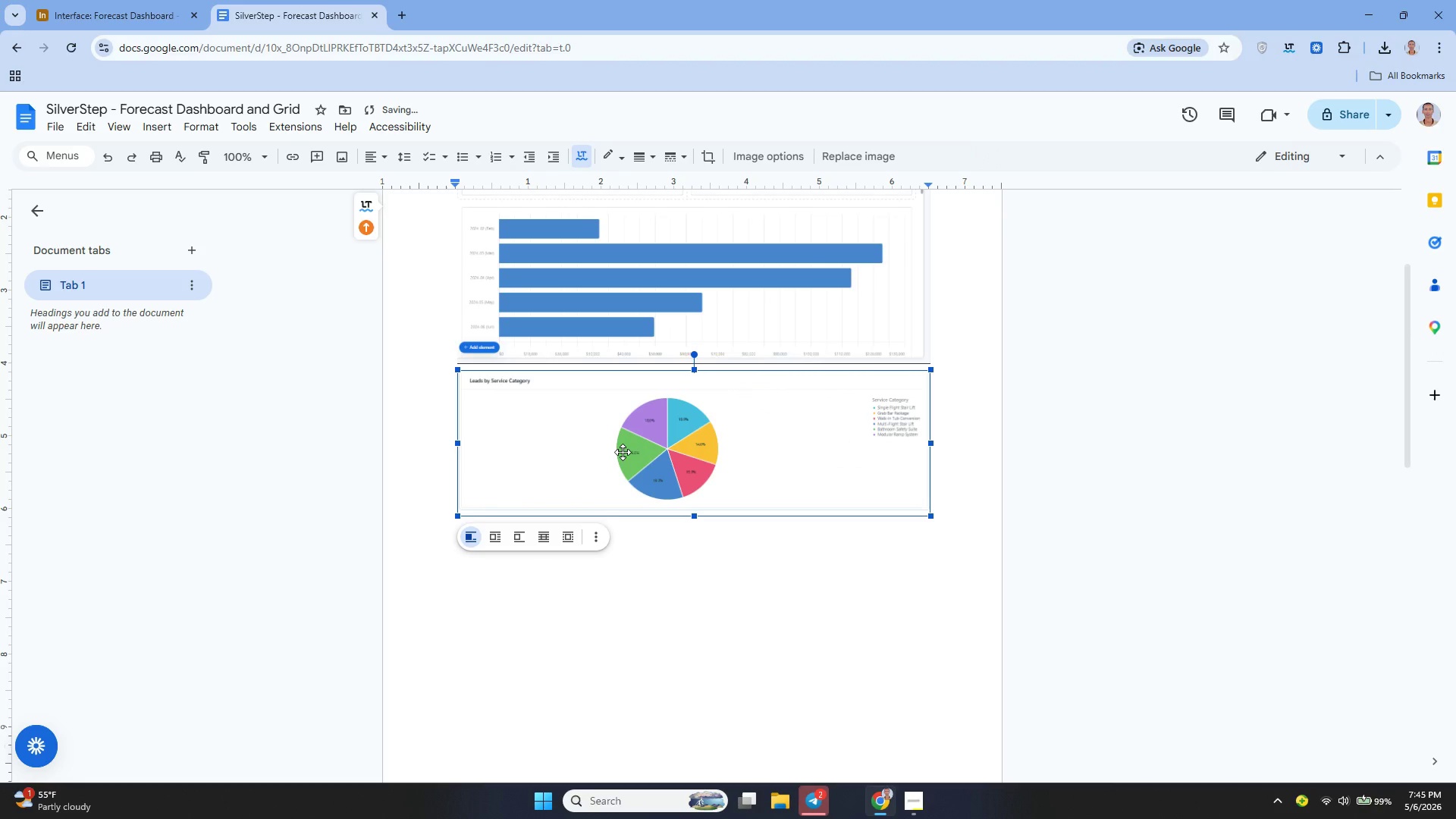 
key(Control+C)
 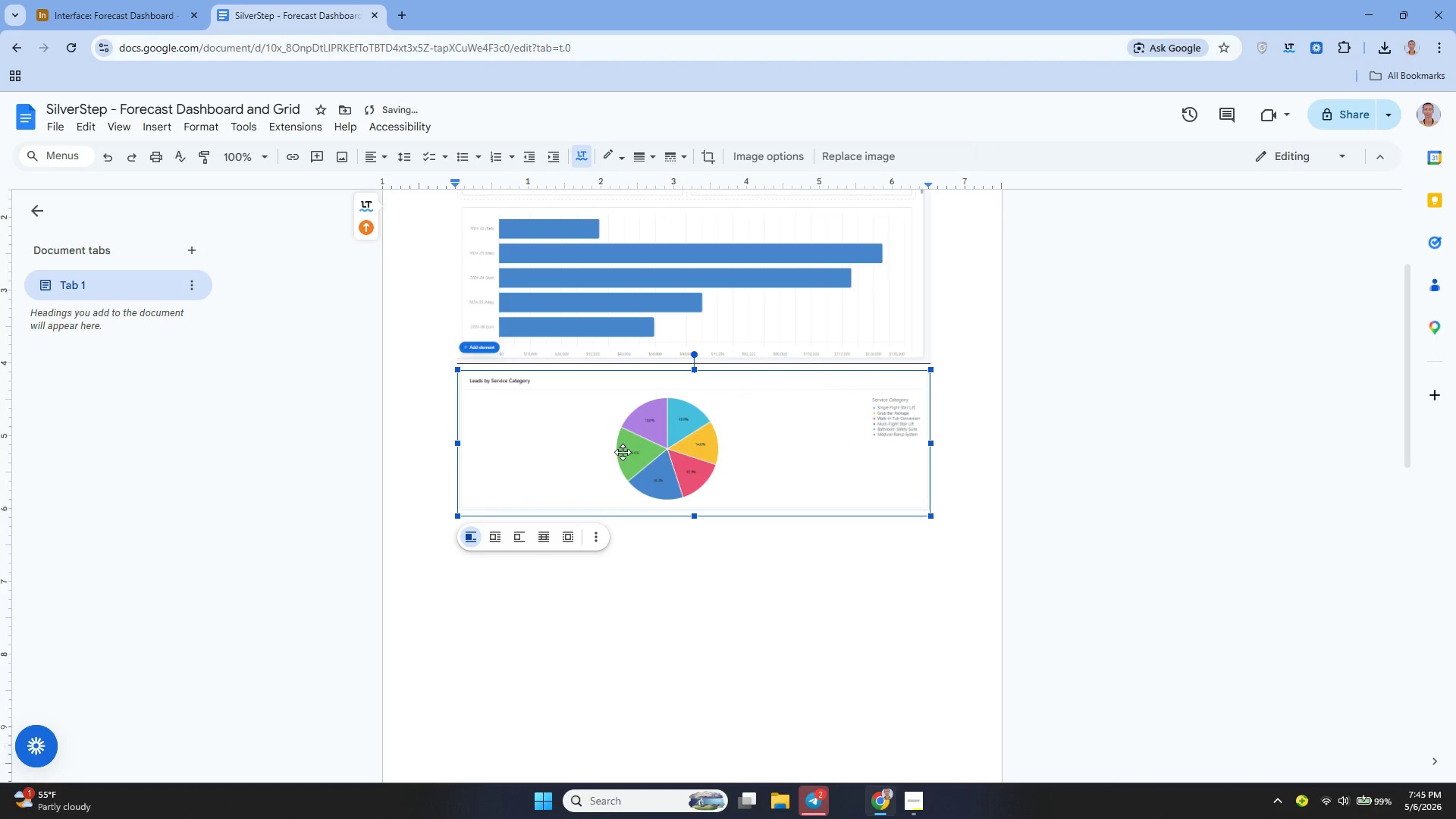 
key(Control+C)
 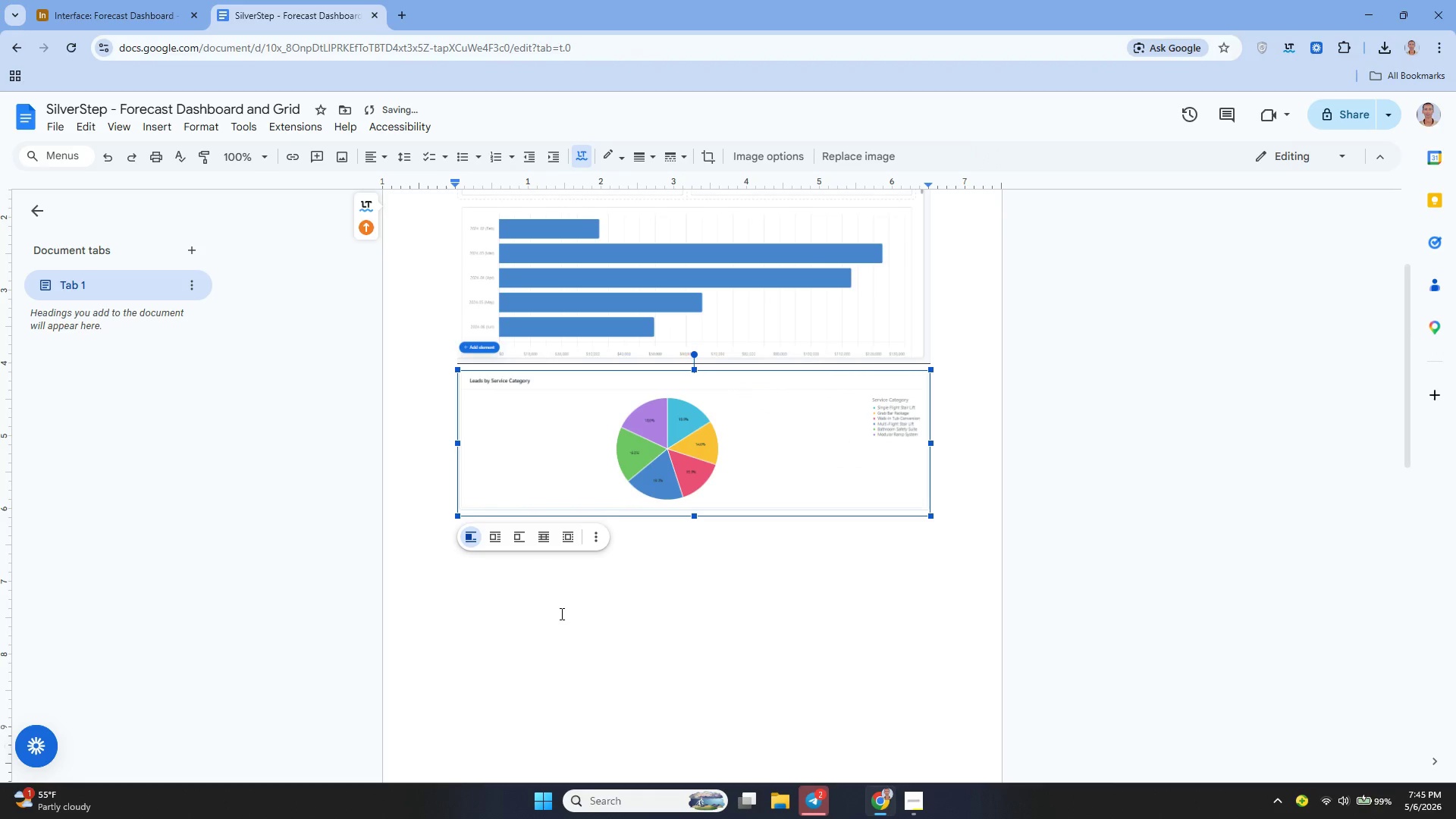 
left_click([560, 613])
 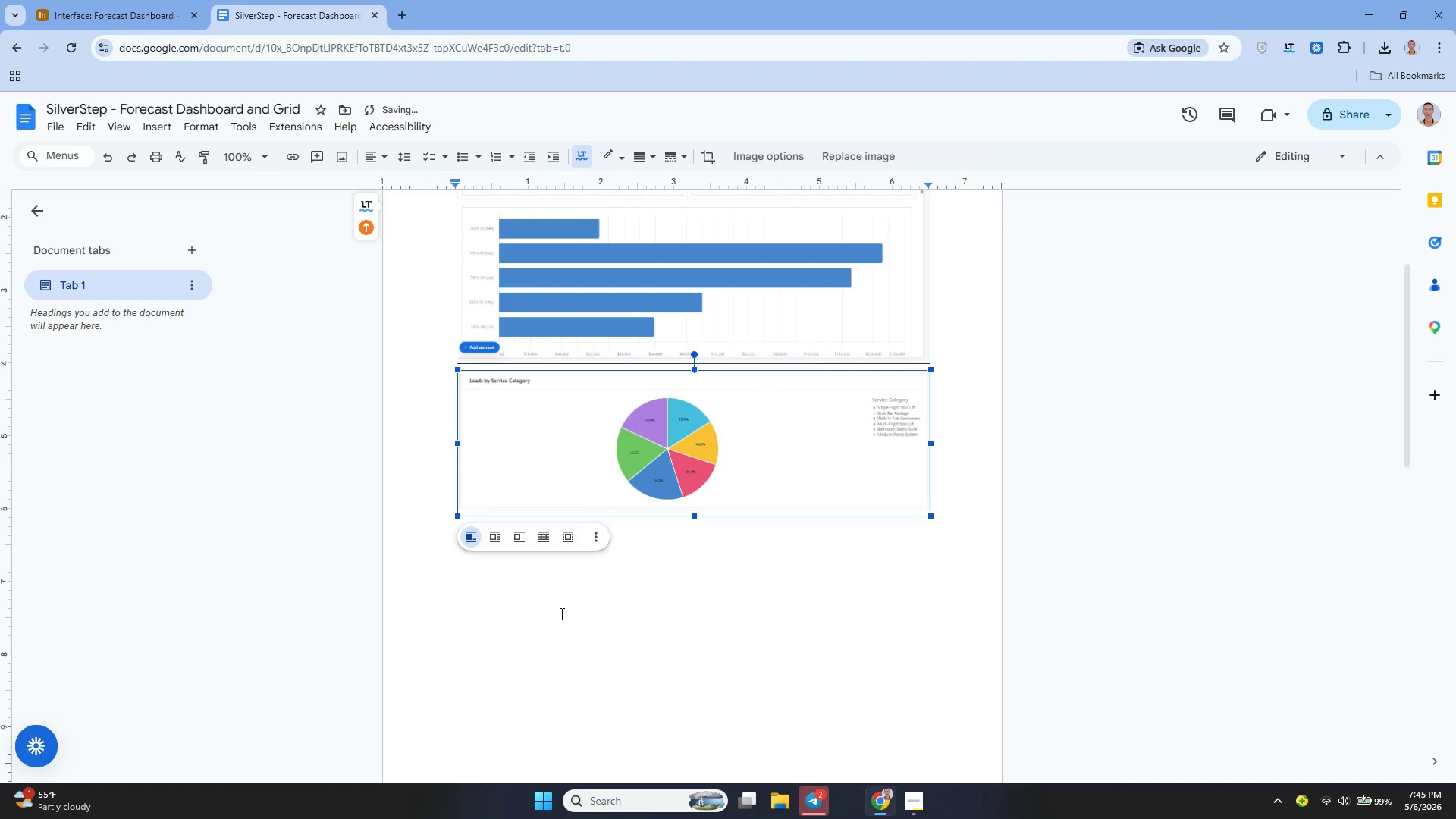 
key(Control+V)
 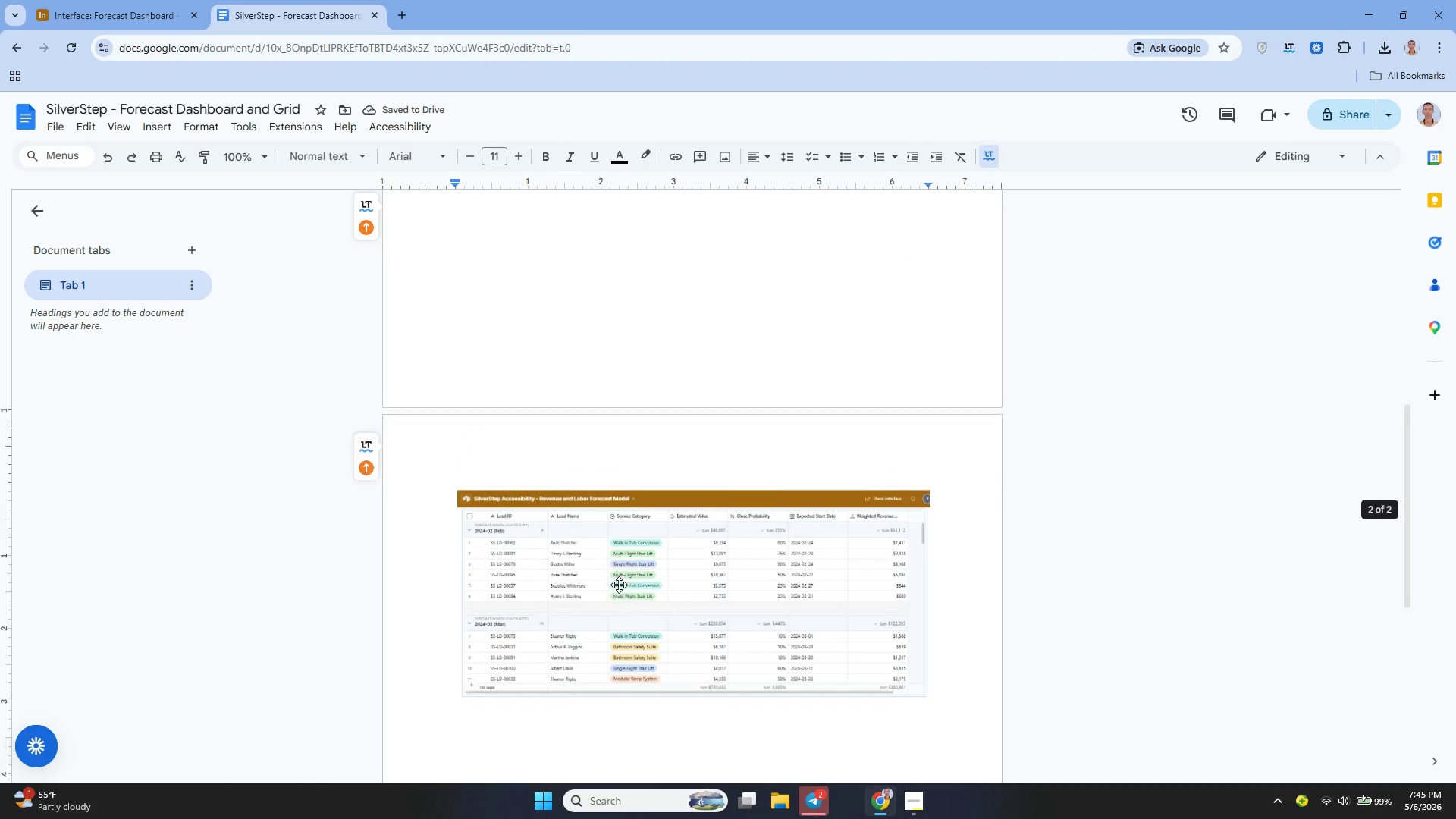 
wait(5.22)
 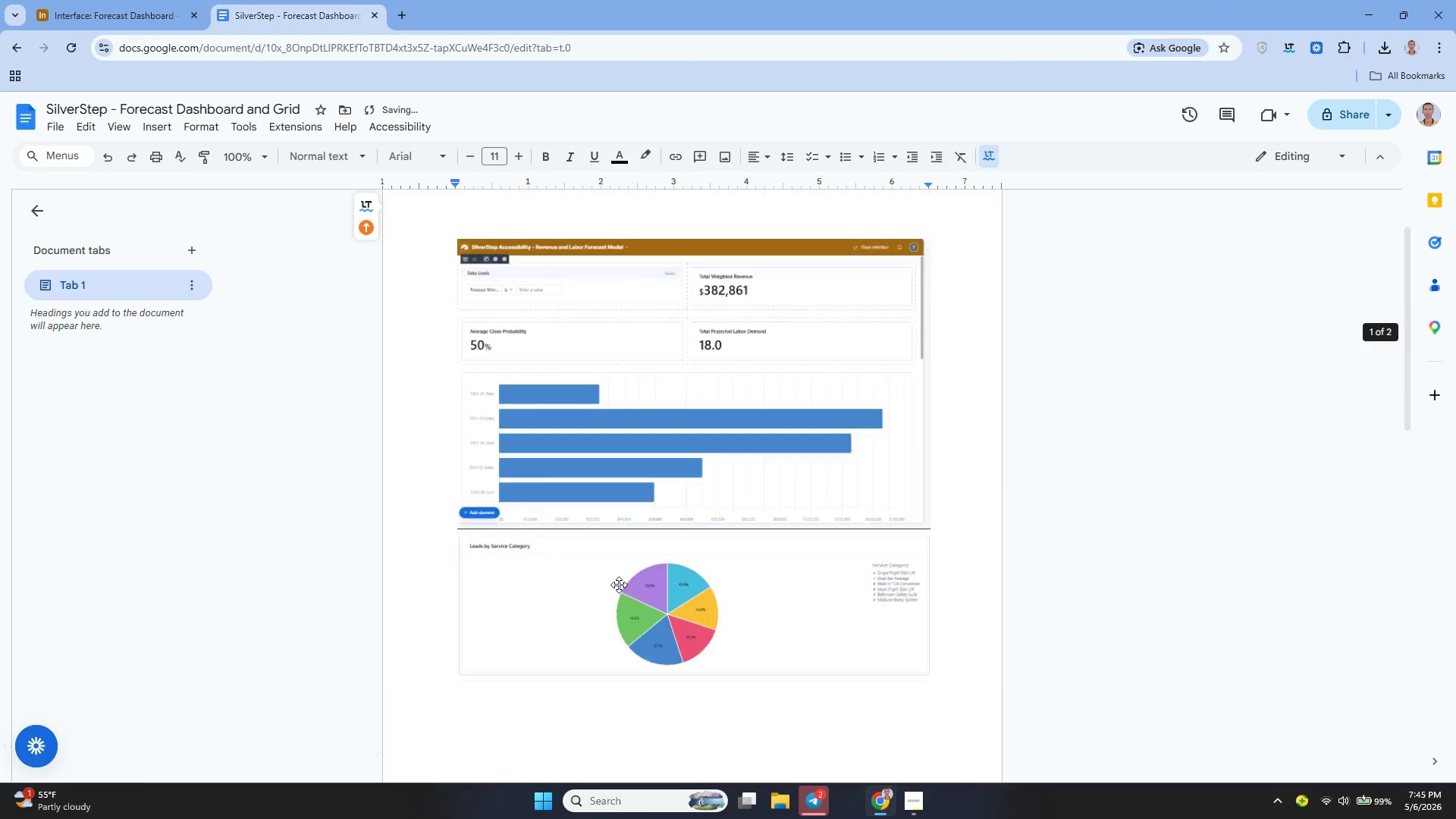 
left_click_drag(start_coordinate=[595, 348], to_coordinate=[598, 595])
 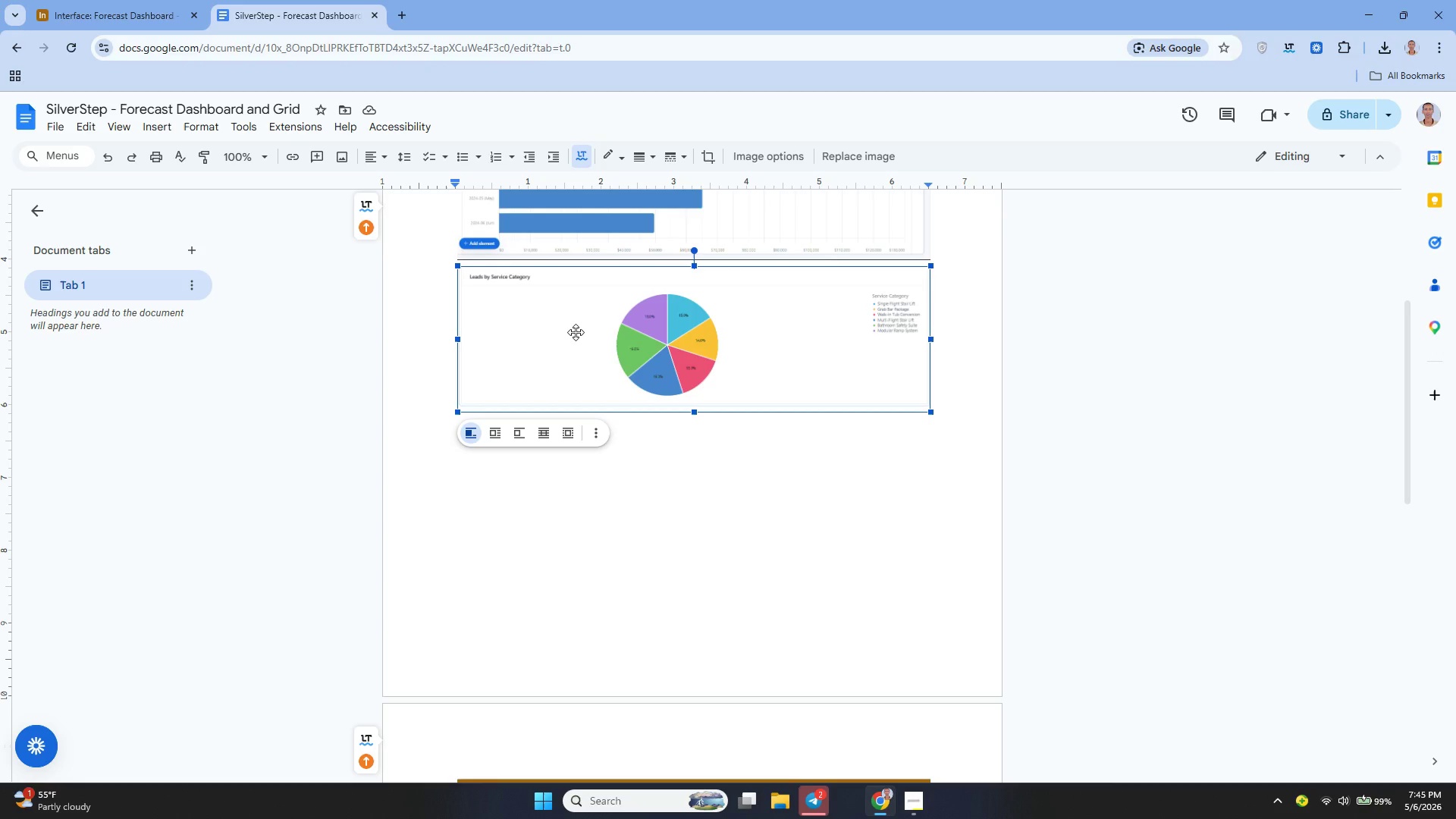 
left_click_drag(start_coordinate=[576, 332], to_coordinate=[519, 393])
 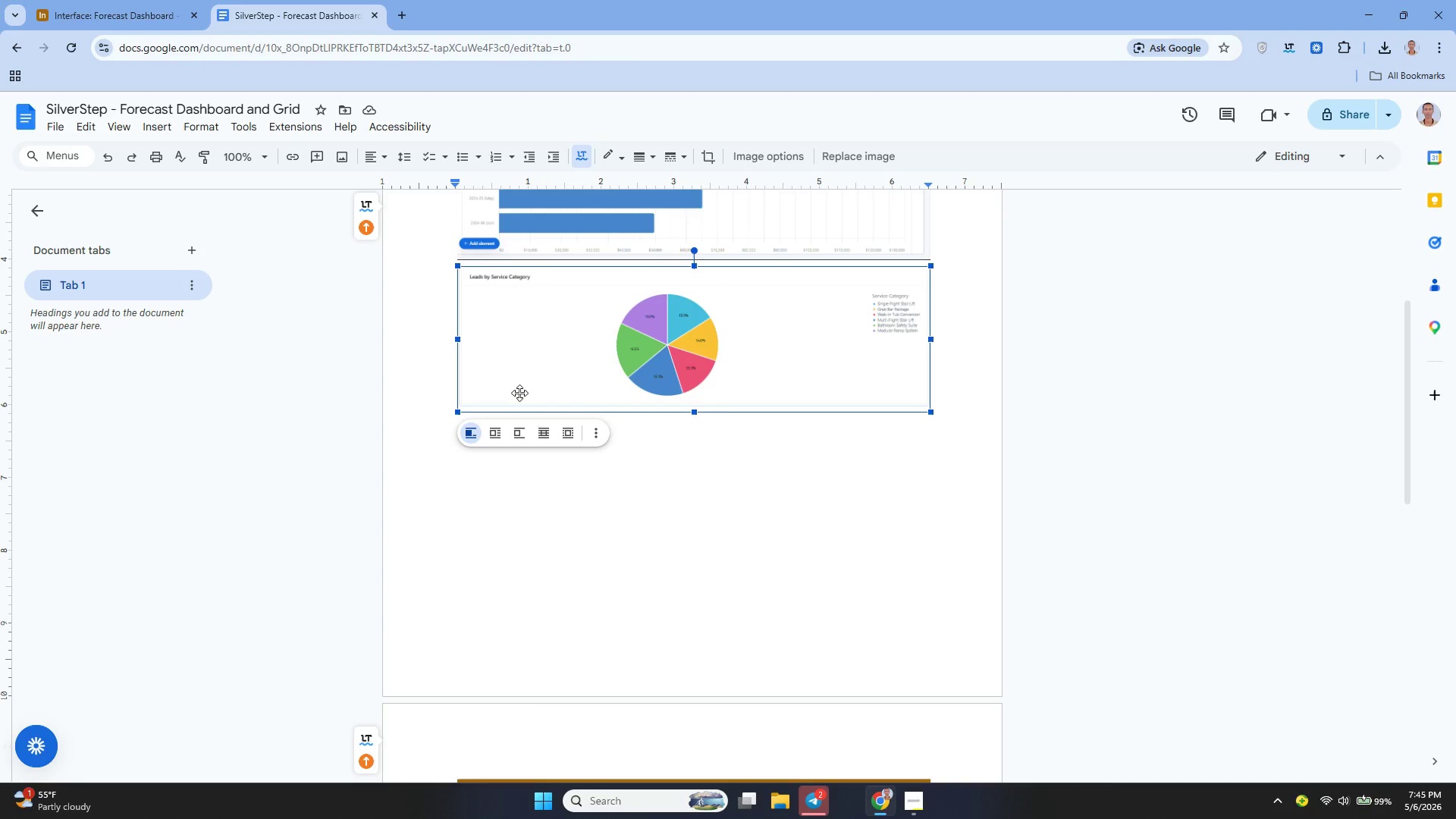 
left_click_drag(start_coordinate=[519, 393], to_coordinate=[592, 581])
 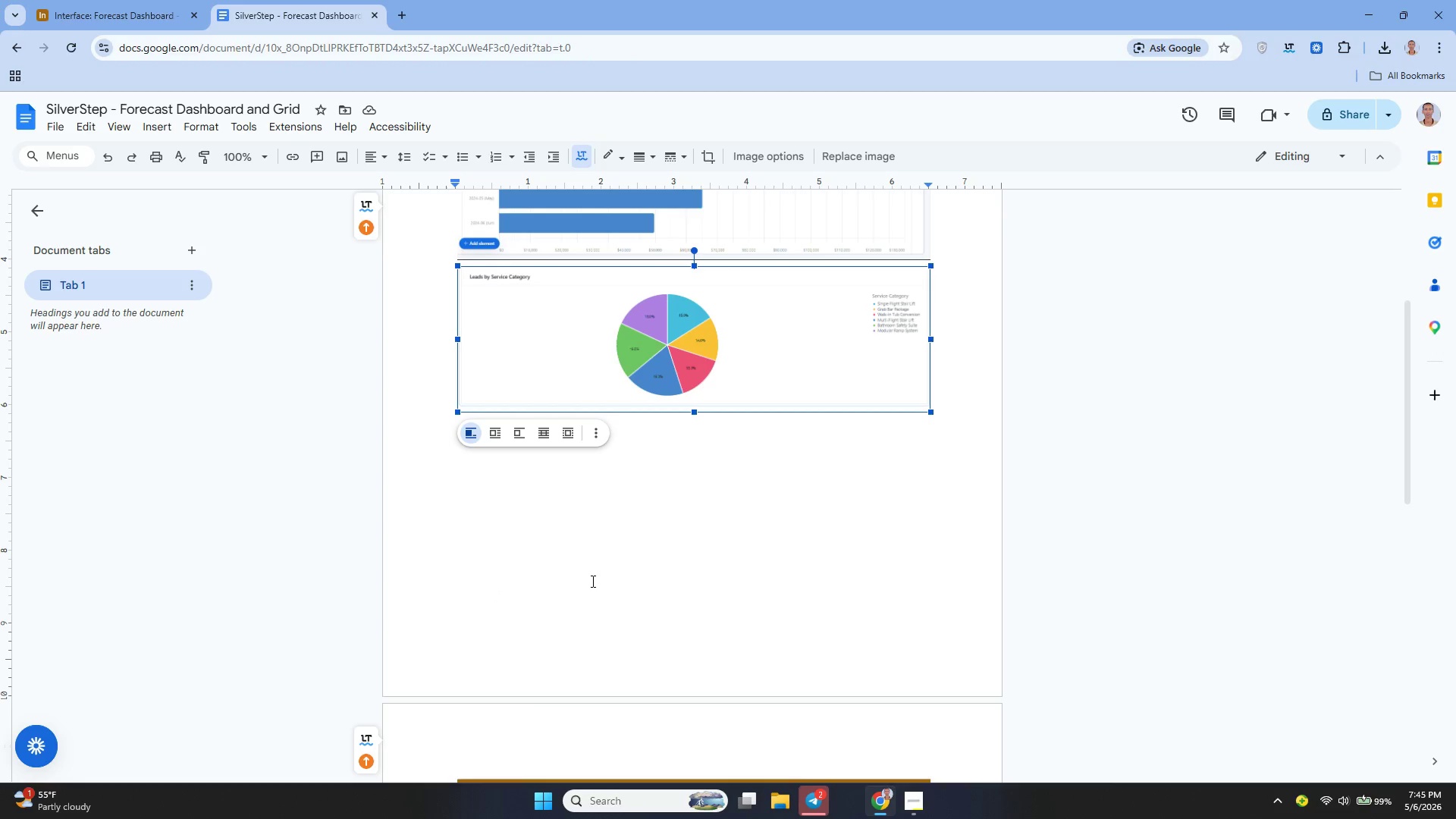 
left_click([592, 581])
 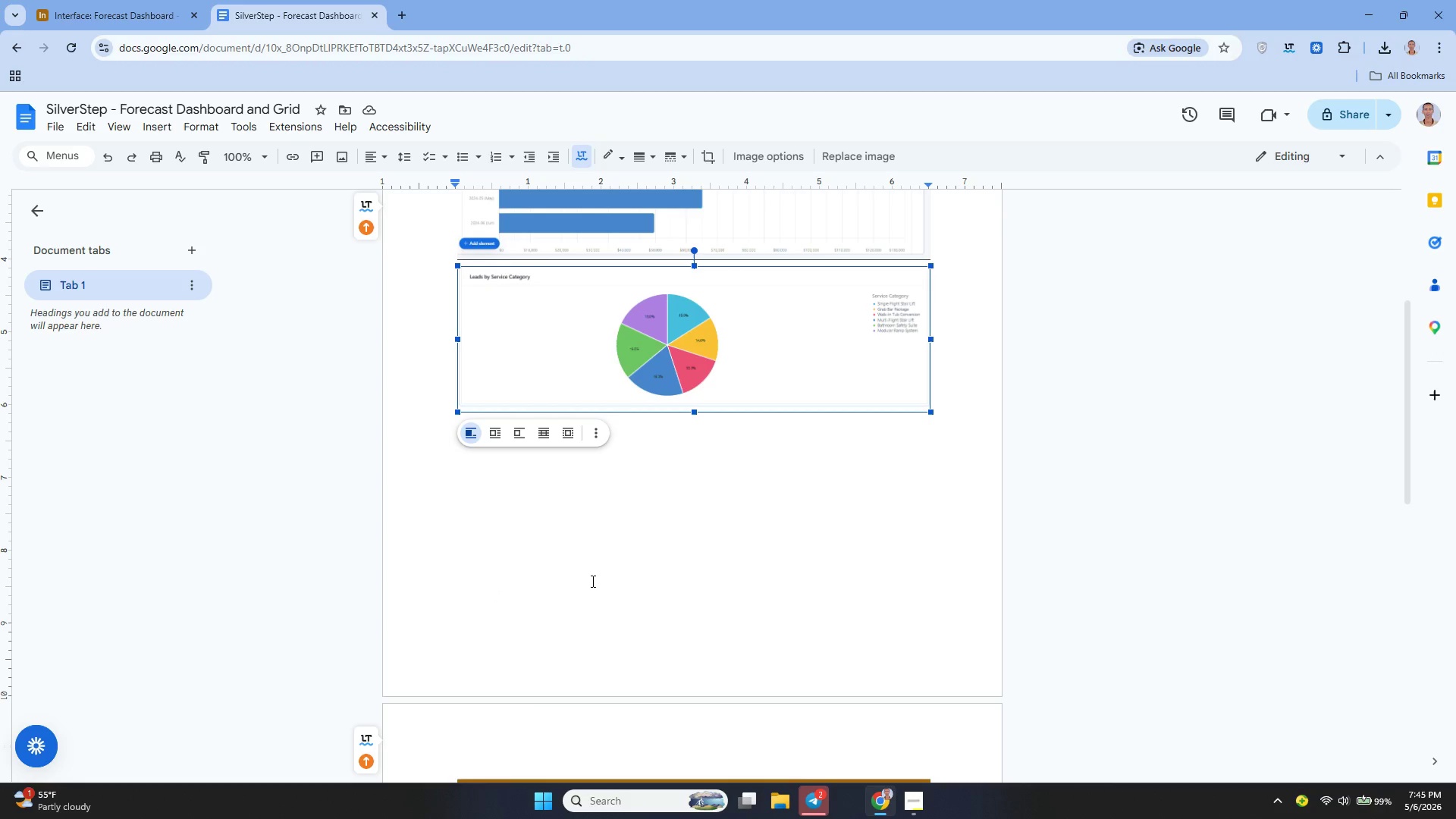 
key(Control+X)
 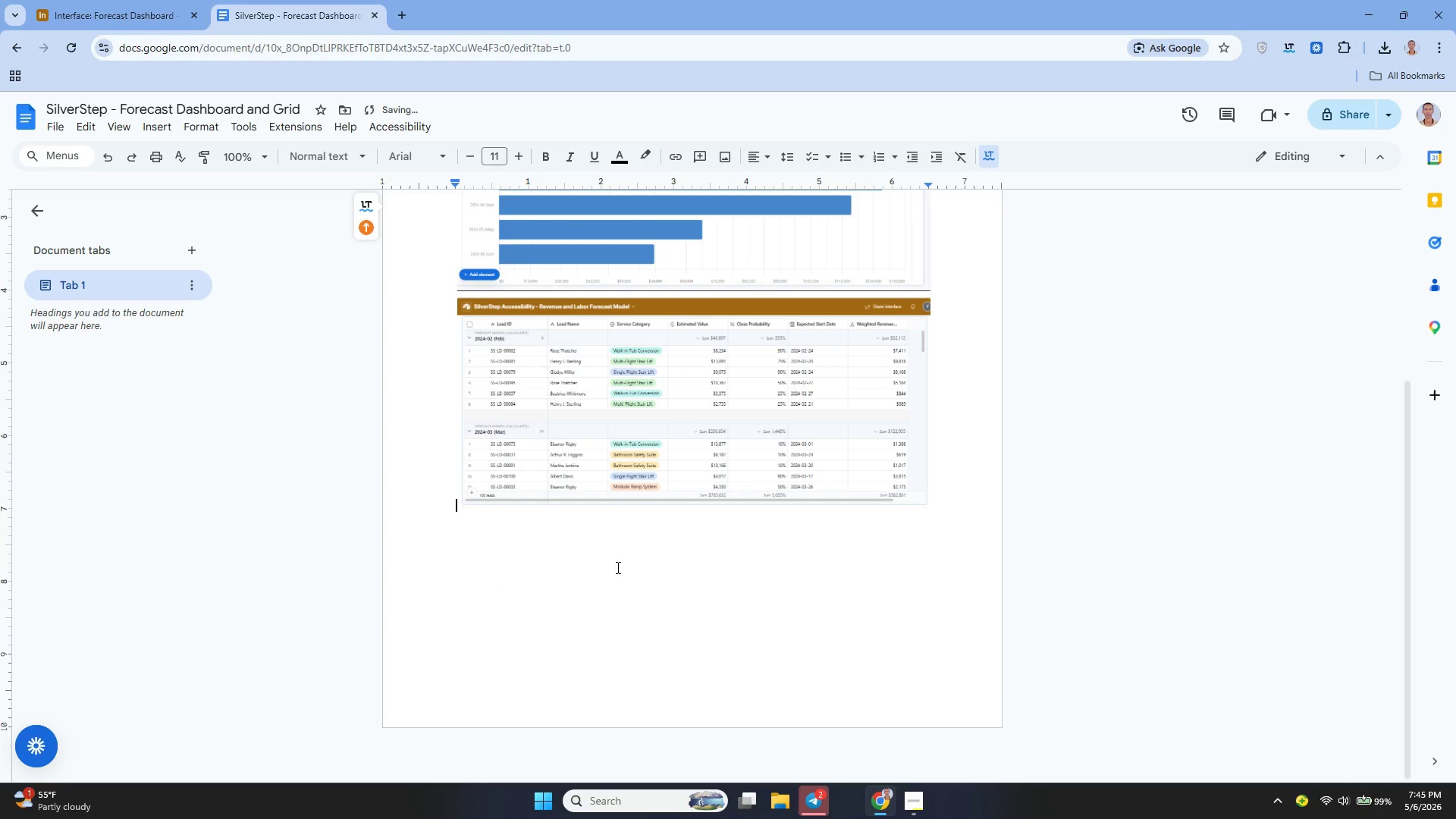 
mouse_move([627, 565])
 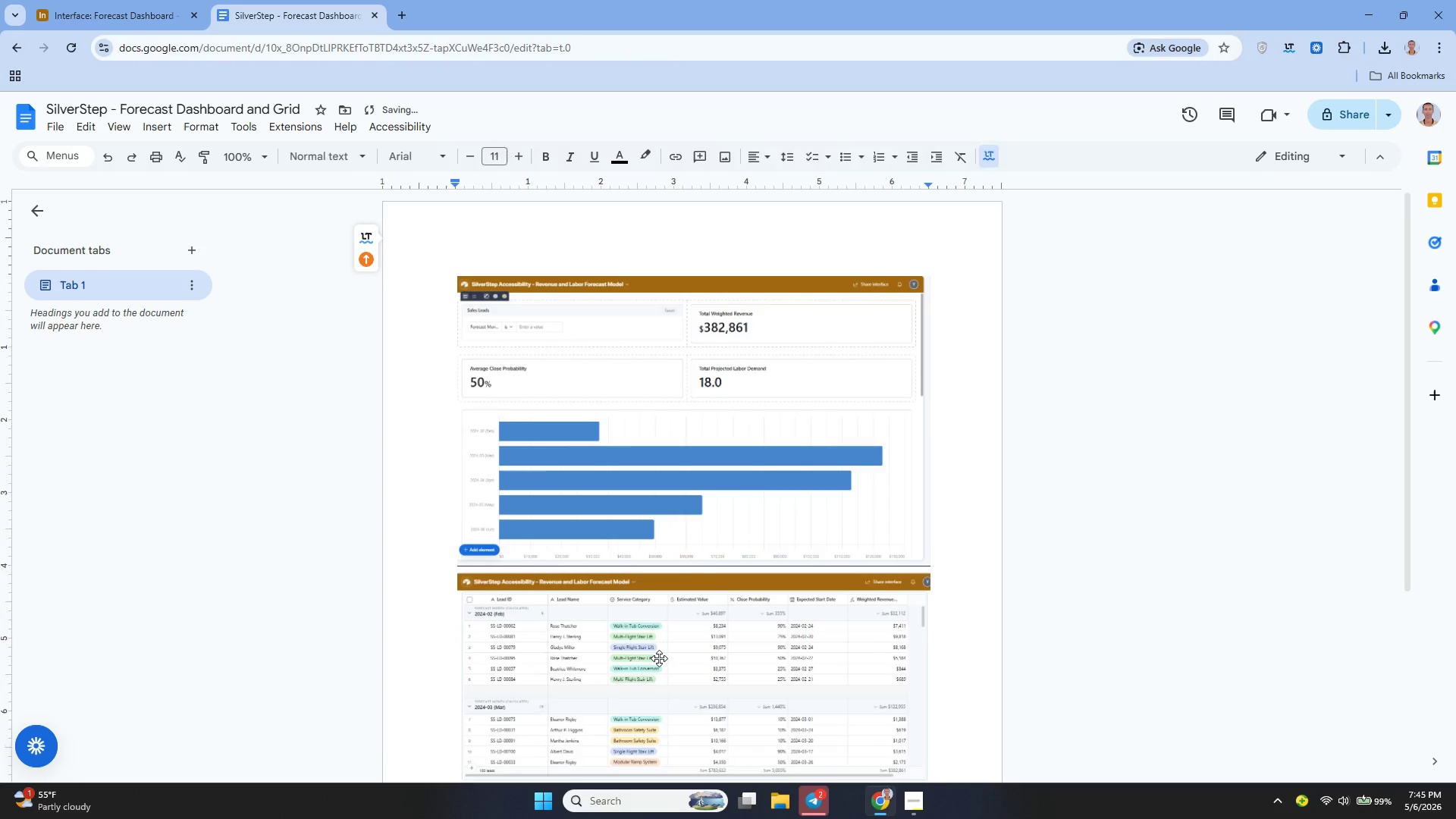 
left_click([659, 658])
 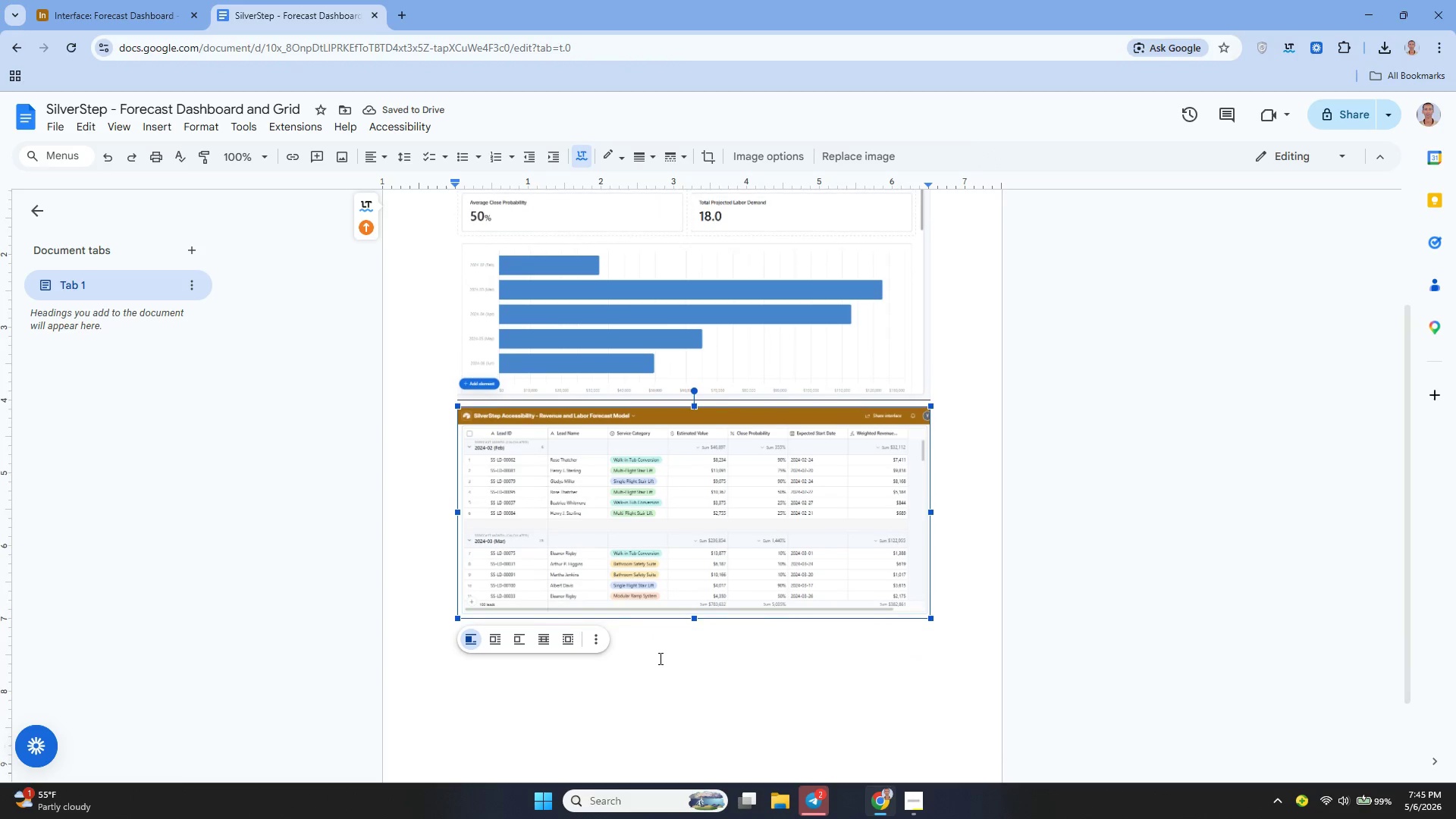 
key(Enter)
 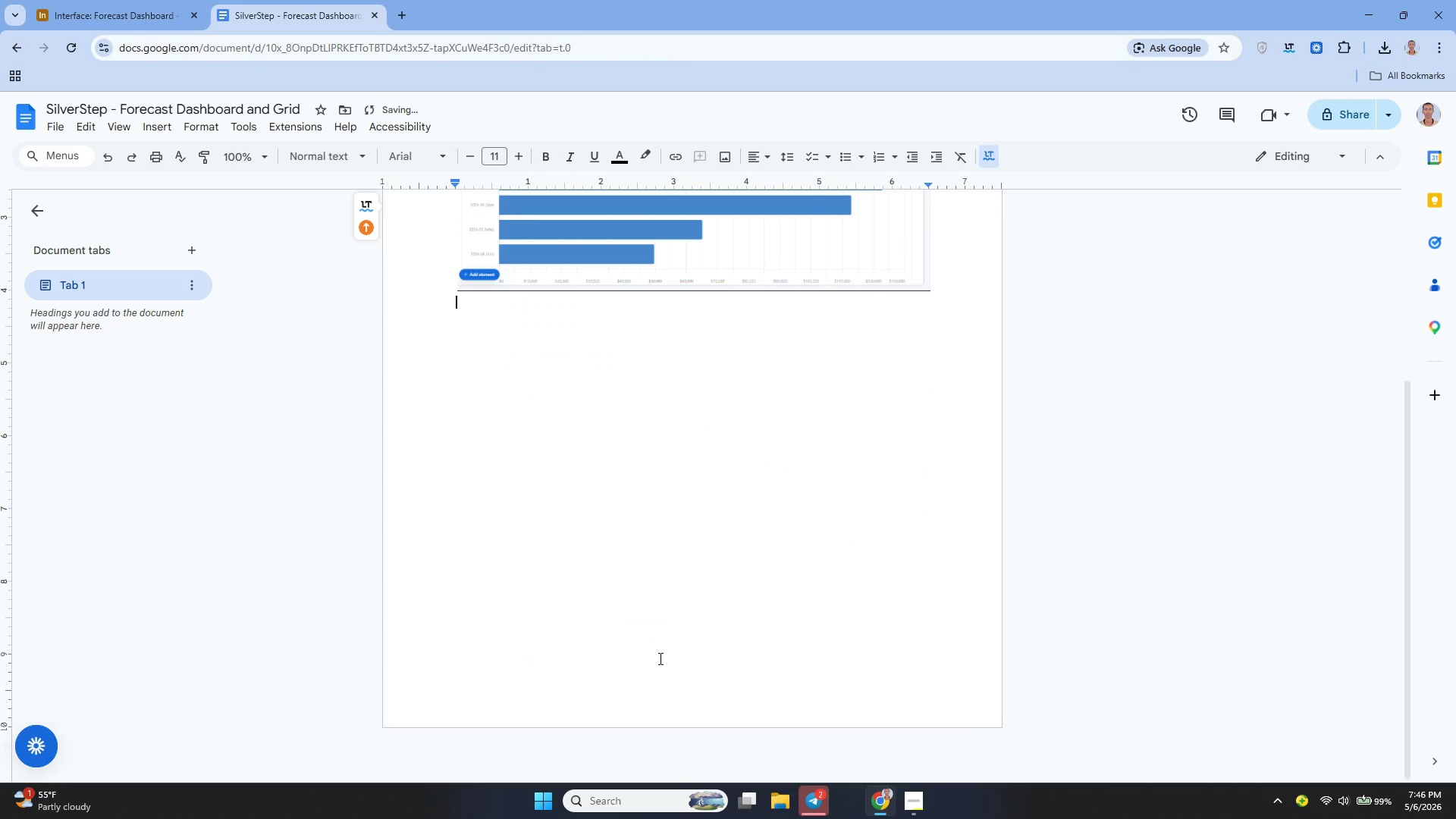 
key(Control+Z)
 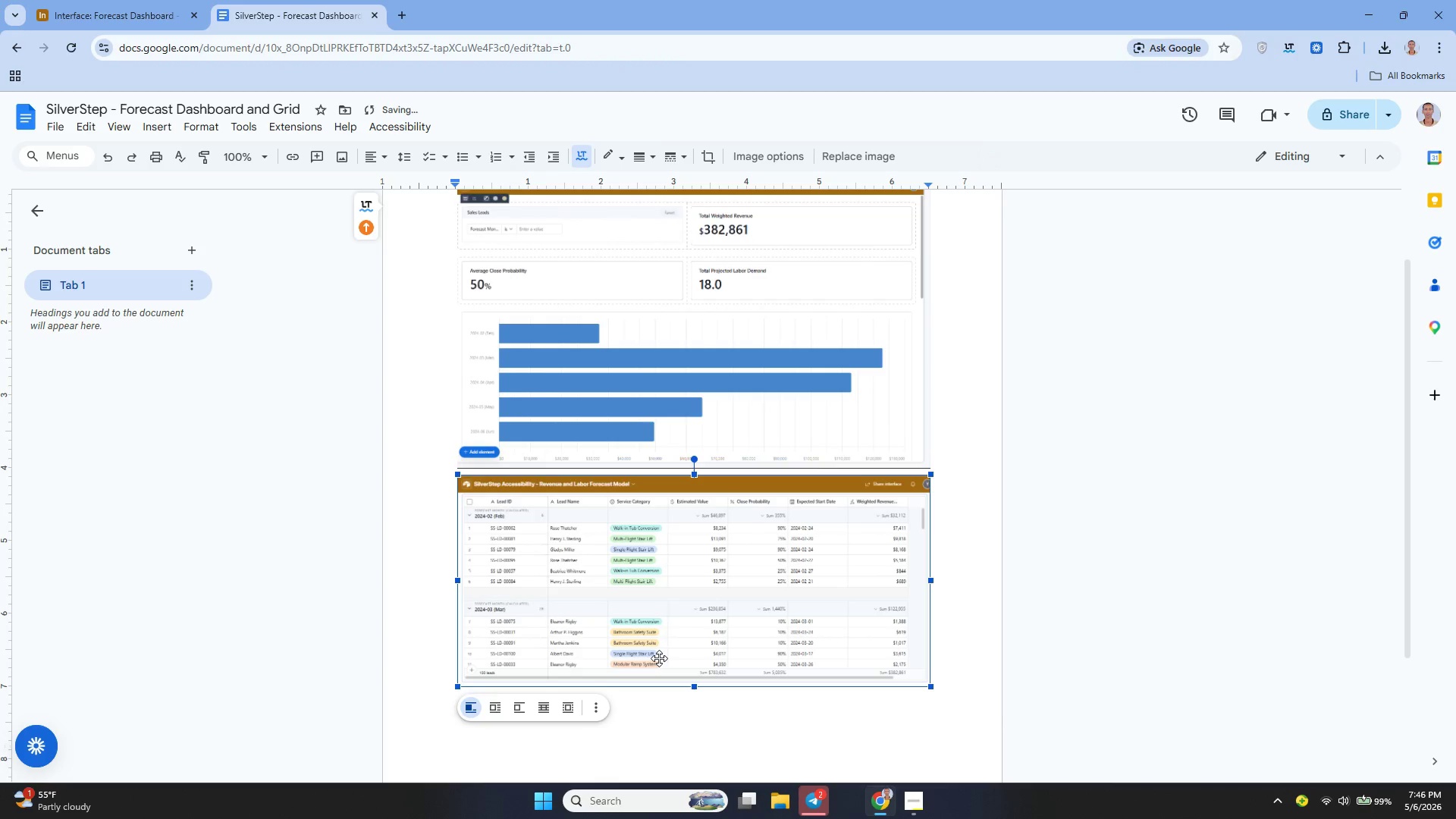 
right_click([659, 658])
 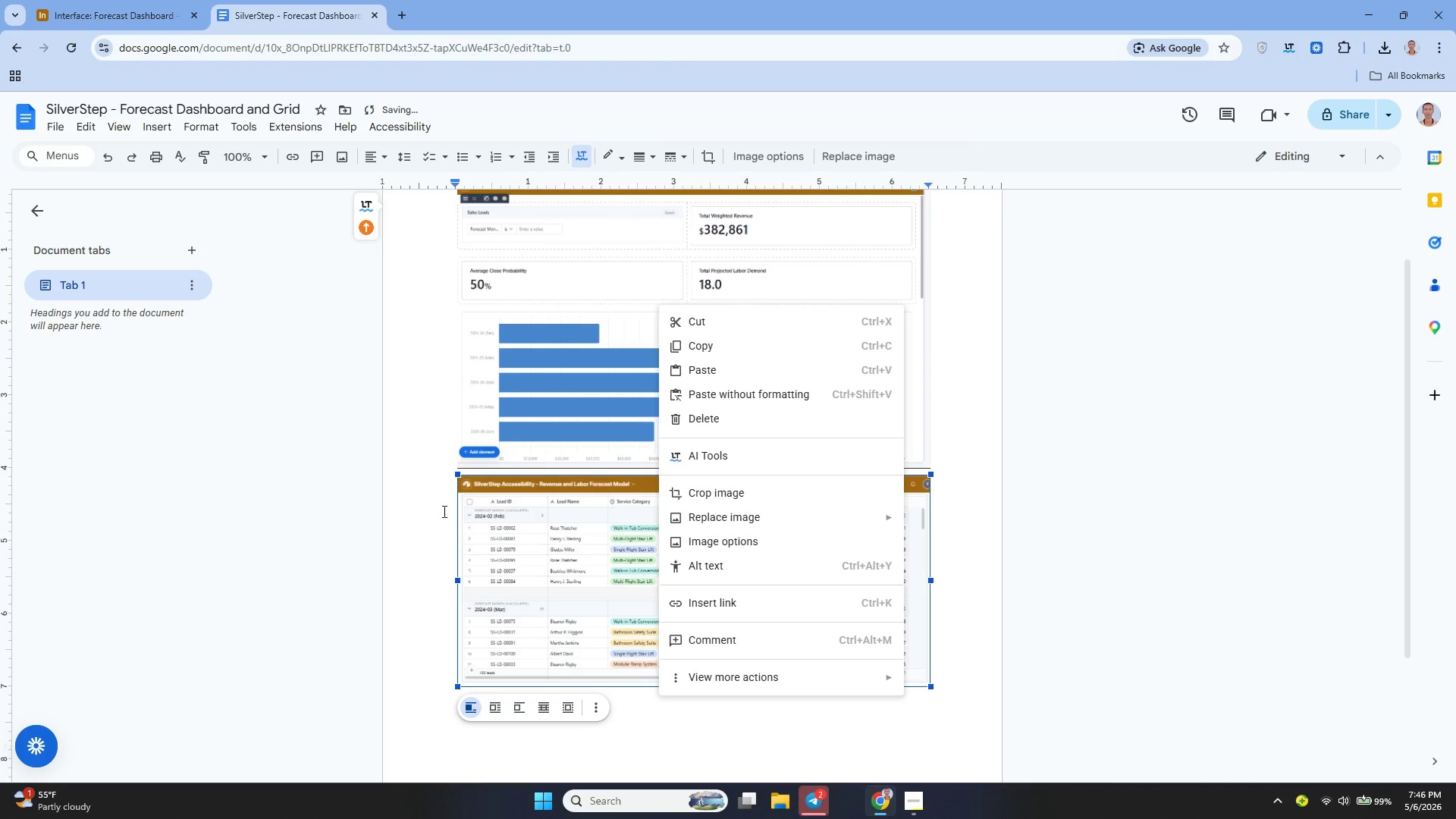 
left_click([436, 504])
 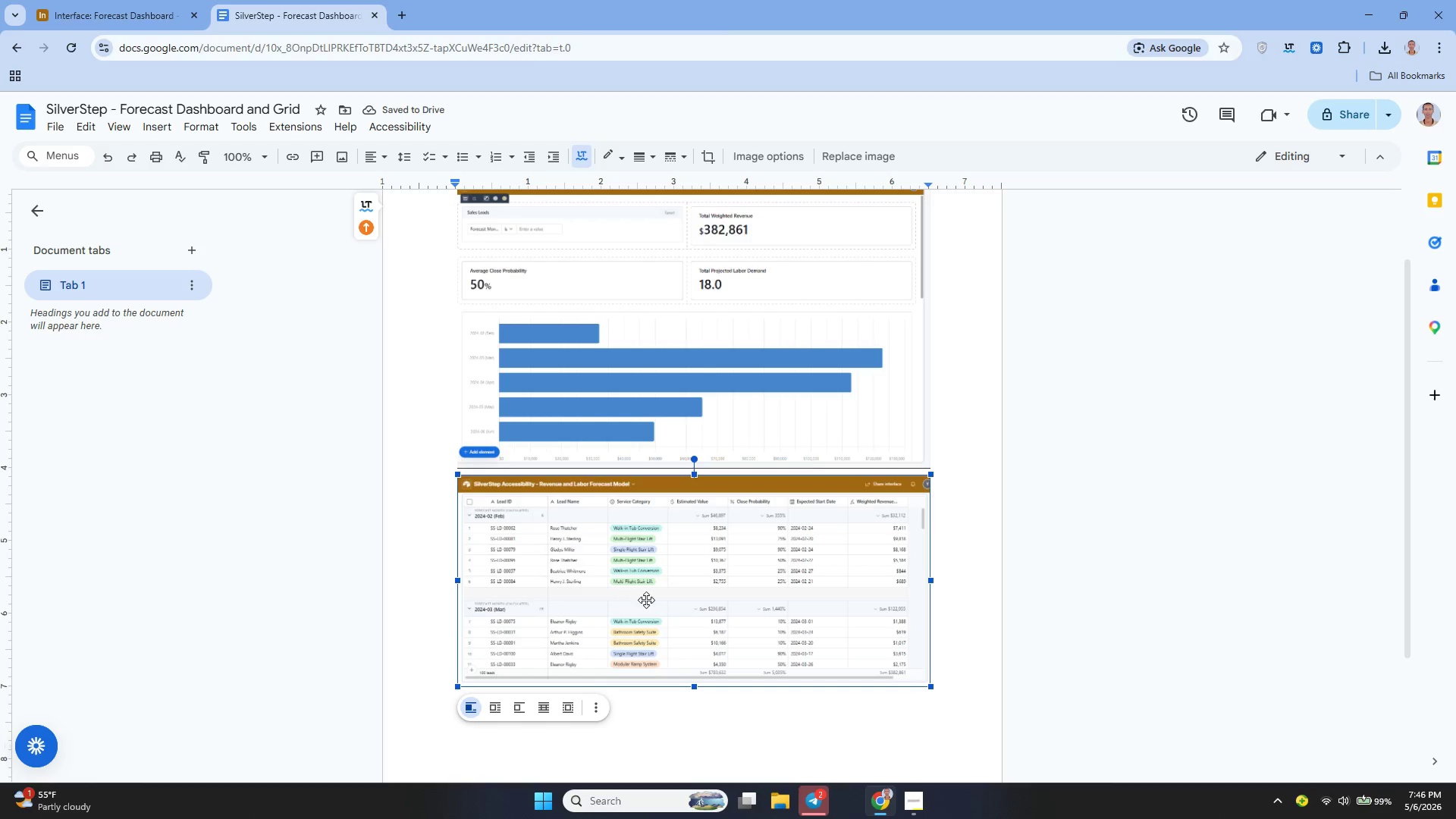 
left_click_drag(start_coordinate=[648, 607], to_coordinate=[620, 704])
 